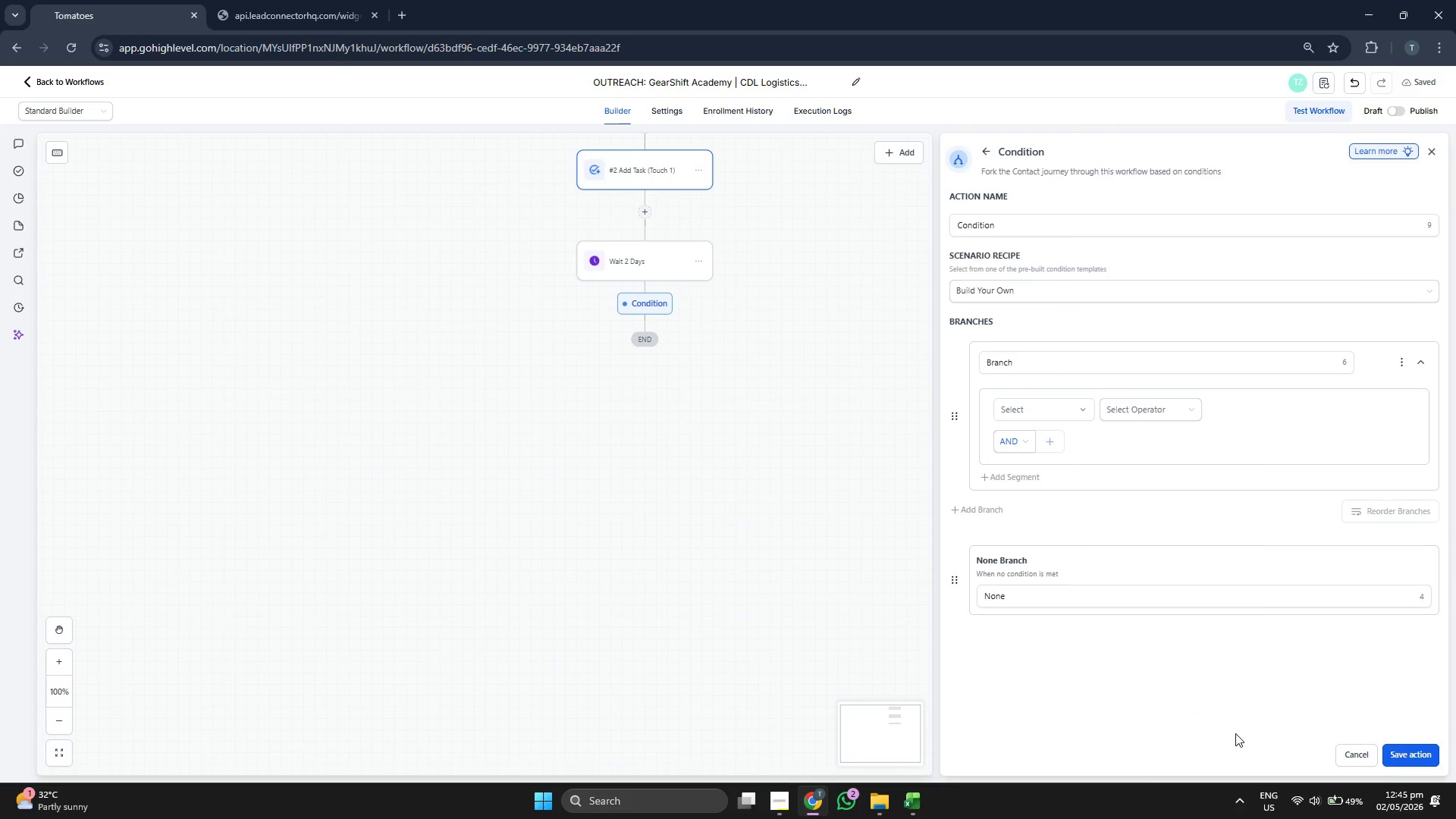 
left_click([1353, 760])
 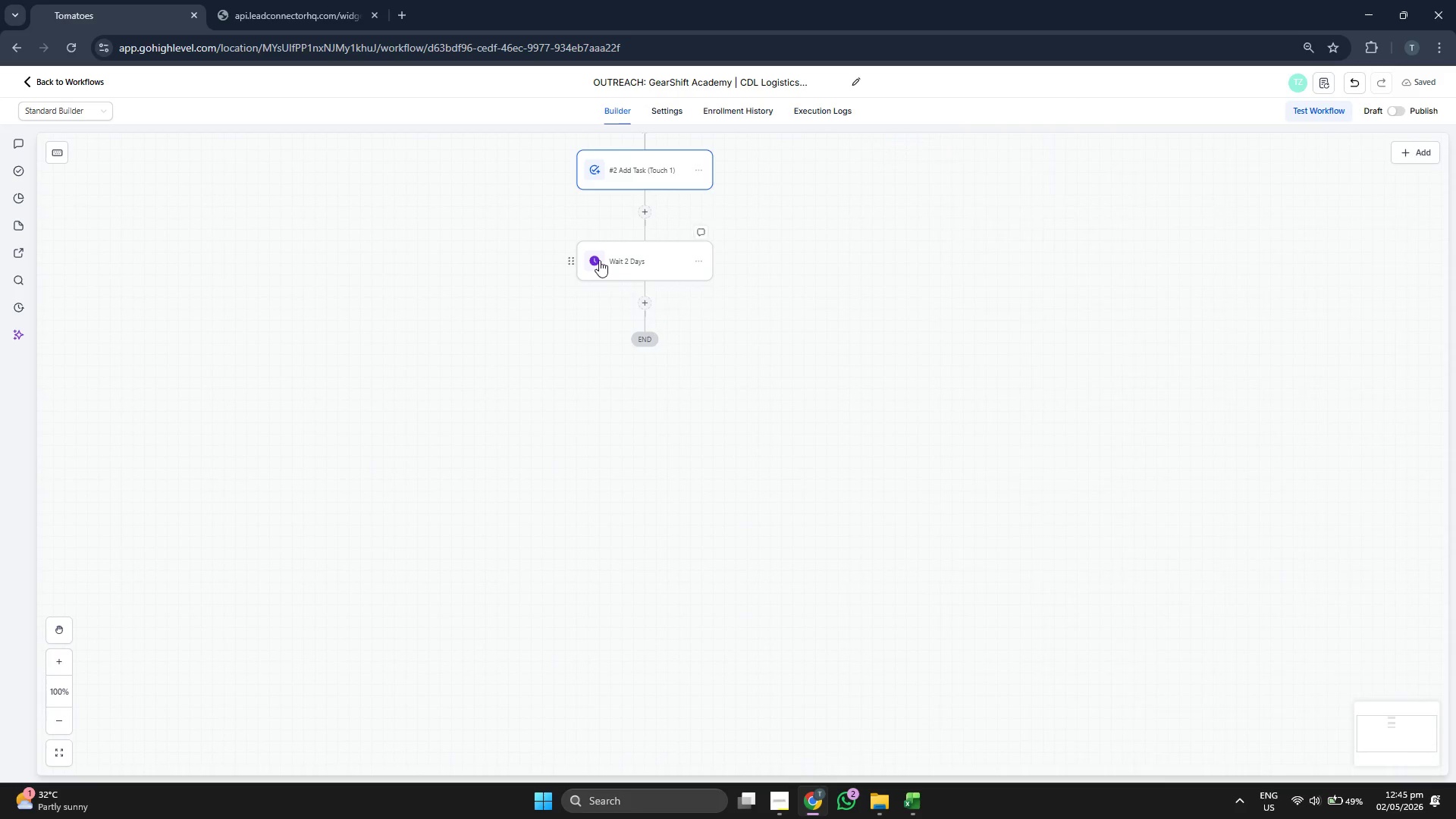 
left_click([605, 253])
 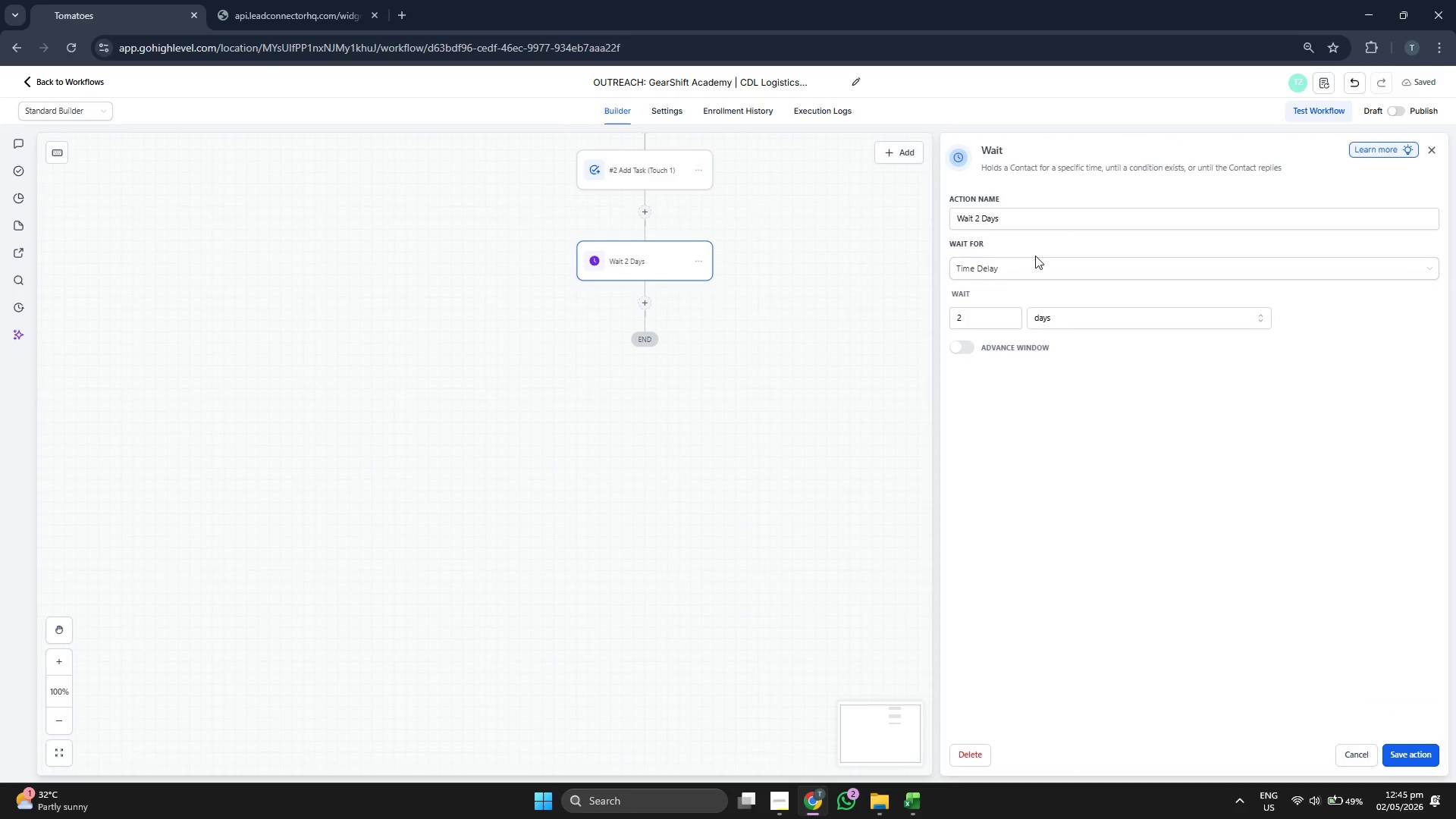 
left_click([1041, 271])
 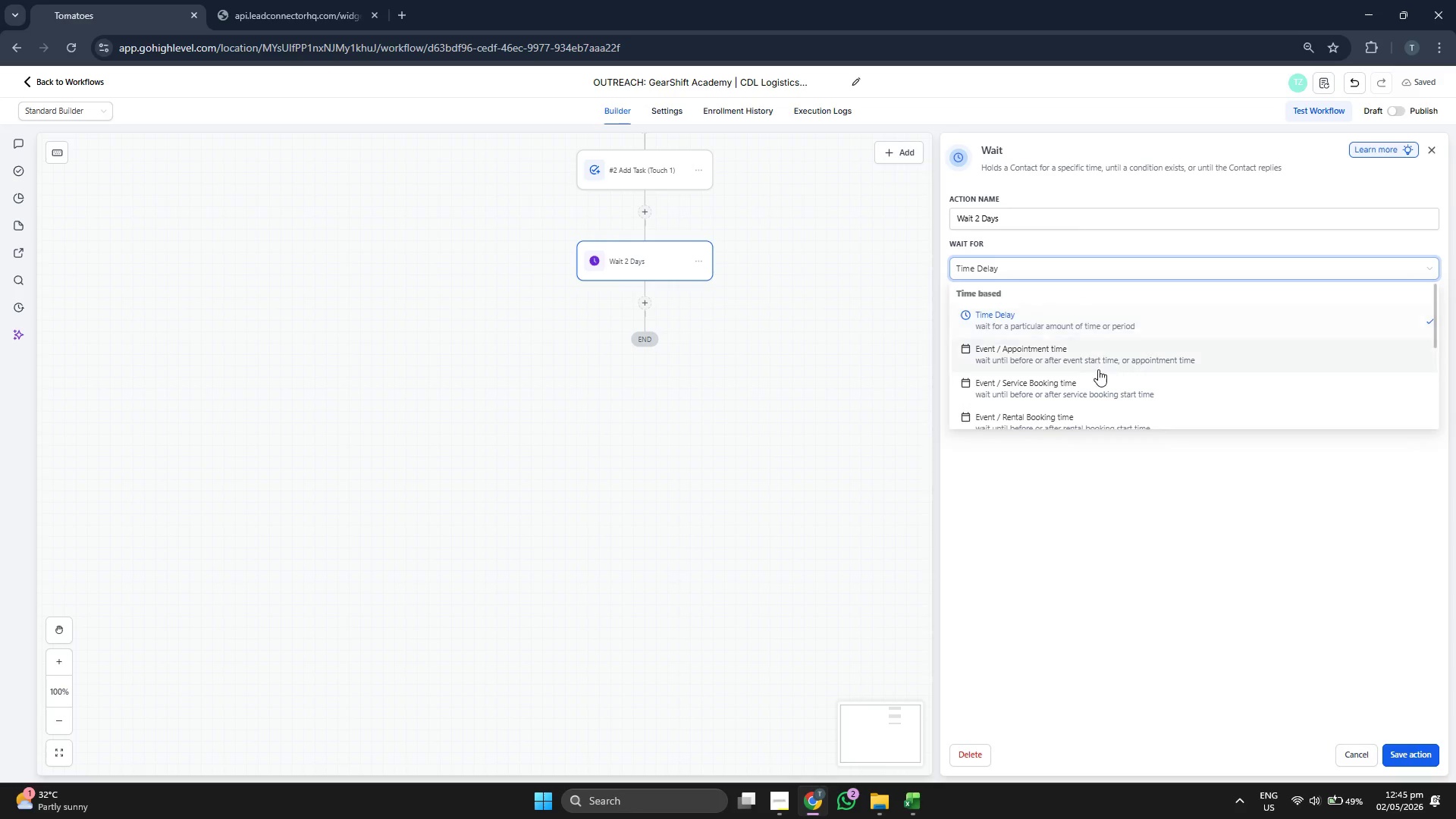 
scroll: coordinate [1099, 369], scroll_direction: down, amount: 2.0
 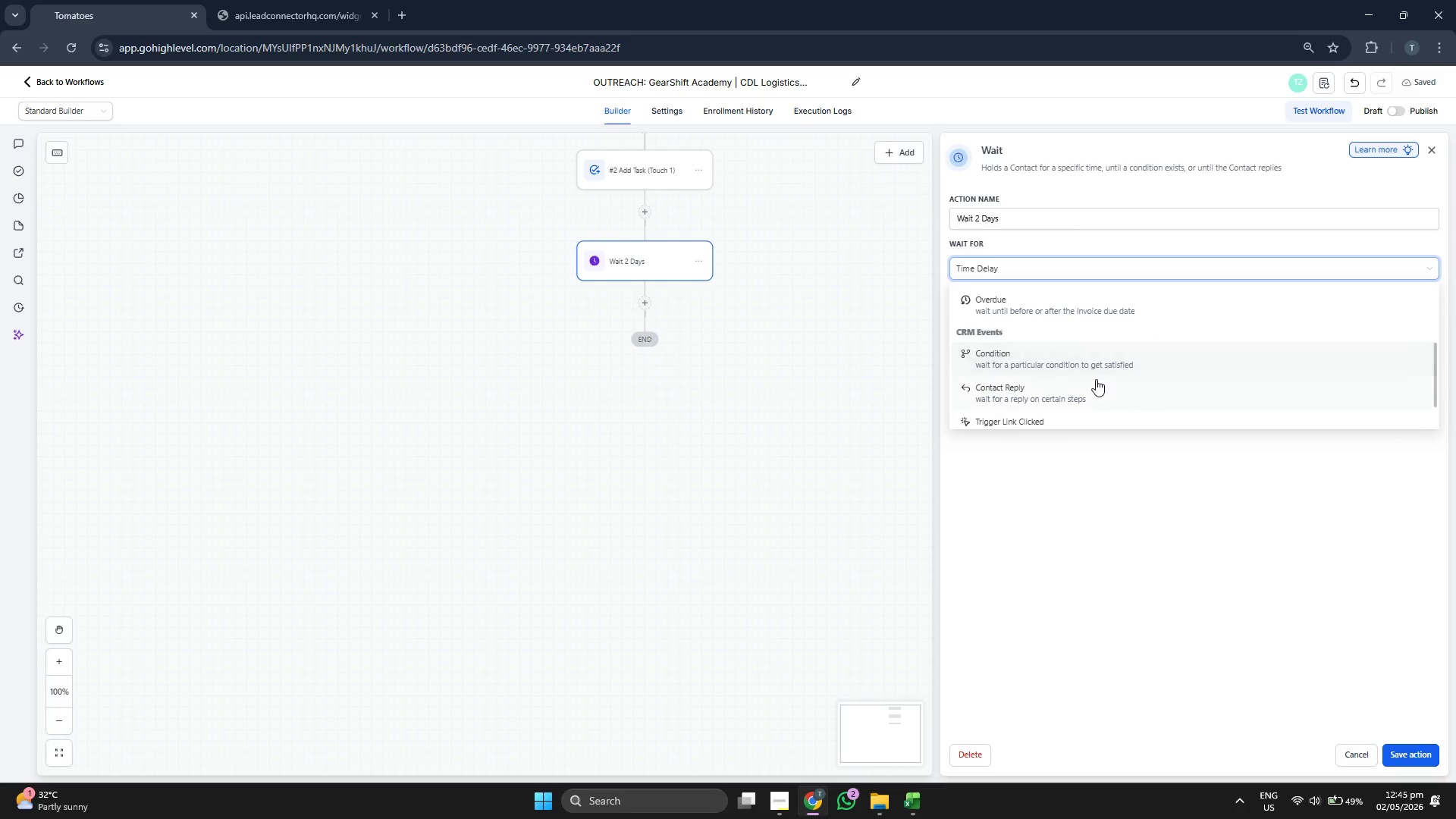 
left_click([1095, 390])
 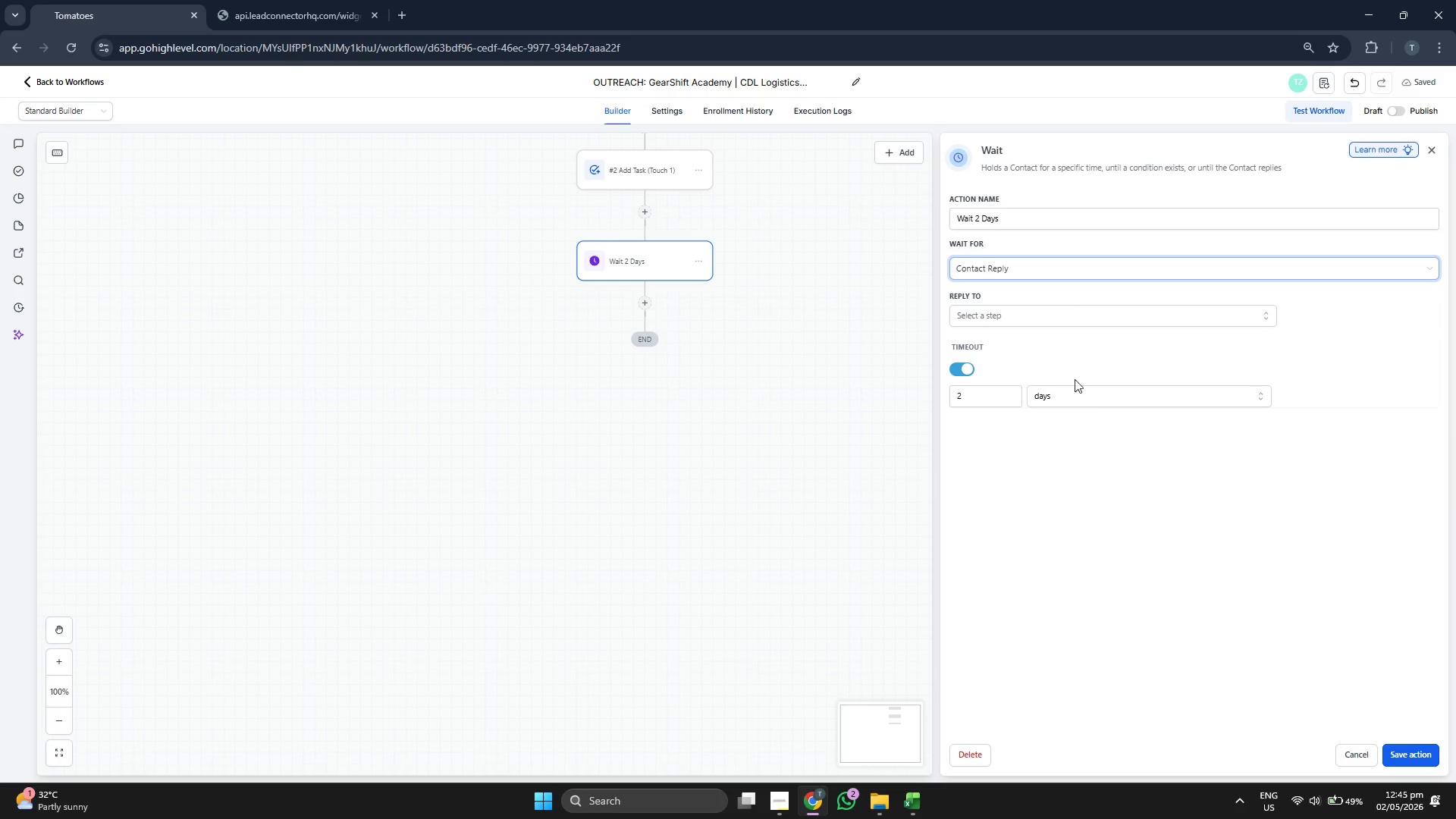 
left_click([1059, 320])
 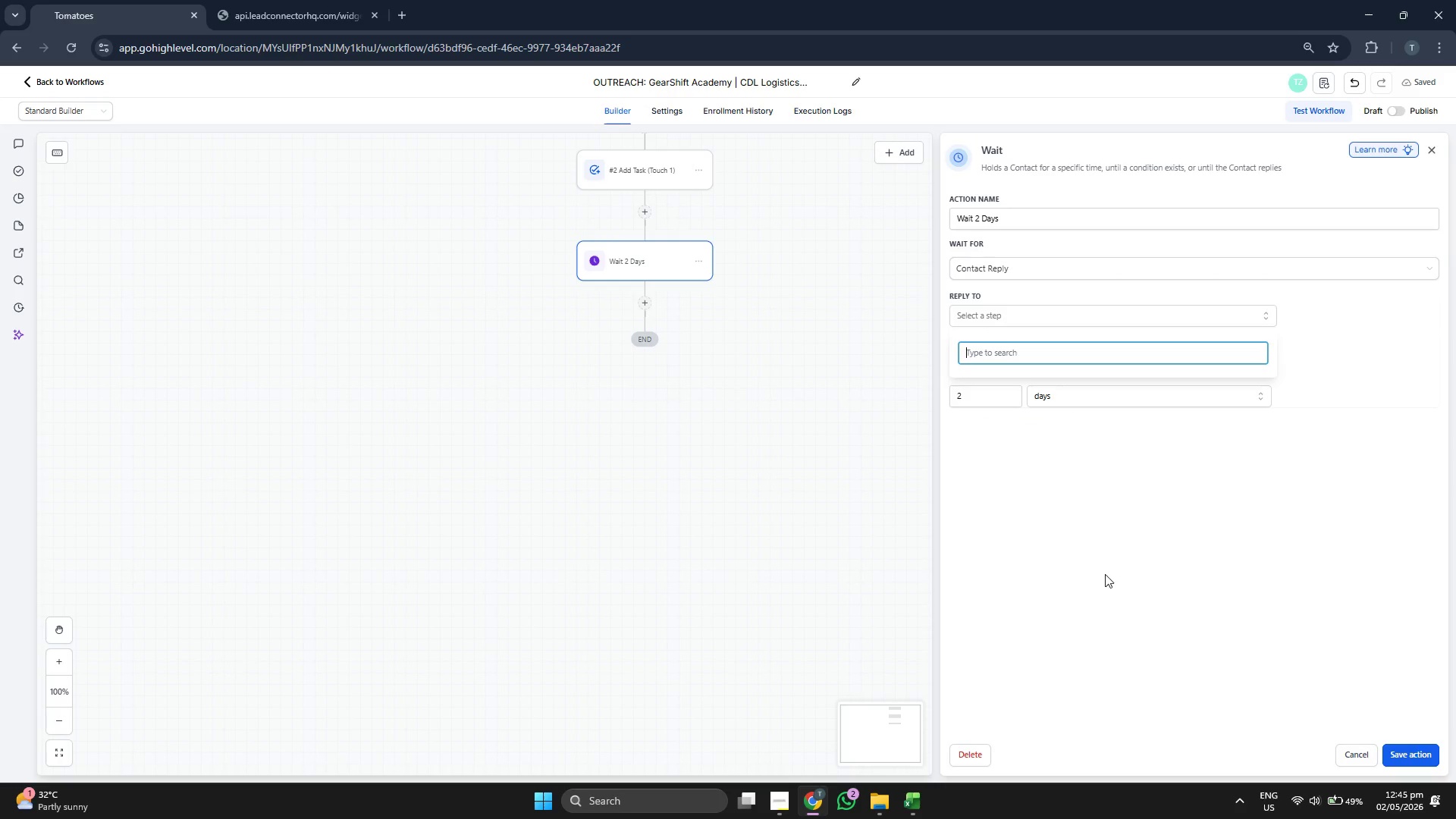 
left_click([1105, 572])
 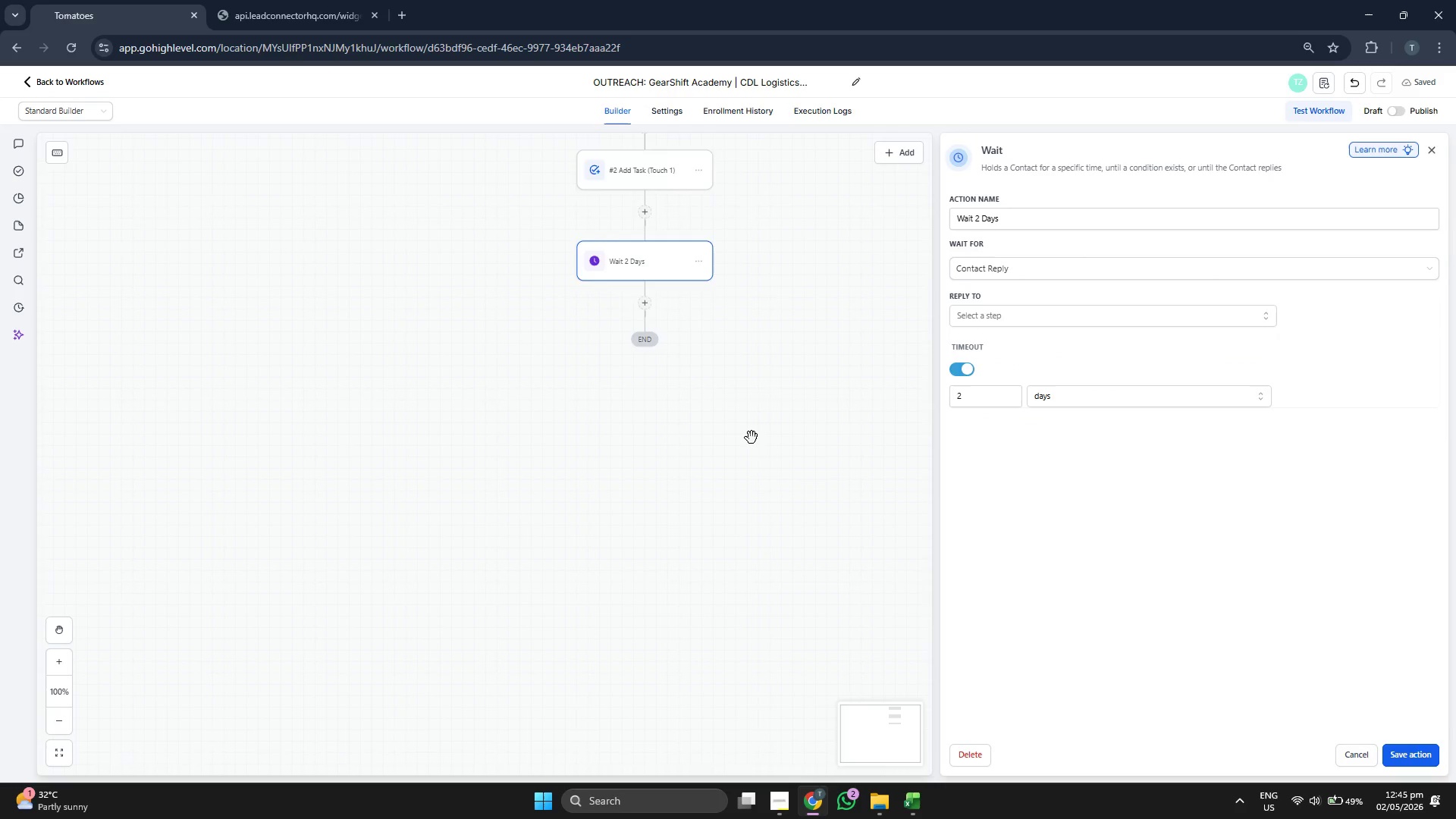 
scroll: coordinate [752, 438], scroll_direction: up, amount: 1.0
 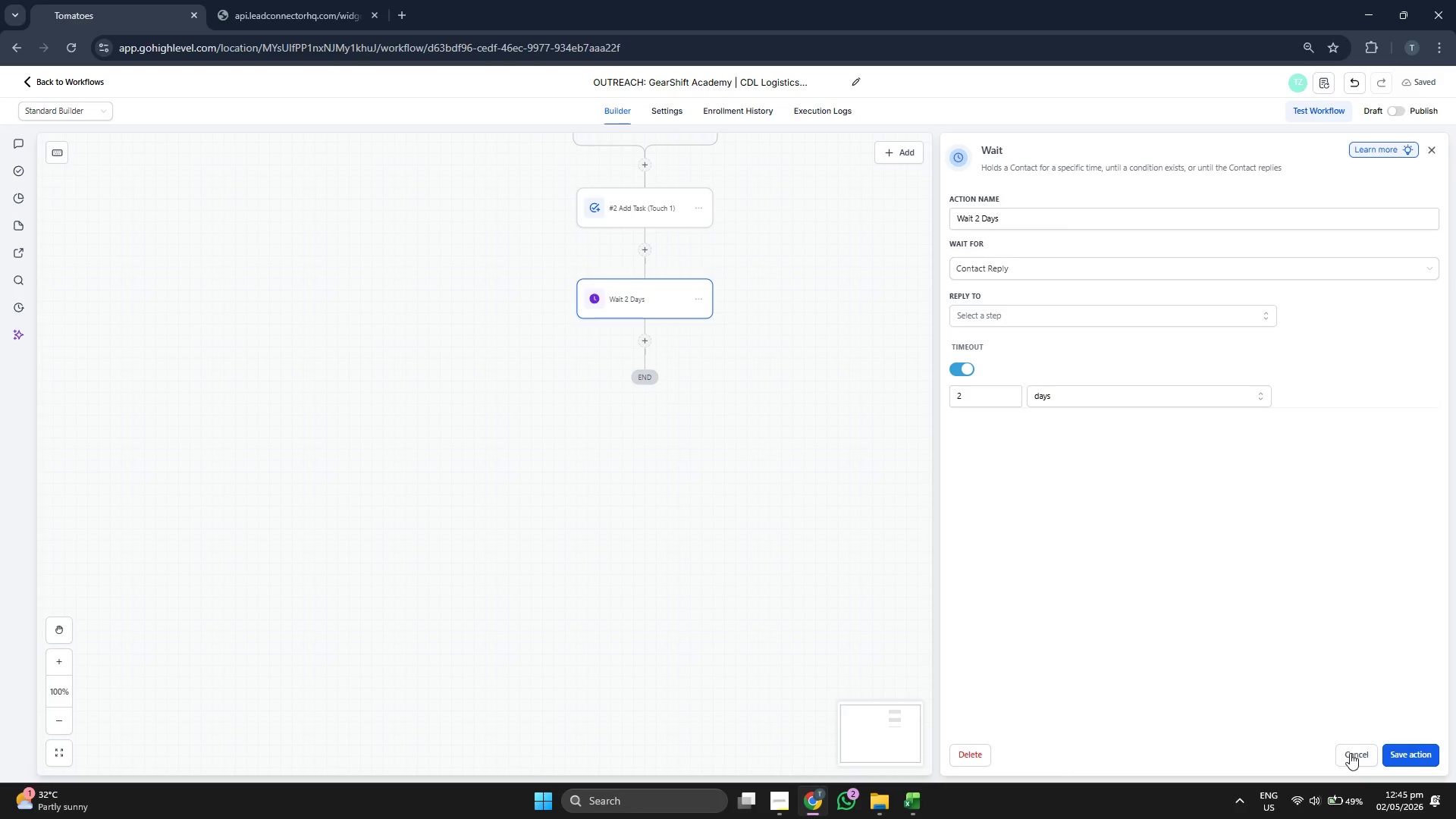 
wait(6.25)
 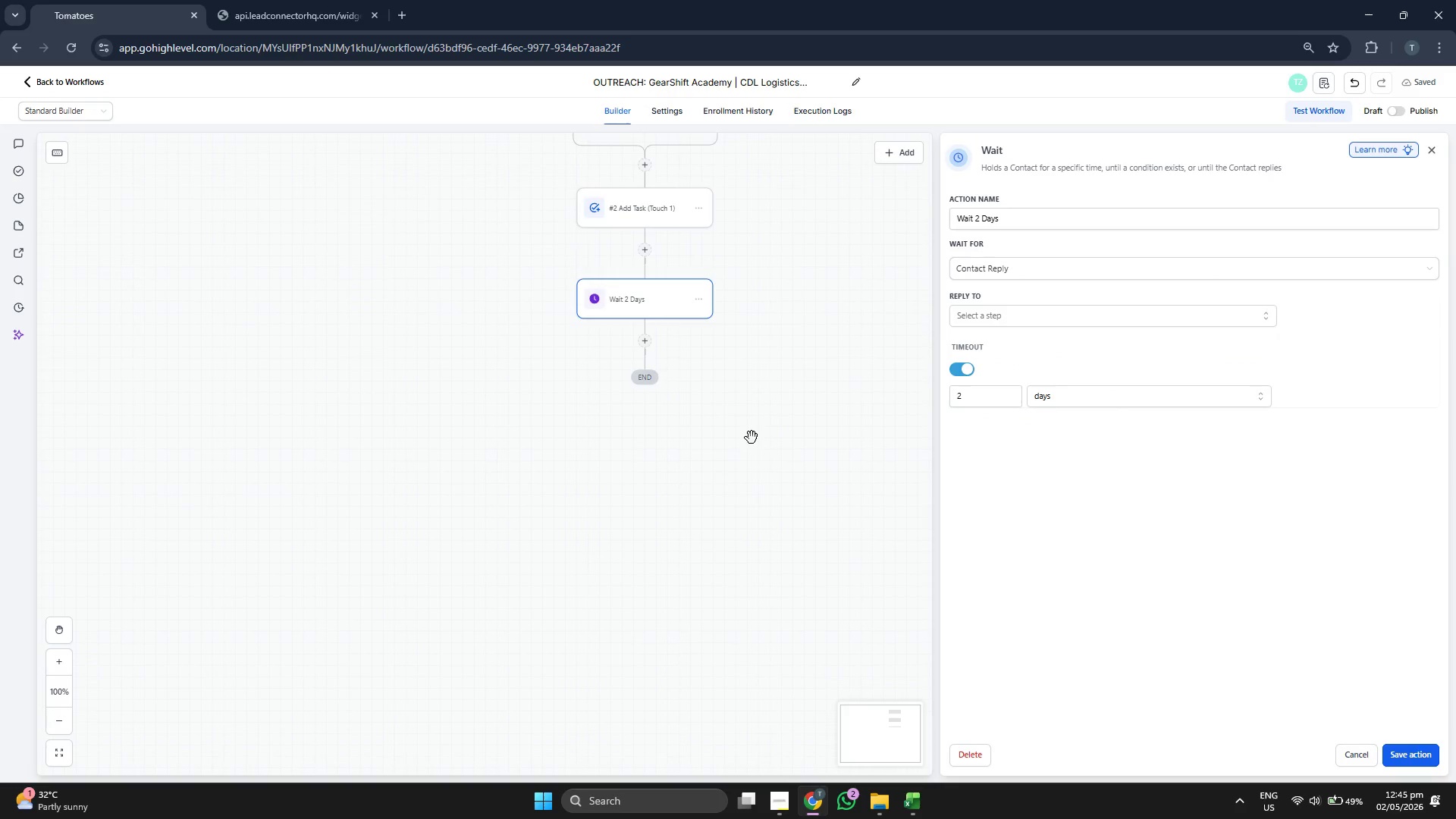 
left_click([645, 340])
 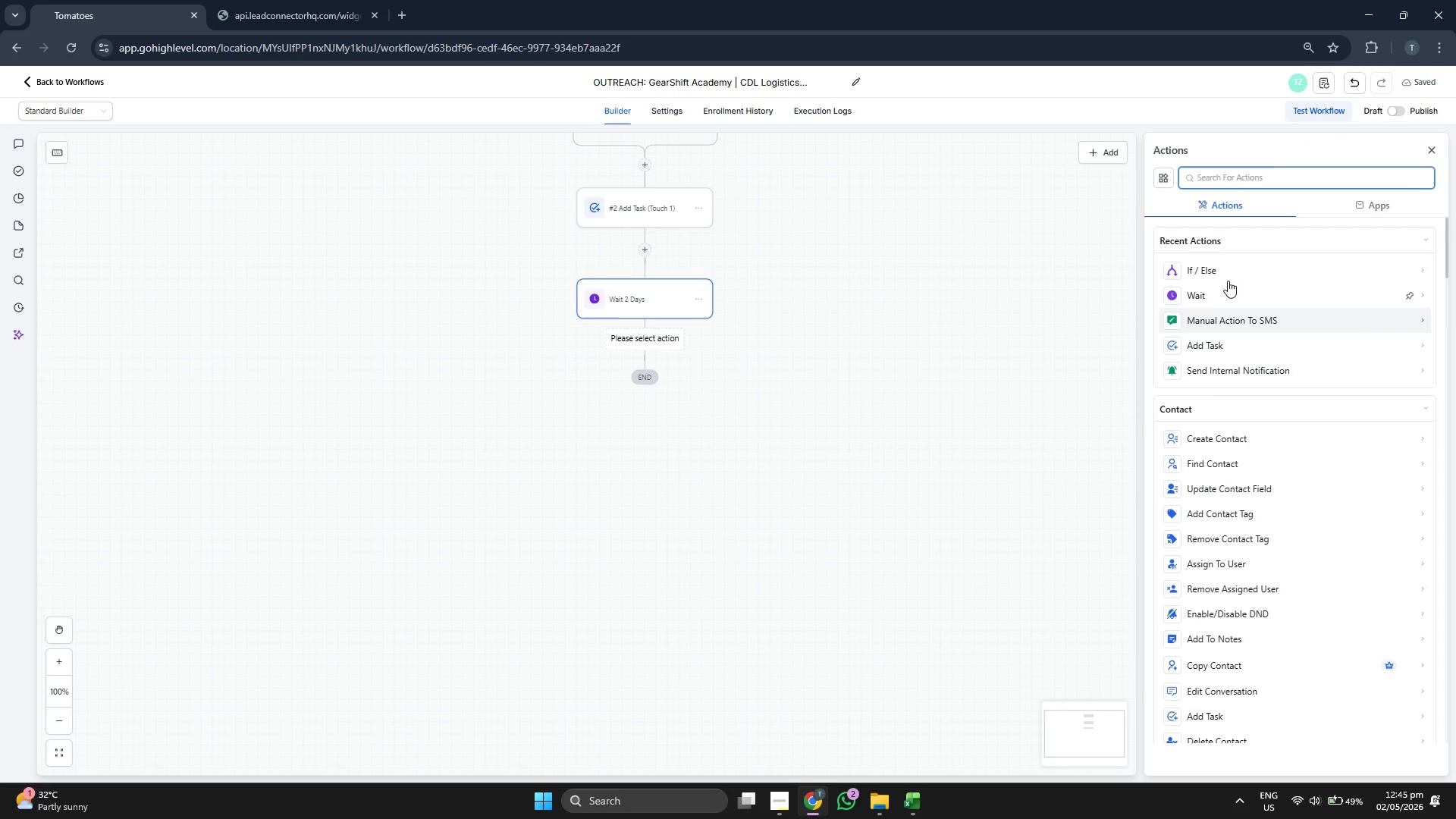 
left_click([1228, 273])
 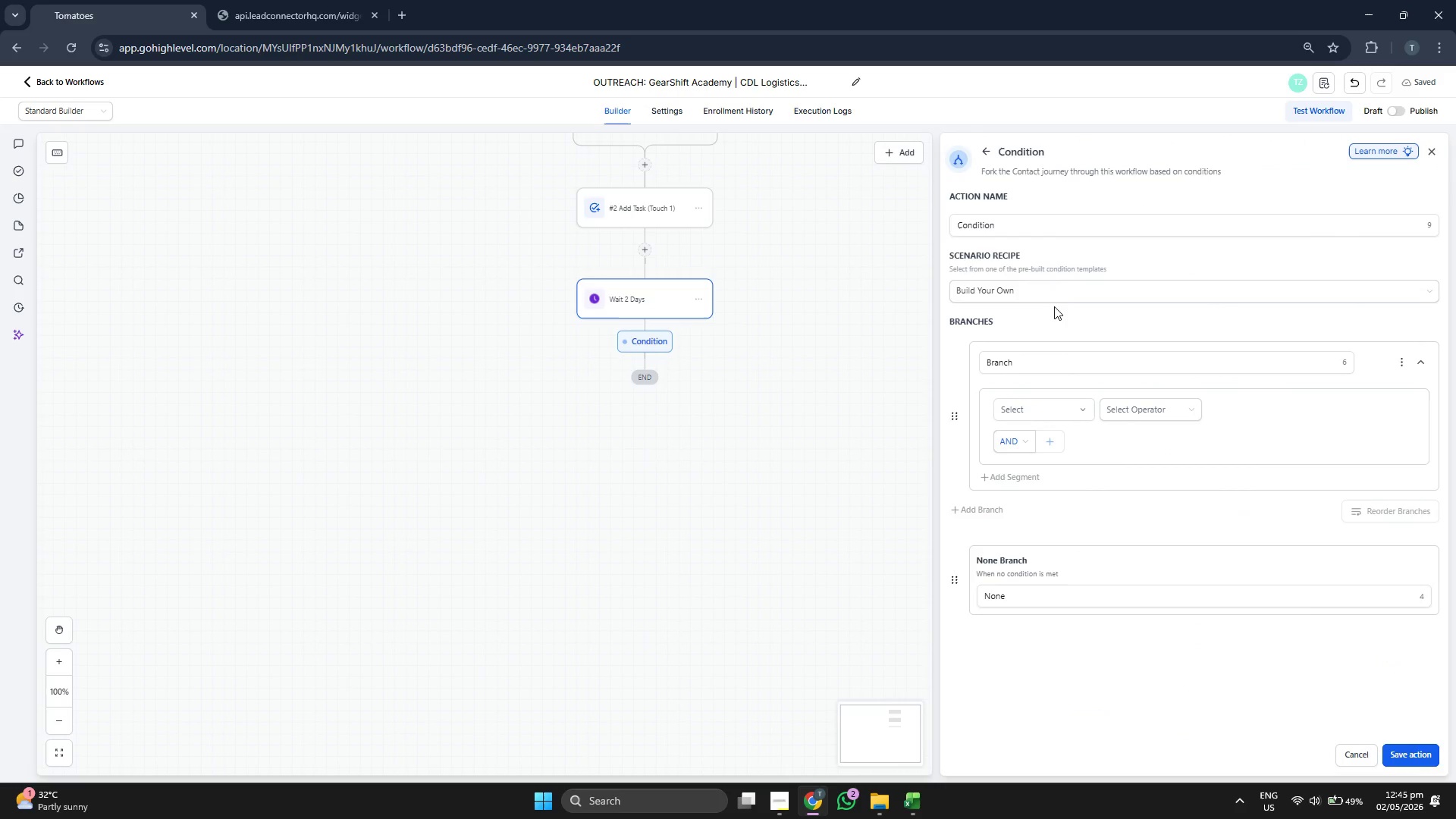 
left_click([1059, 297])
 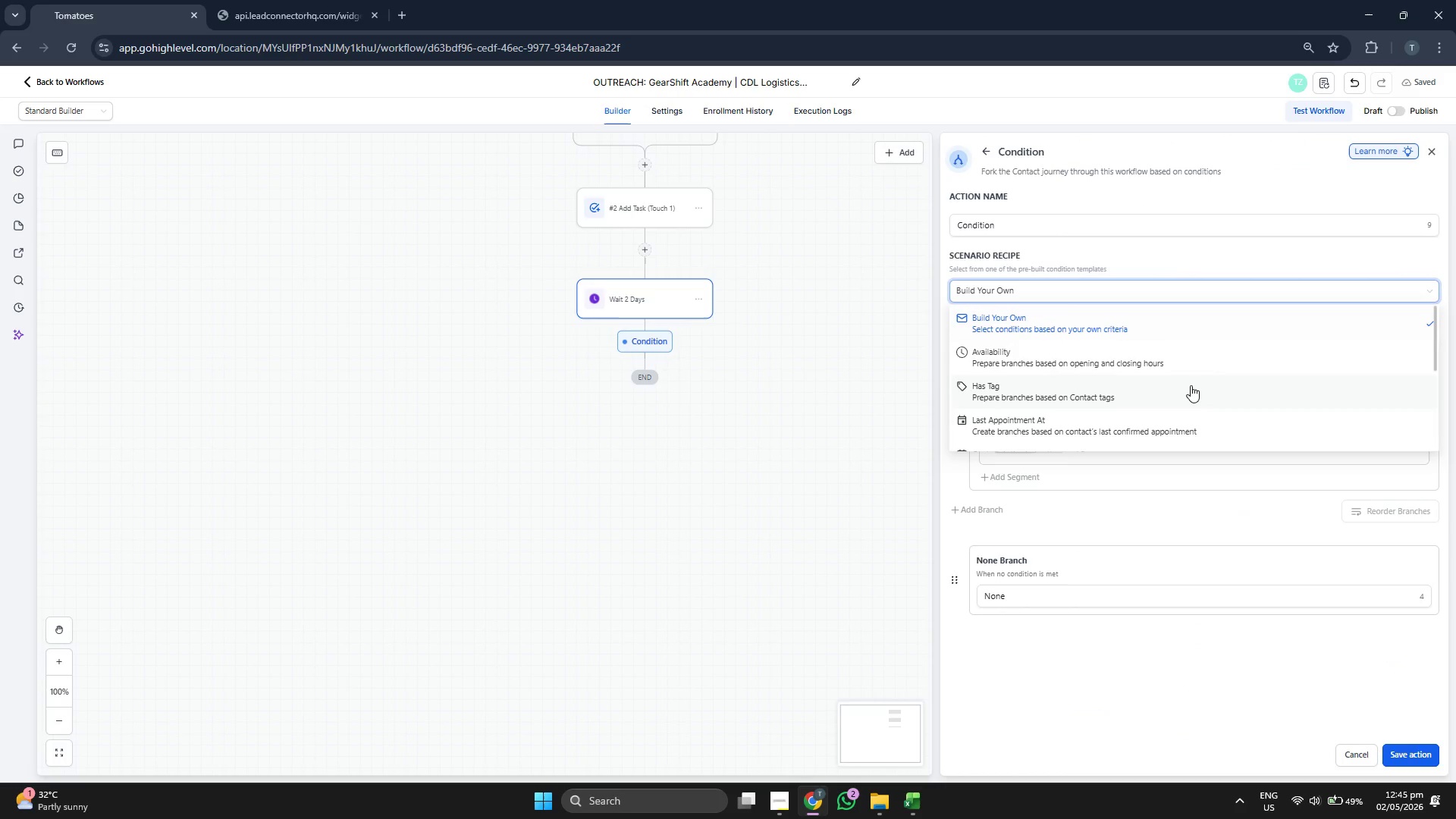 
scroll: coordinate [1172, 397], scroll_direction: down, amount: 6.0
 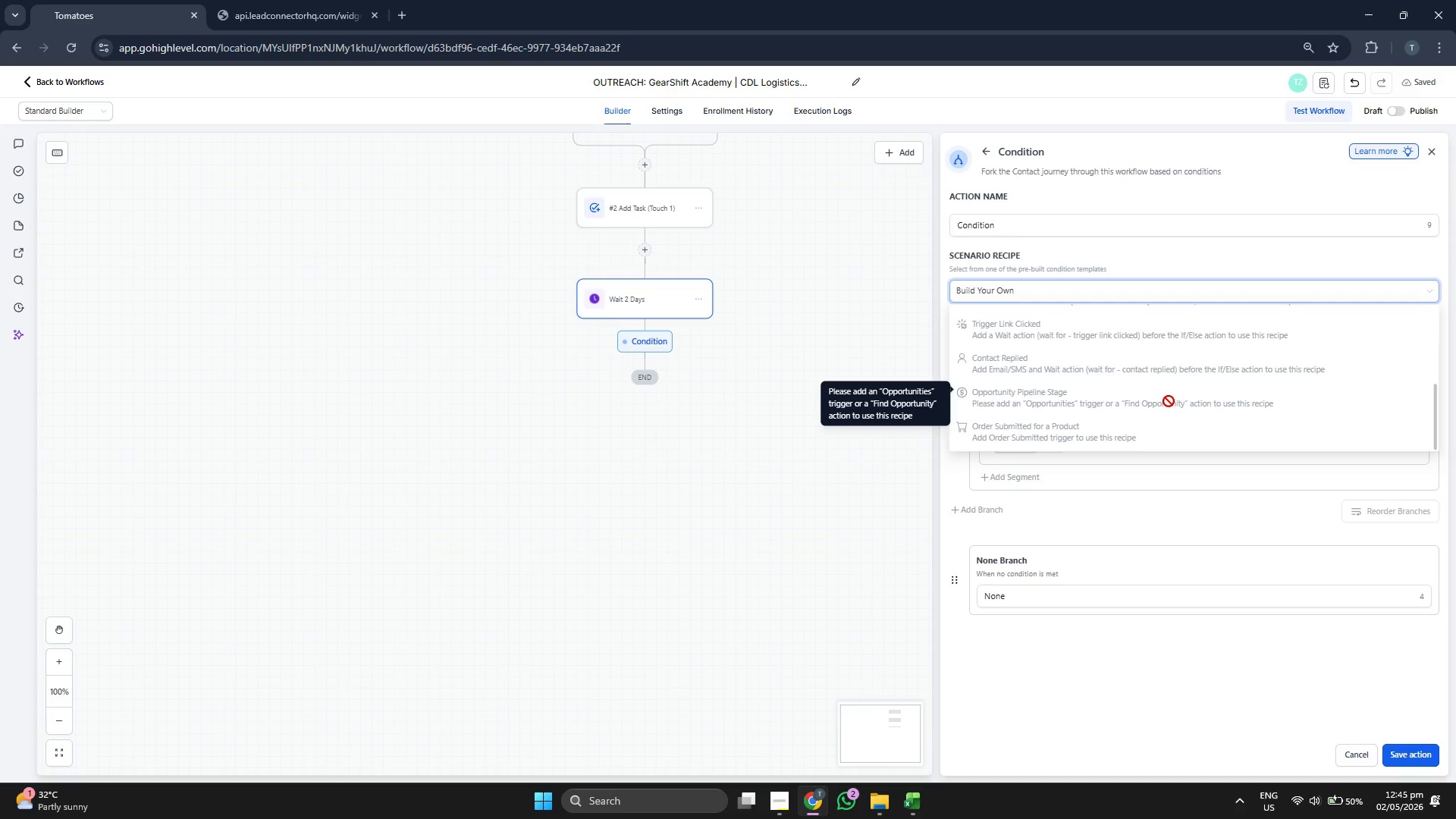 
scroll: coordinate [1169, 401], scroll_direction: up, amount: 1.0
 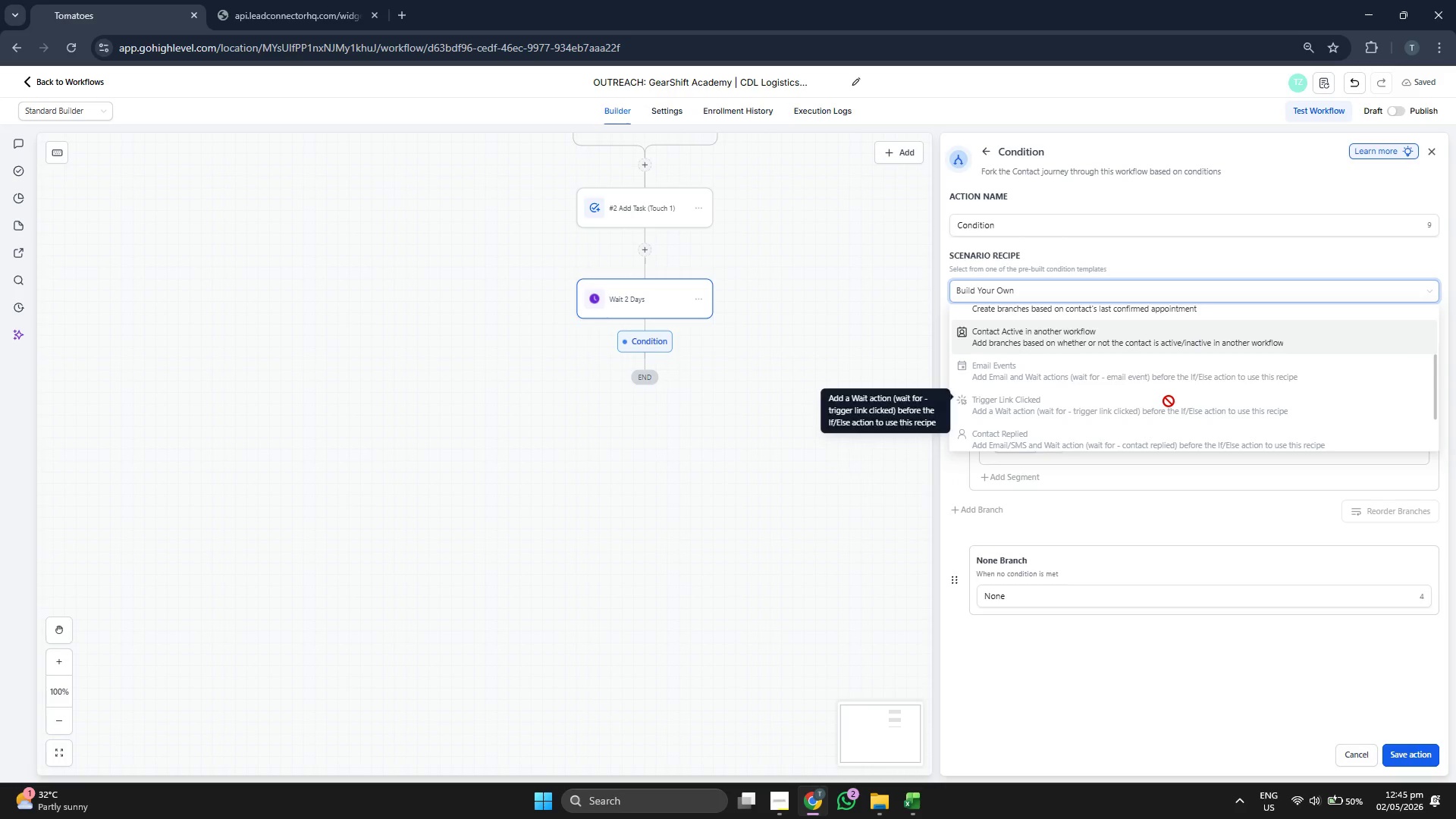 
scroll: coordinate [1169, 401], scroll_direction: down, amount: 1.0
 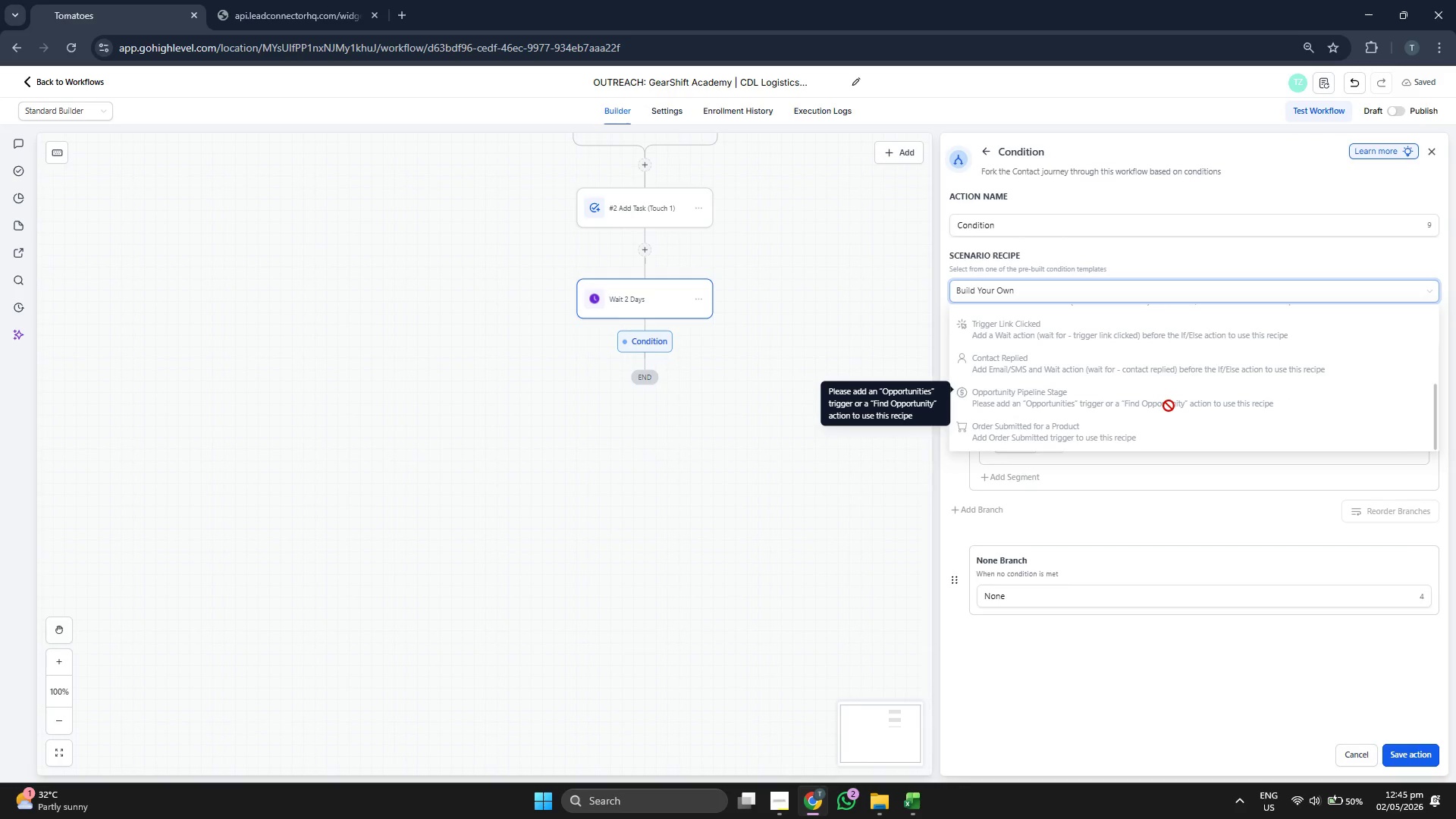 
wait(5.17)
 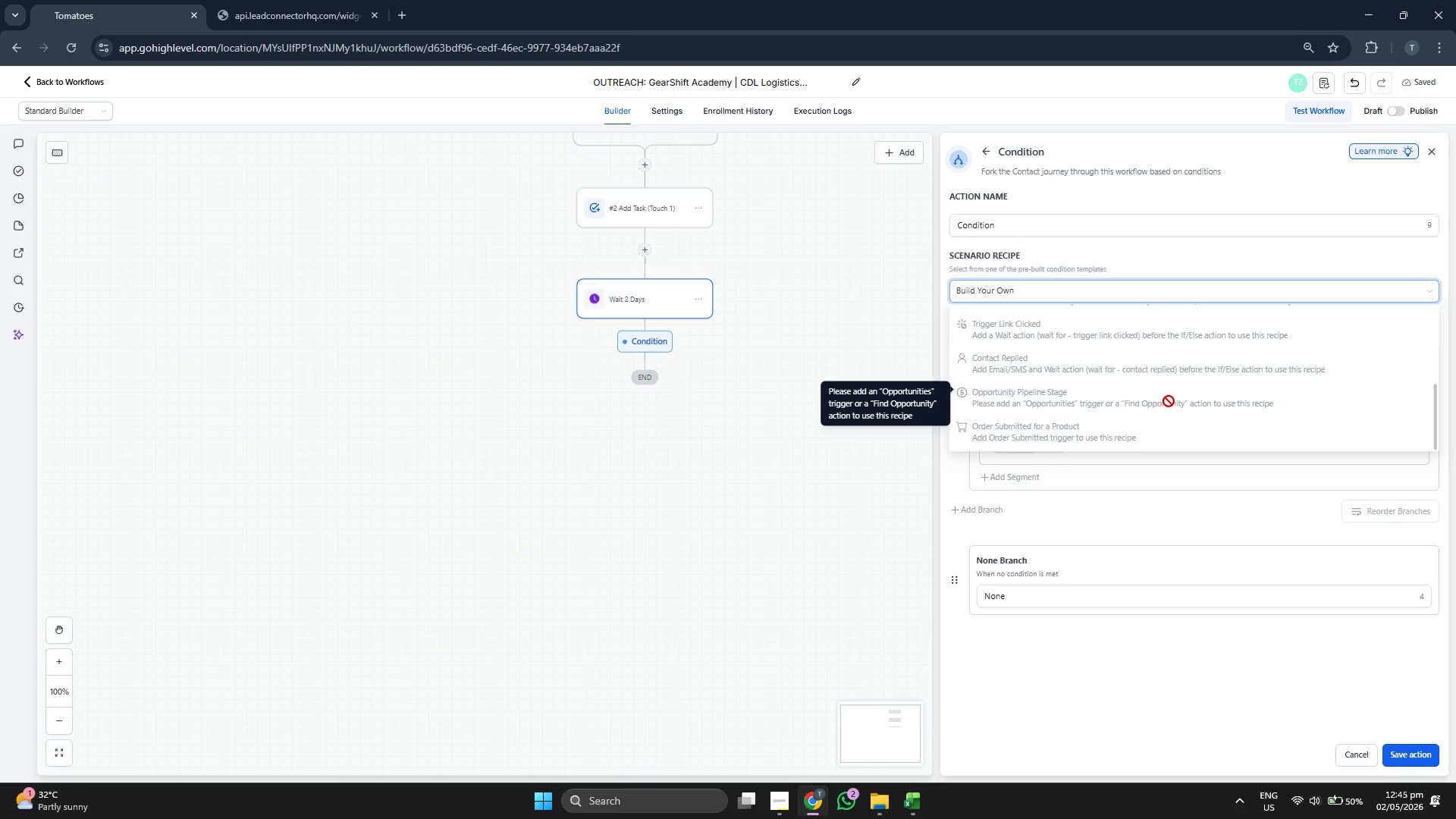 
left_click_drag(start_coordinate=[774, 343], to_coordinate=[764, 360])
 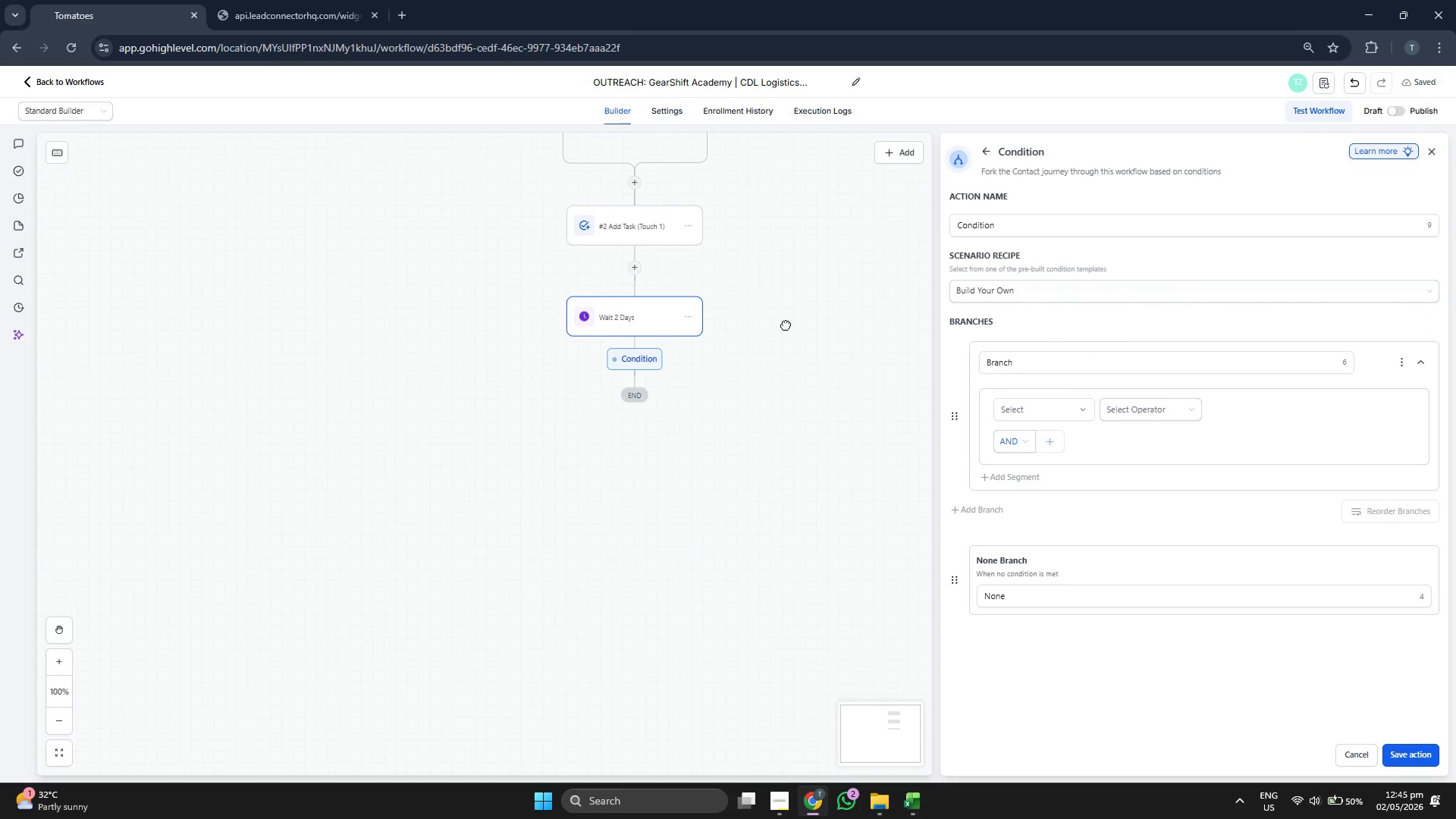 
left_click_drag(start_coordinate=[786, 323], to_coordinate=[778, 350])
 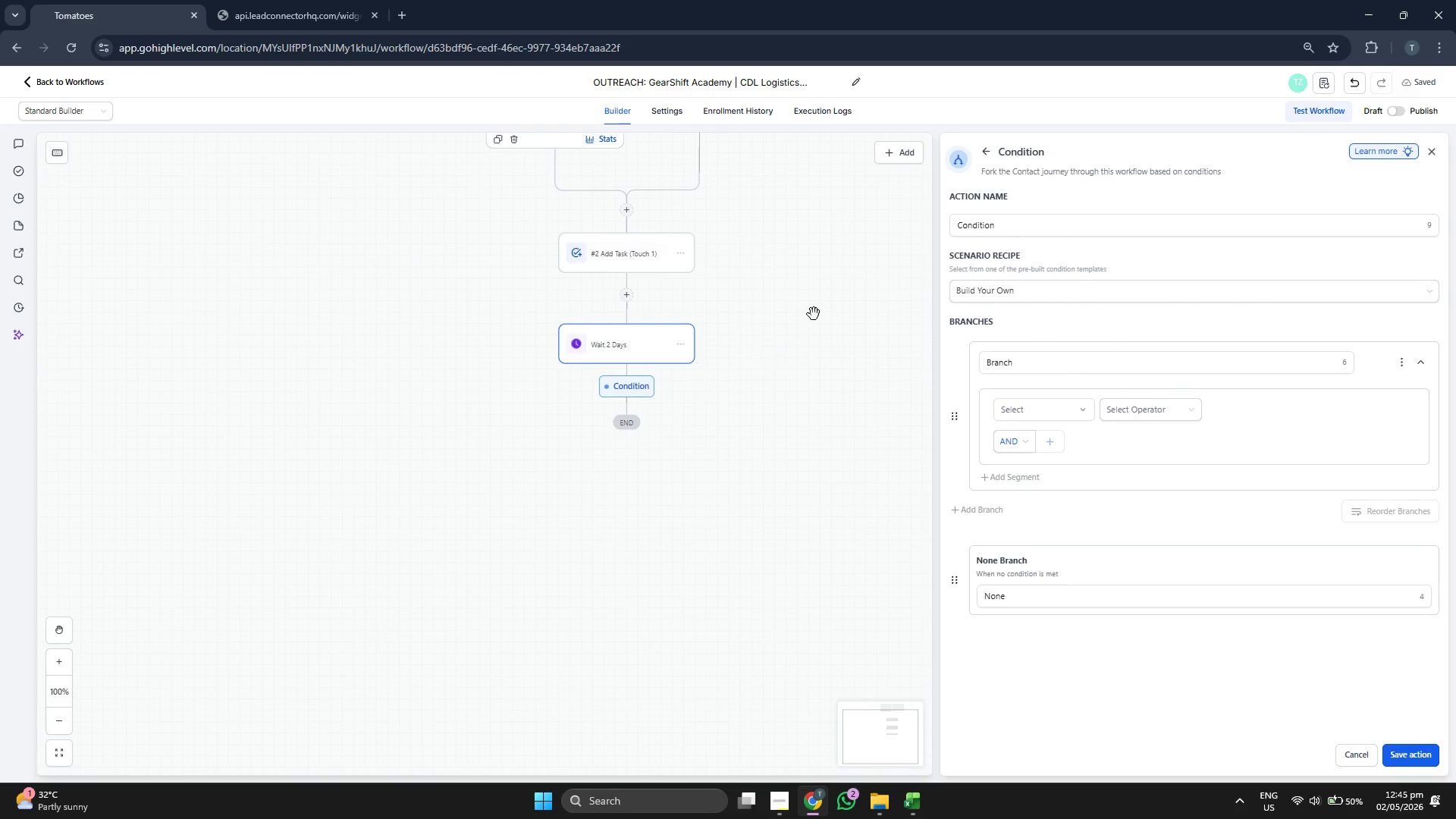 
left_click_drag(start_coordinate=[814, 313], to_coordinate=[812, 320])
 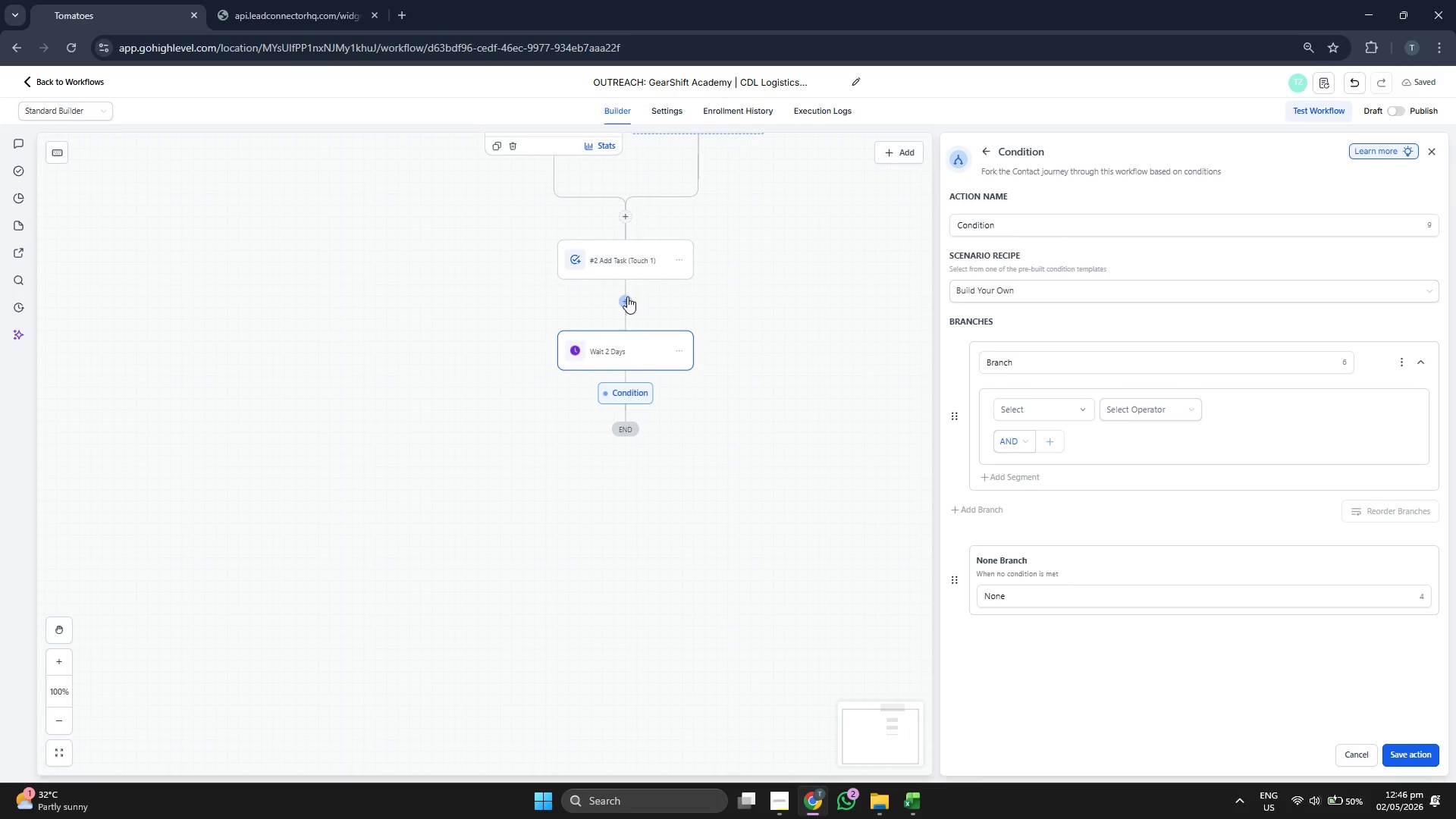 
left_click([627, 297])
 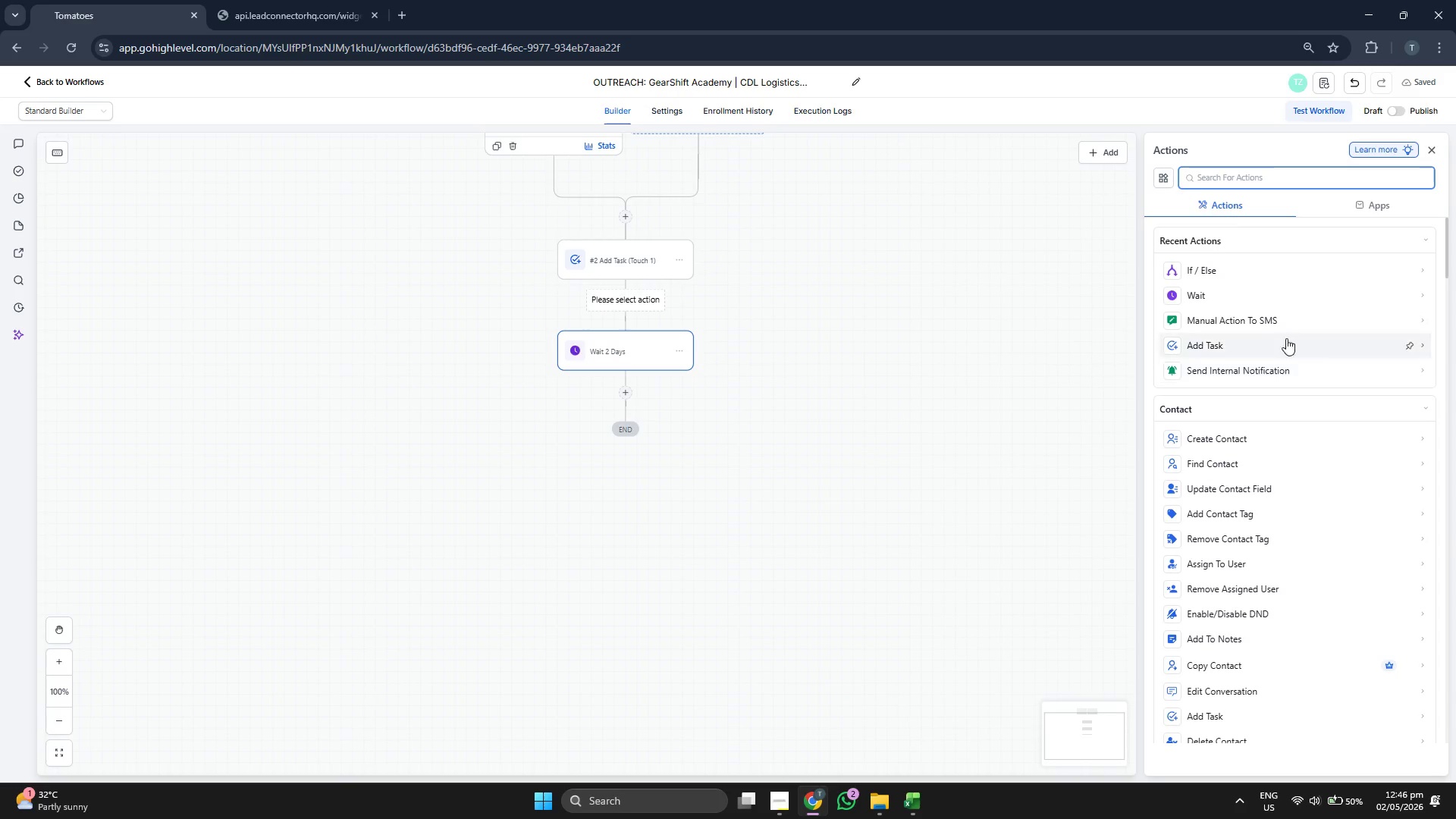 
scroll: coordinate [1285, 453], scroll_direction: down, amount: 20.0
 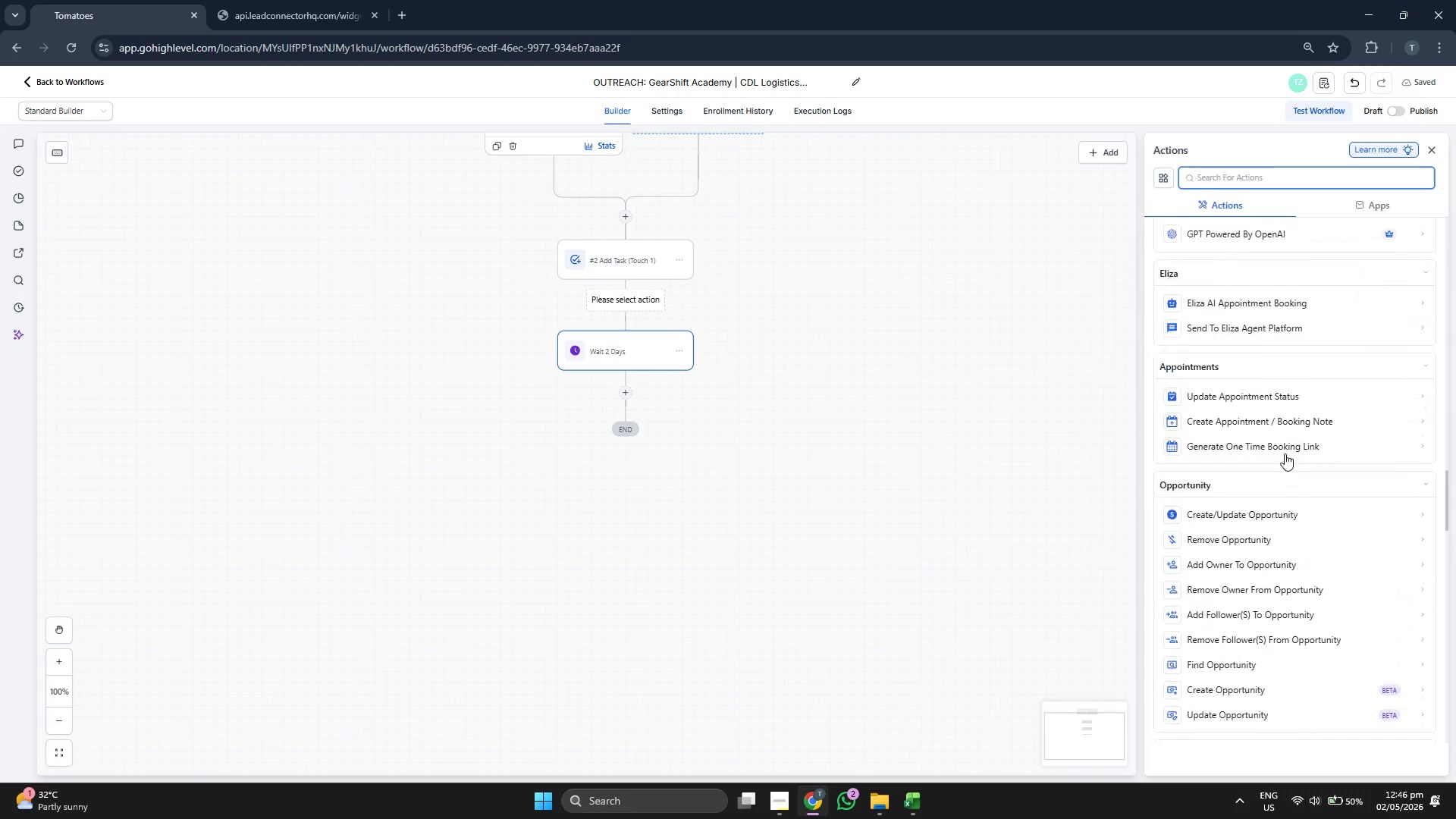 
left_click([1266, 429])
 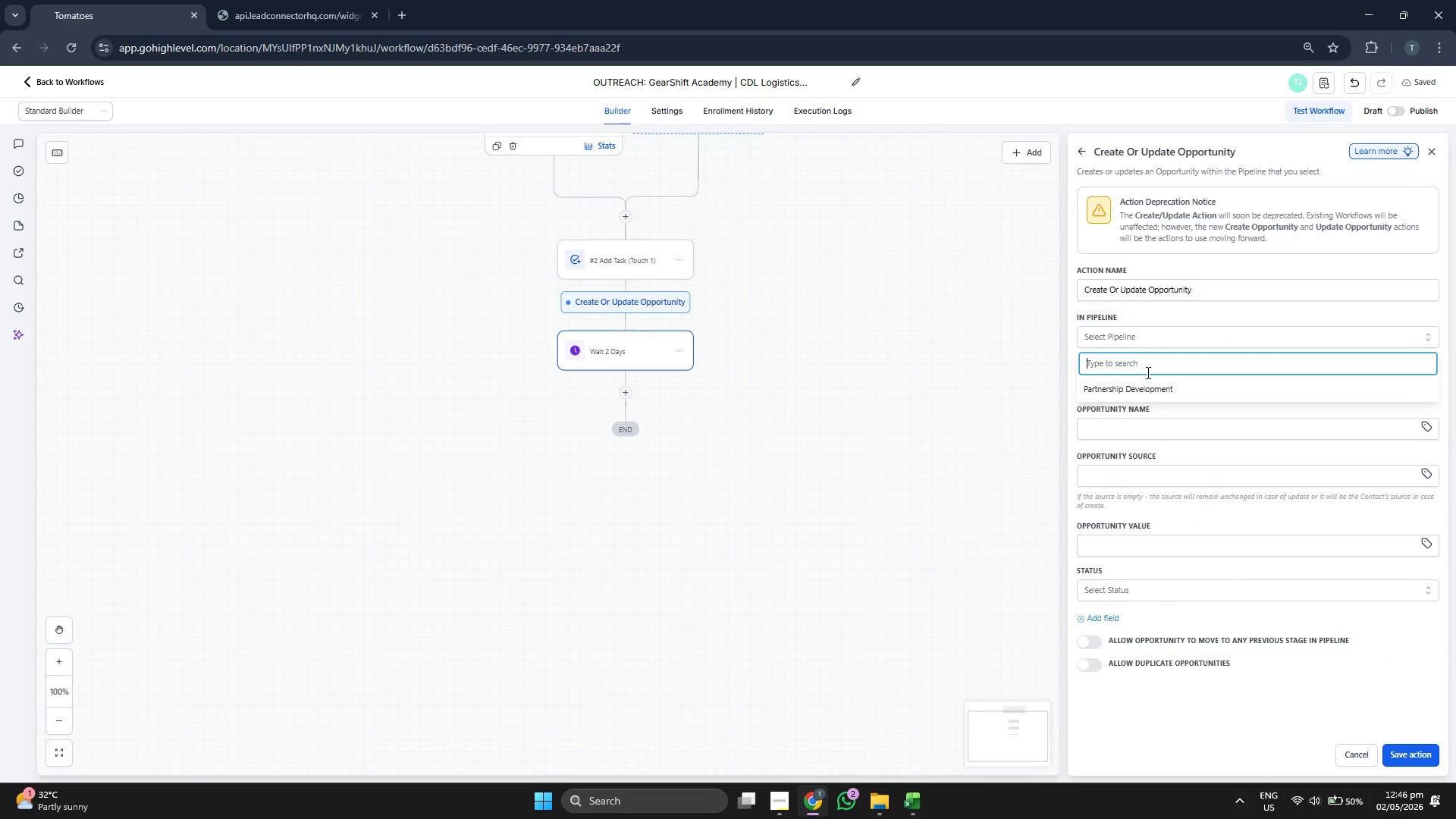 
double_click([1147, 375])
 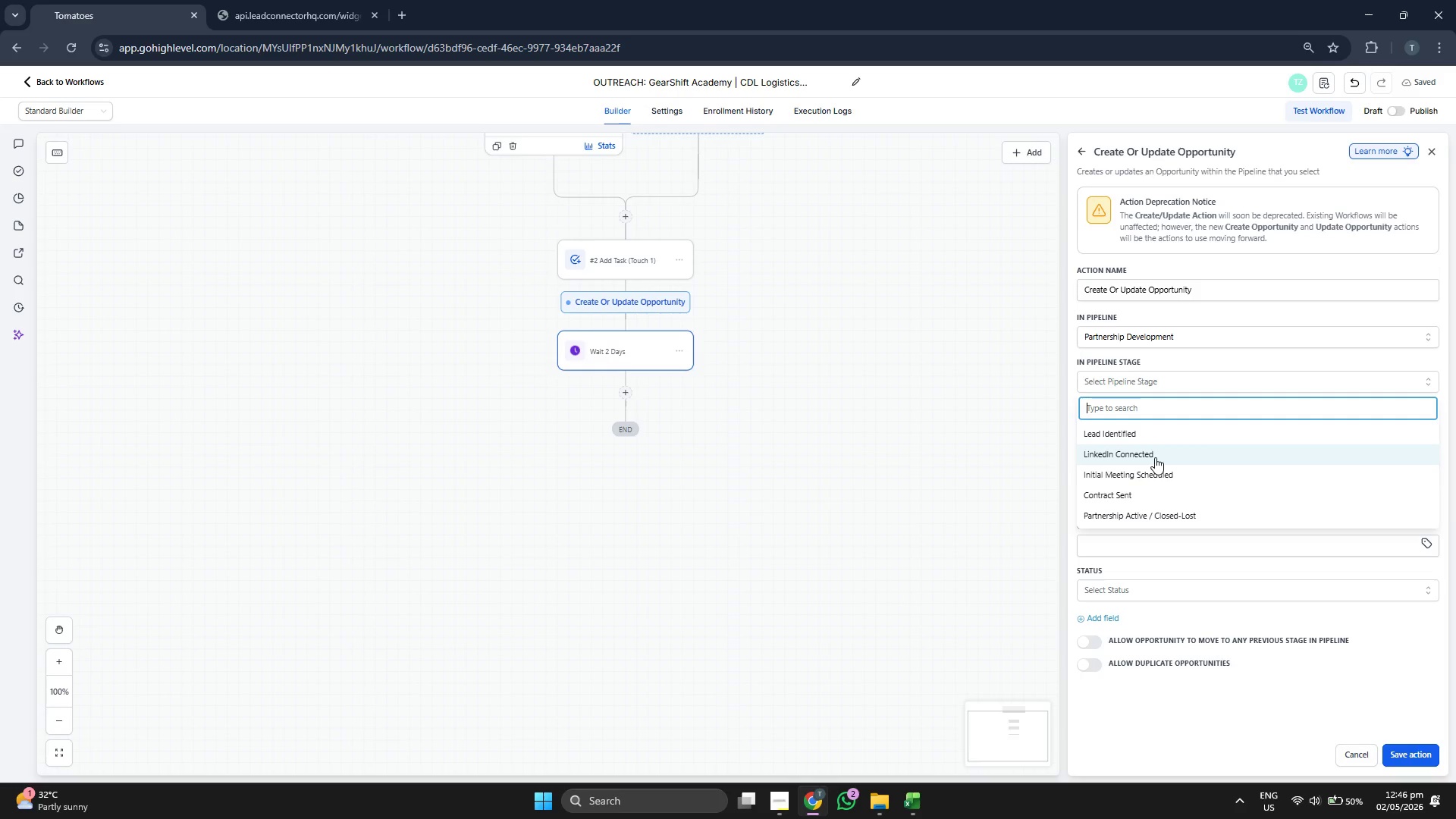 
left_click([1155, 457])
 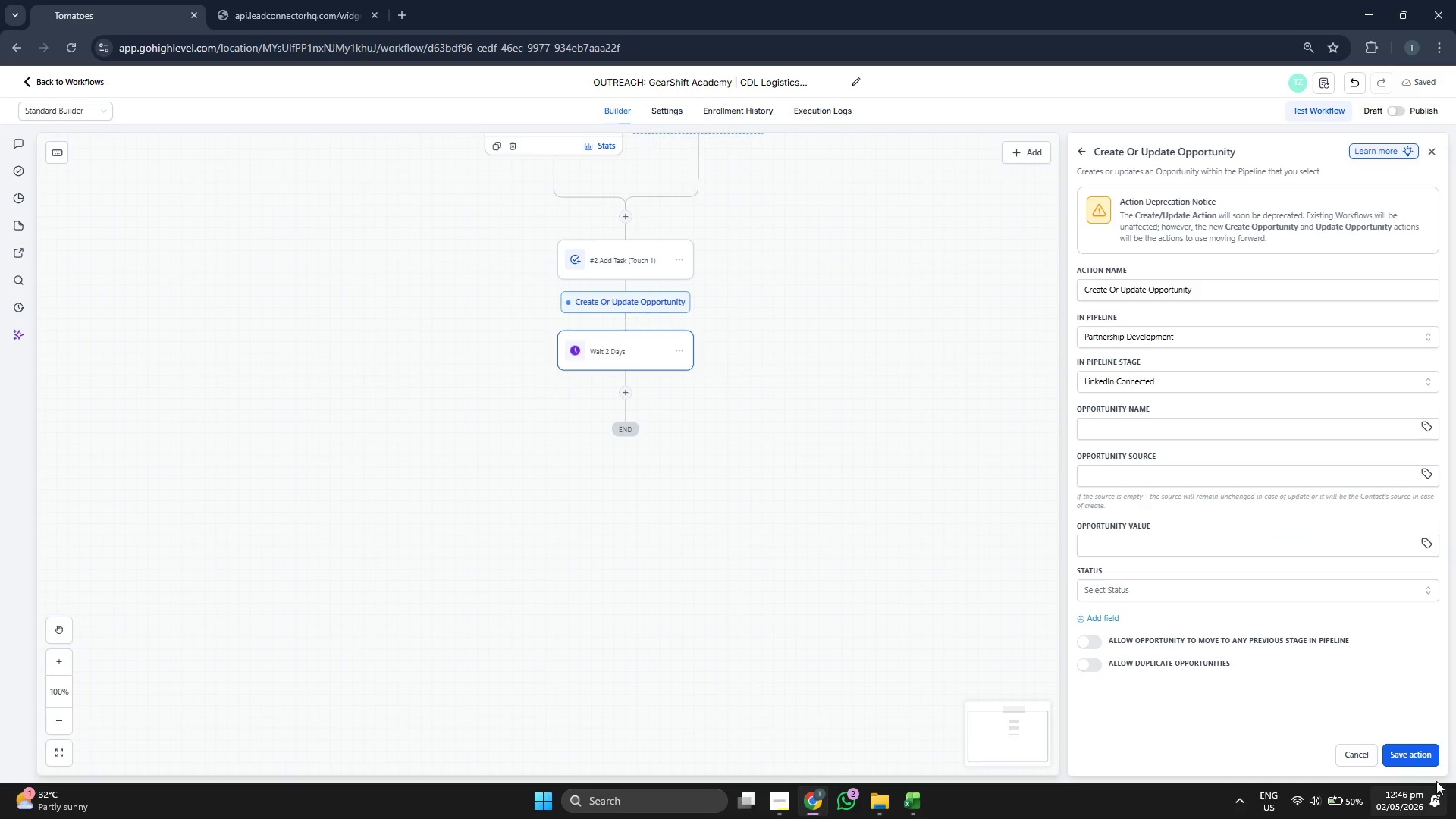 
left_click([1427, 761])
 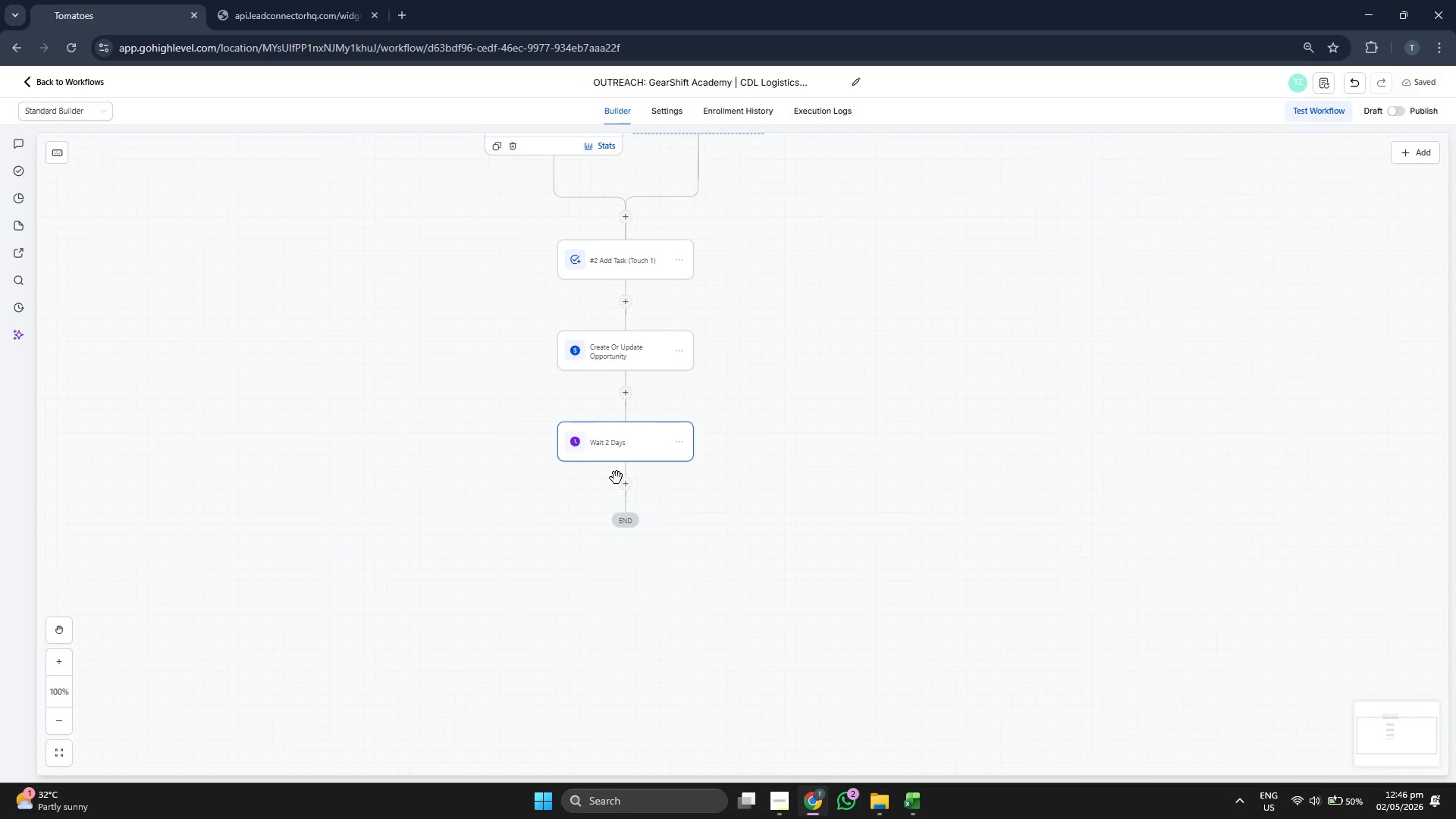 
left_click([620, 479])
 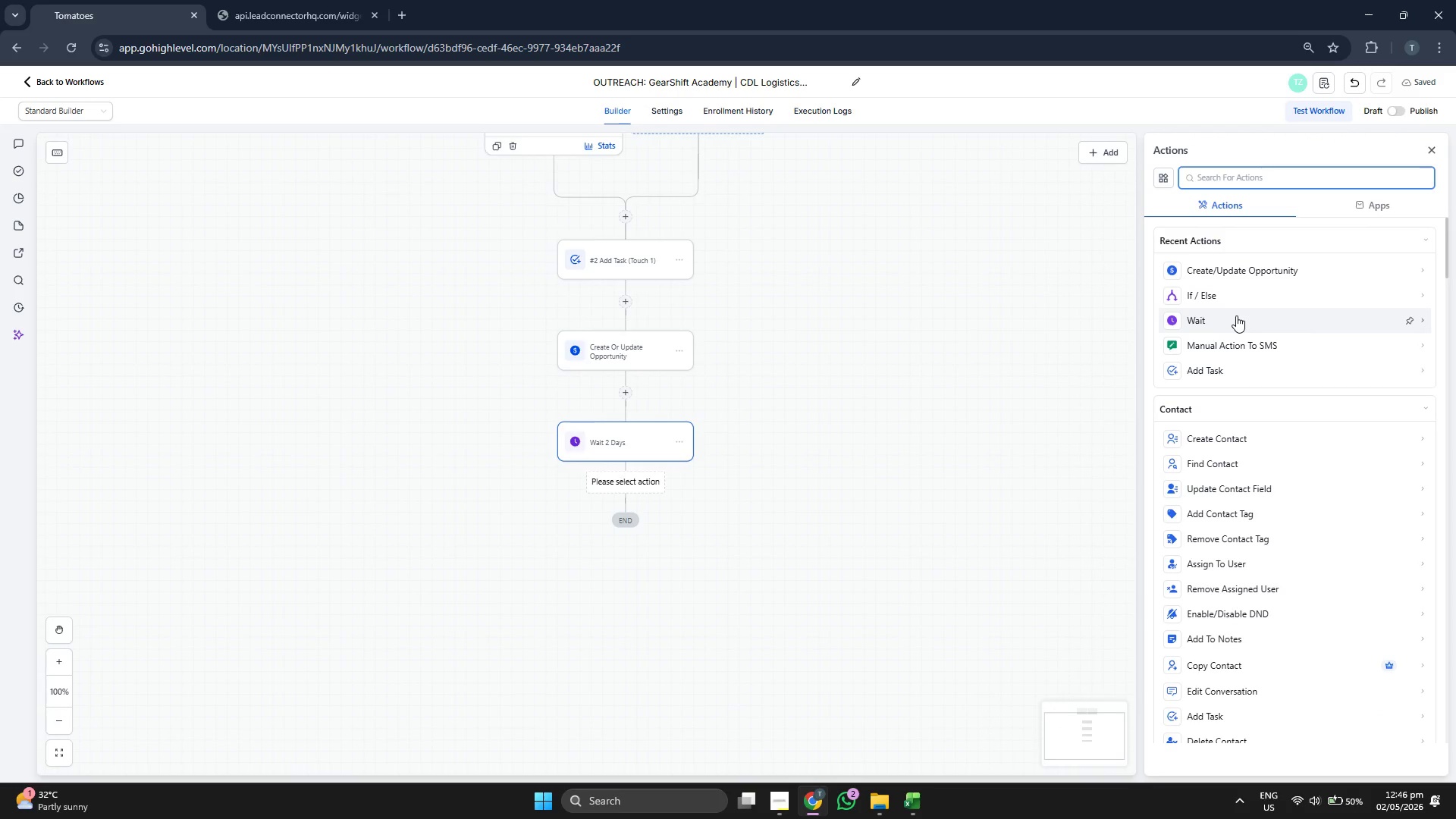 
left_click([1247, 302])
 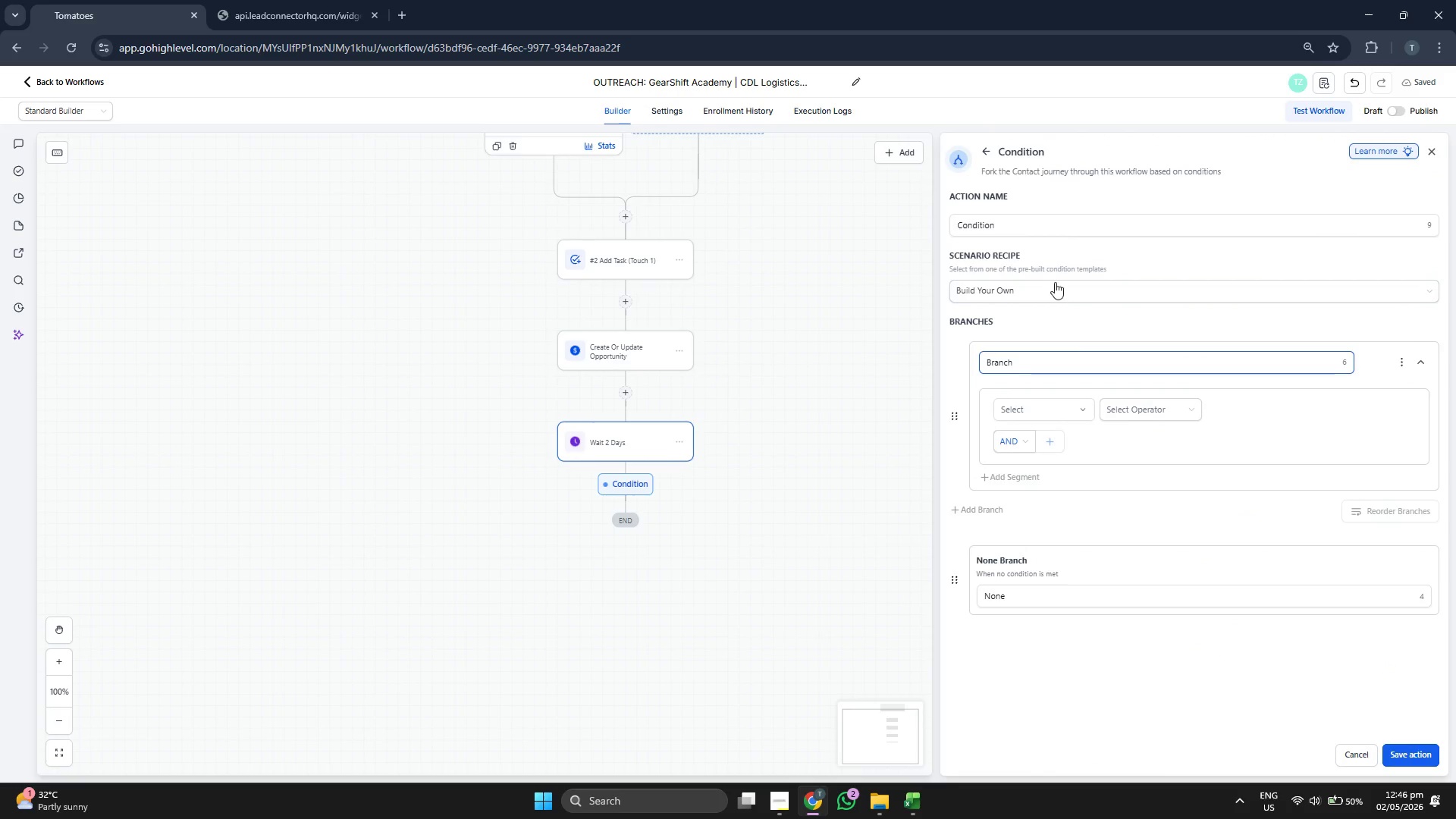 
left_click([1067, 287])
 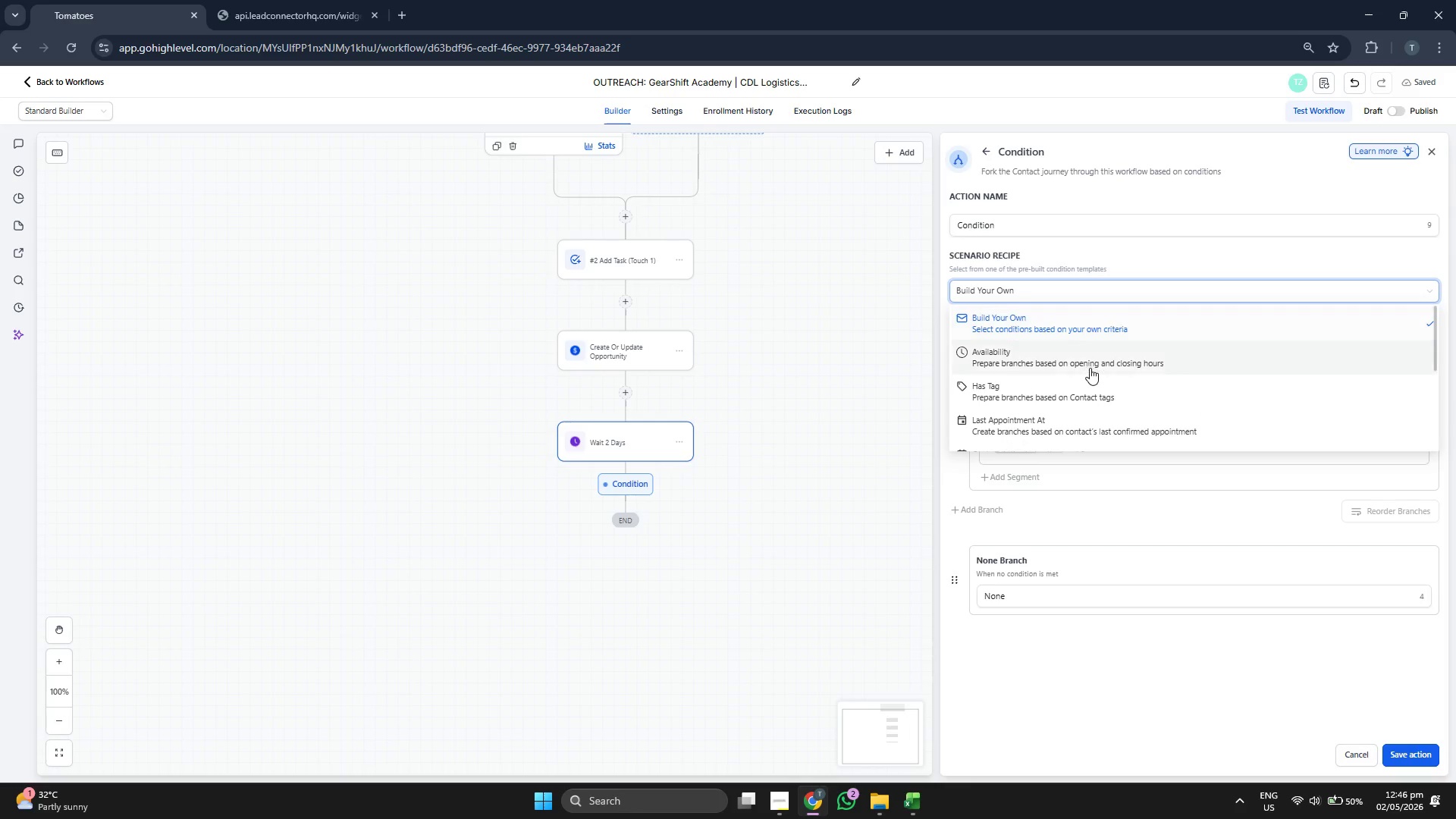 
scroll: coordinate [1090, 368], scroll_direction: down, amount: 3.0
 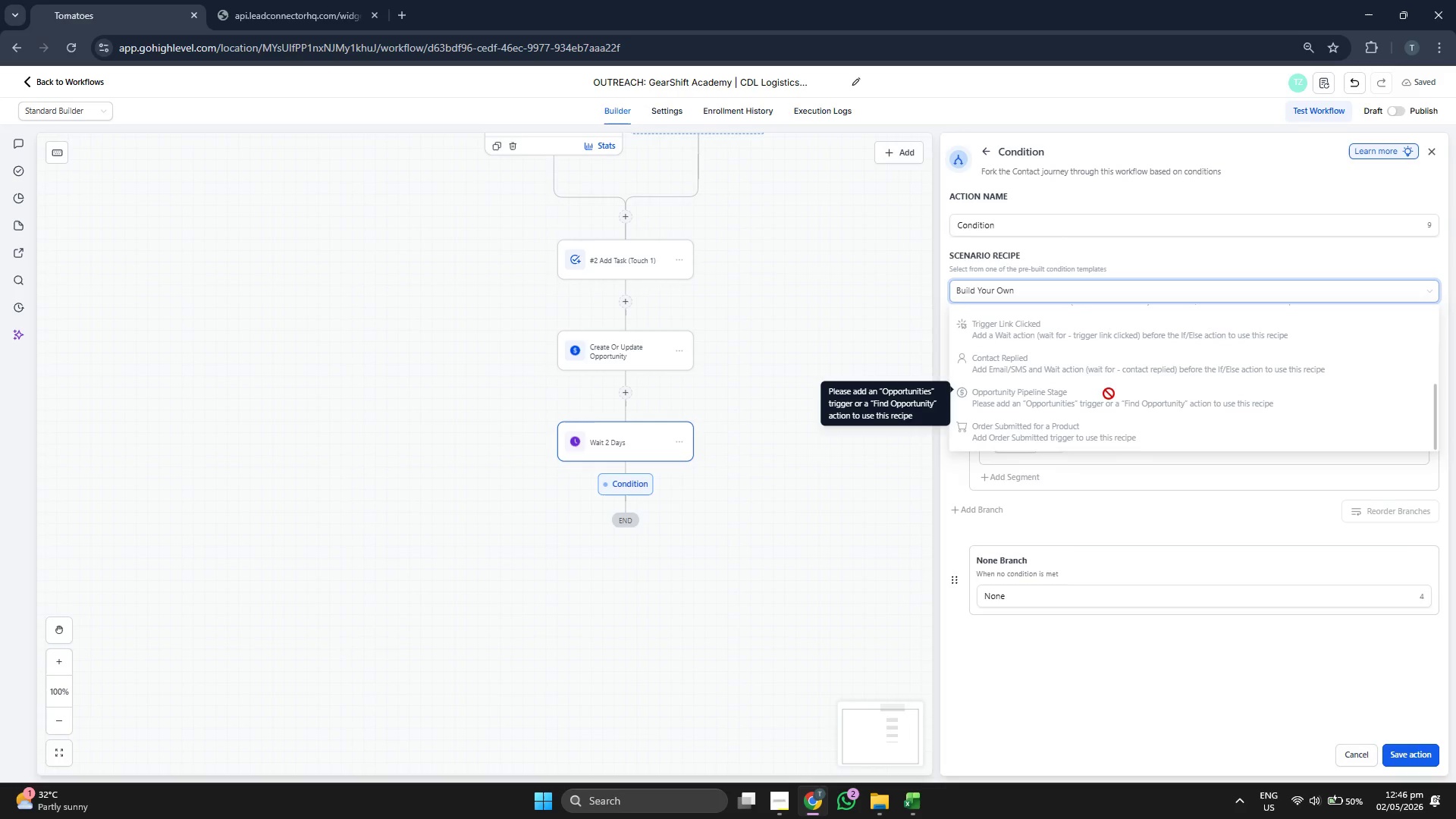 
scroll: coordinate [1144, 376], scroll_direction: up, amount: 4.0
 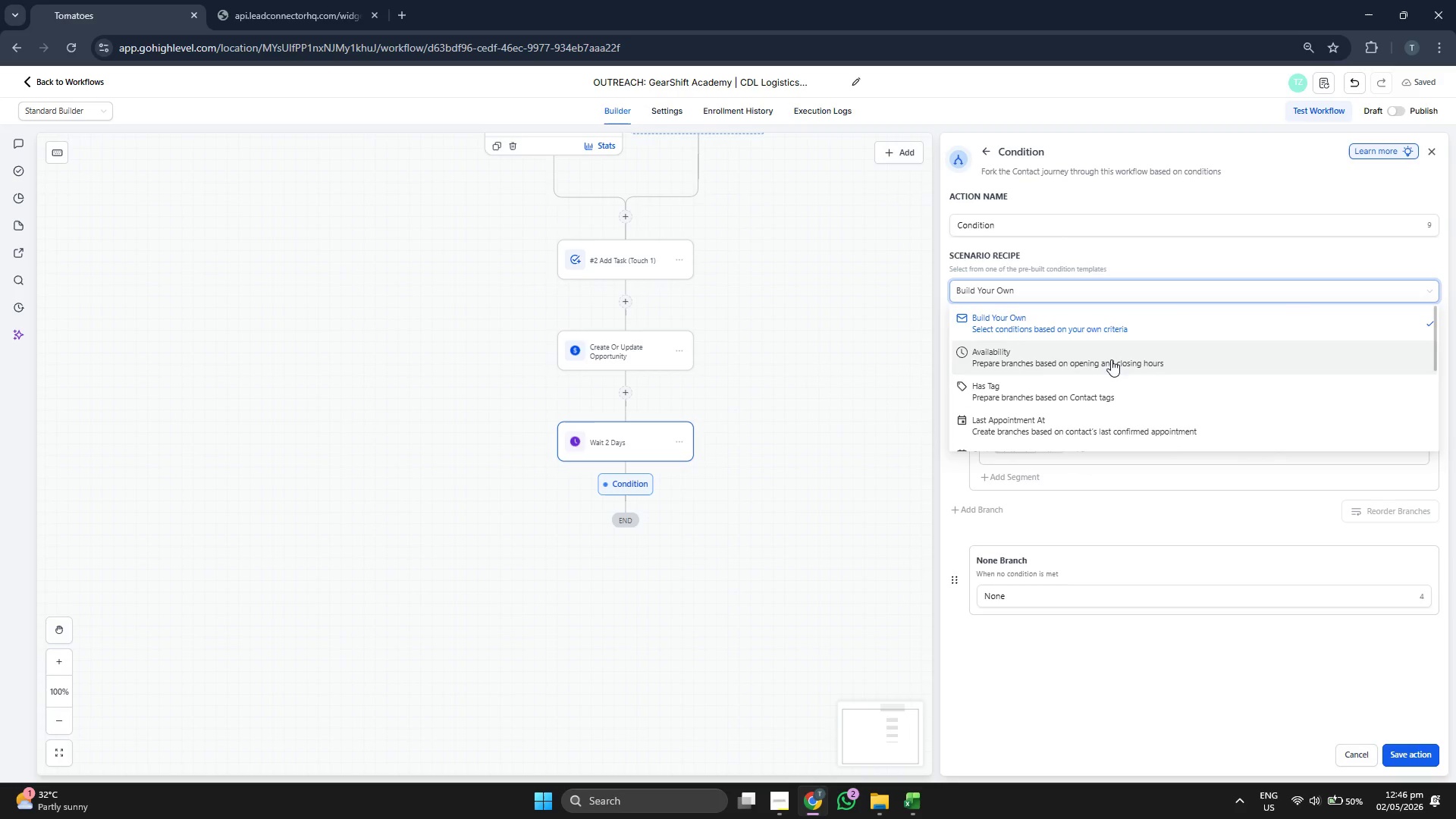 
scroll: coordinate [1120, 376], scroll_direction: down, amount: 2.0
 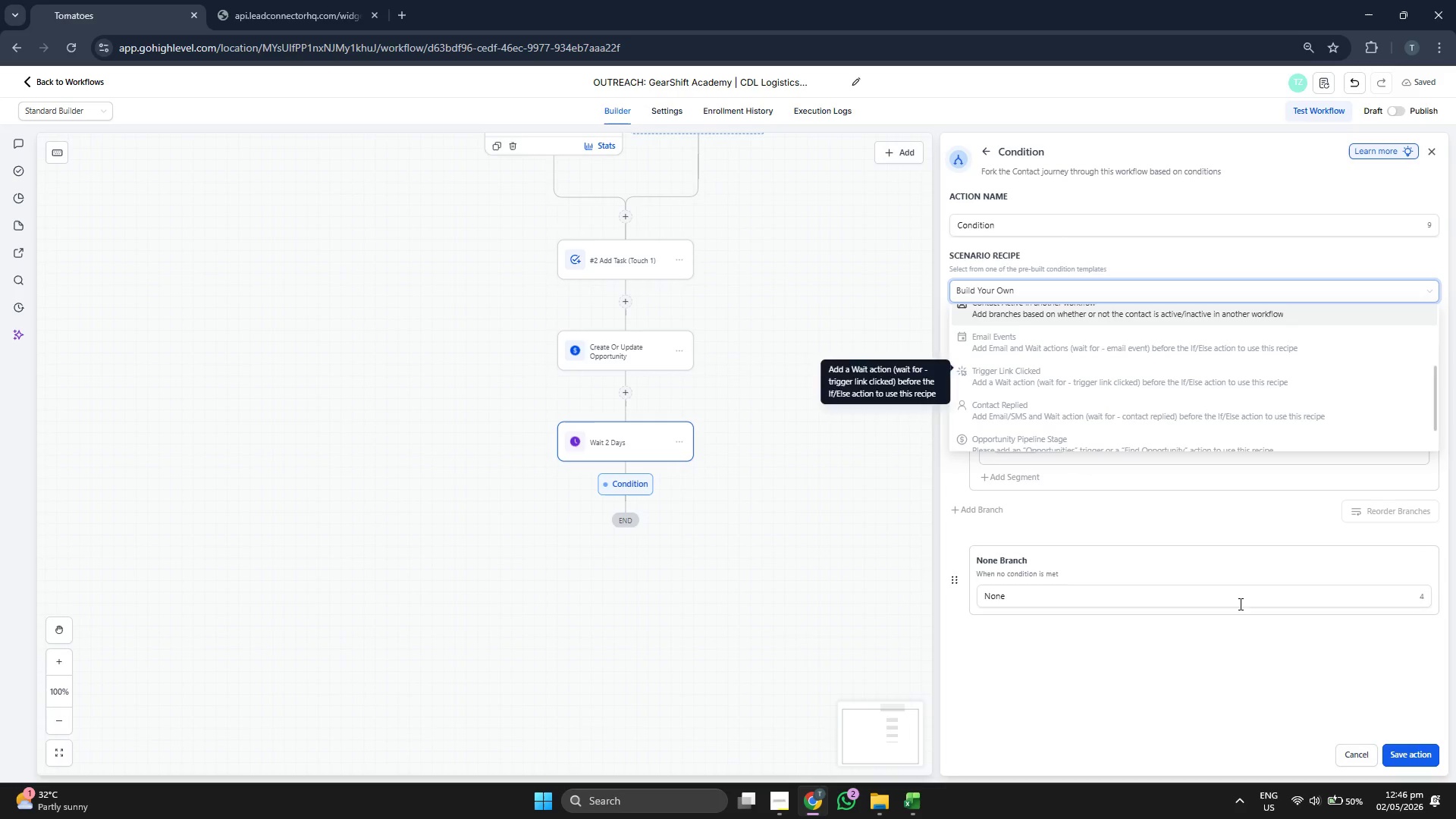 
left_click([1240, 703])
 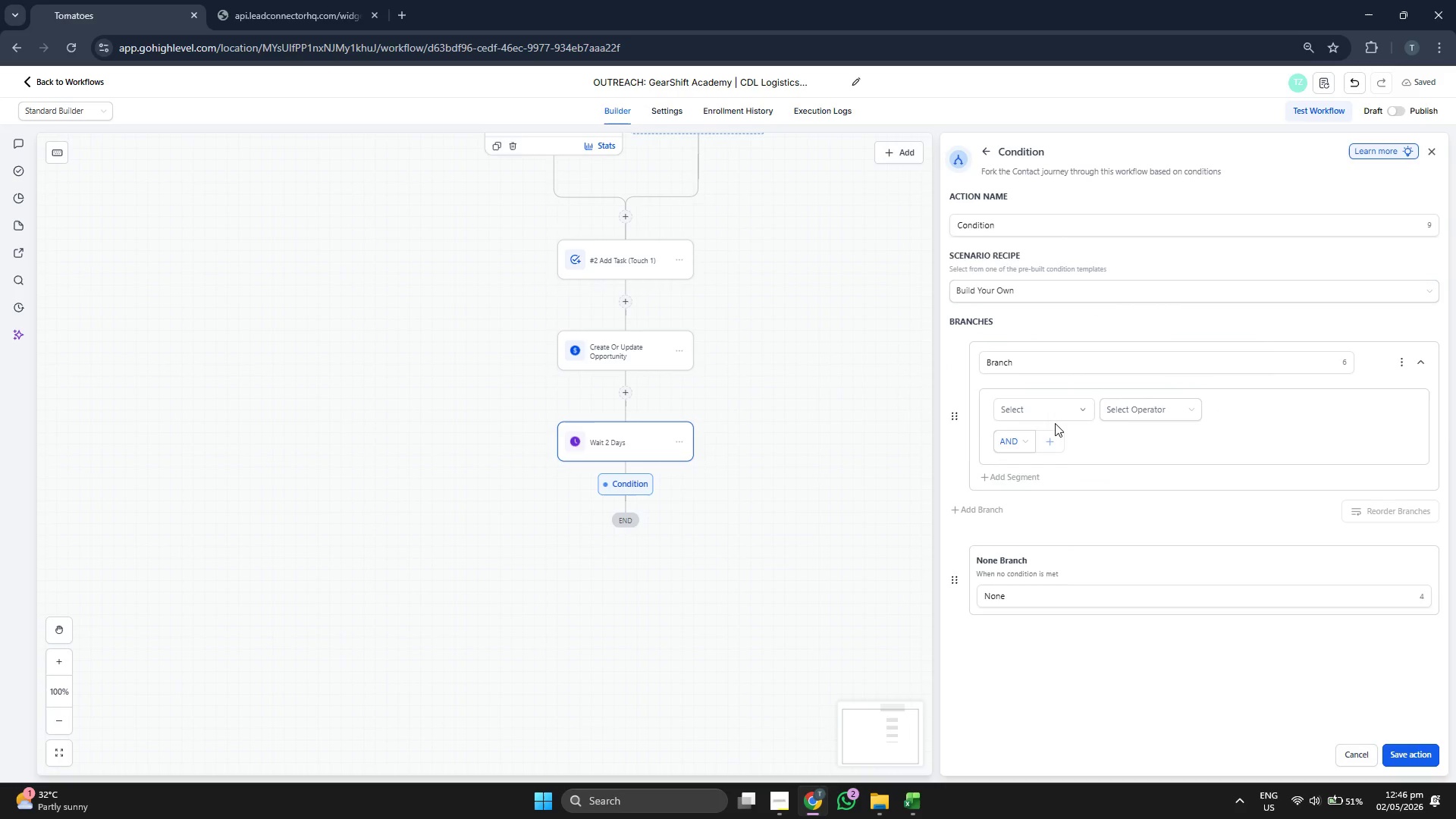 
double_click([1055, 413])
 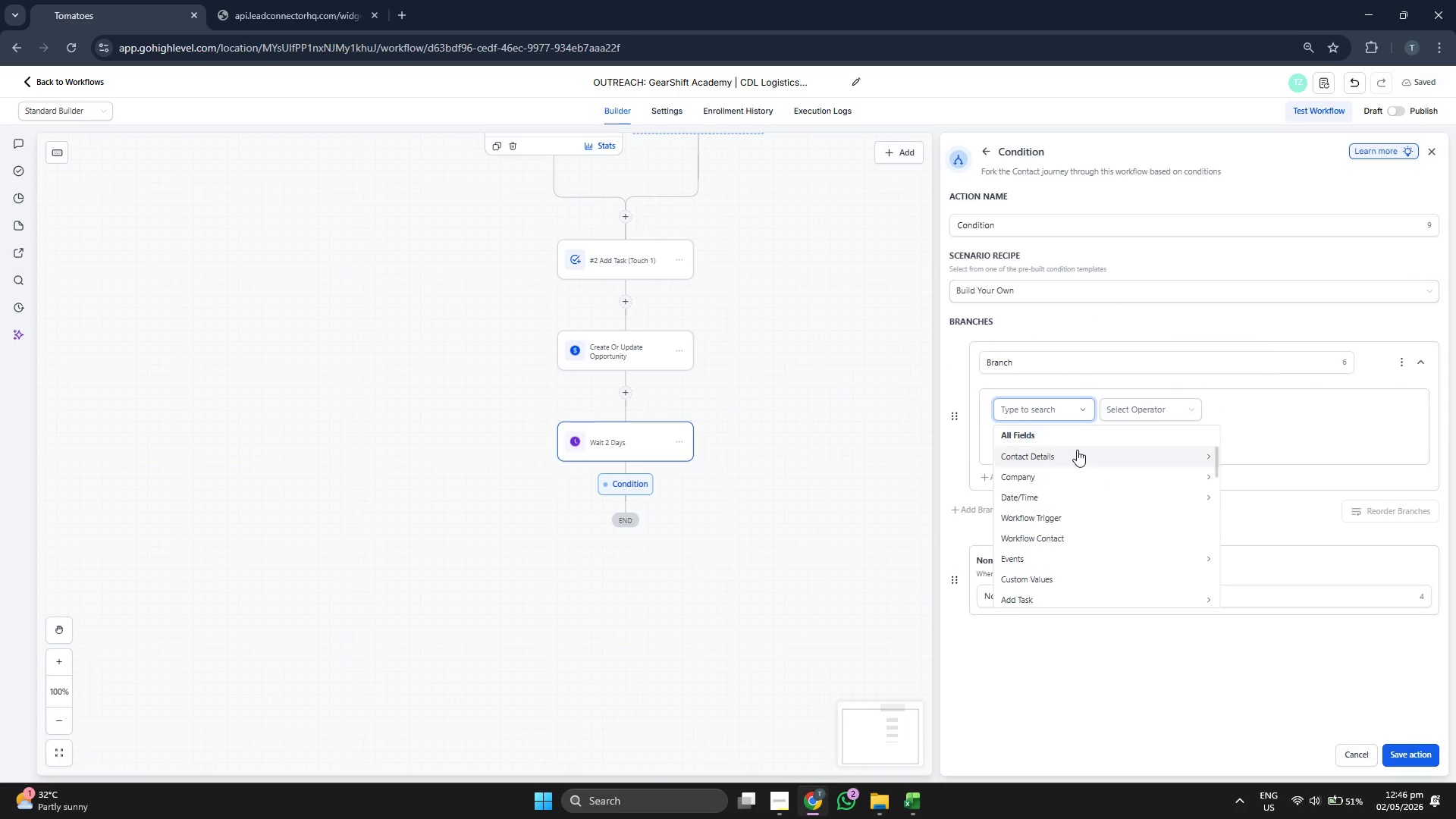 
left_click([1078, 455])
 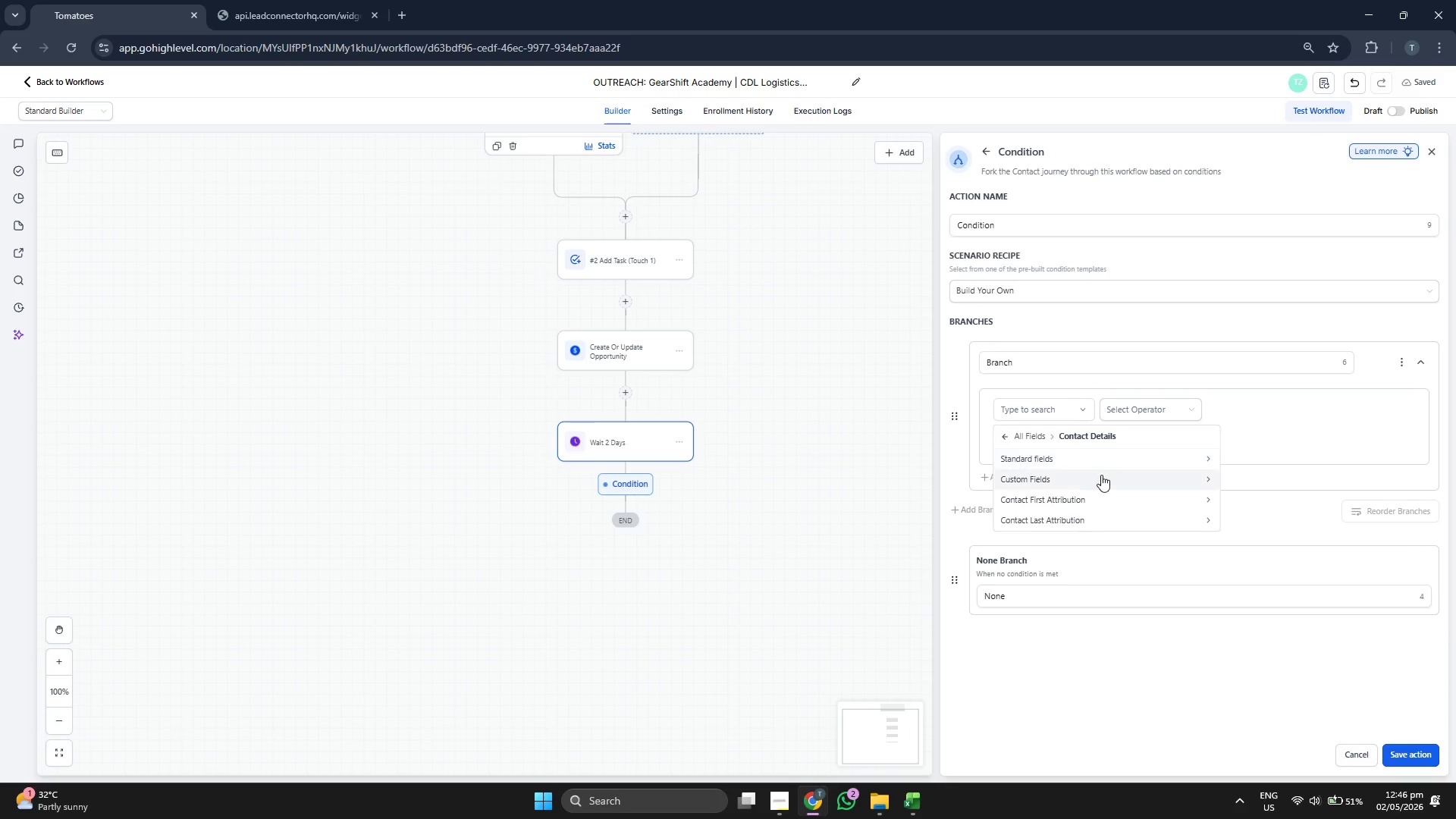 
scroll: coordinate [1105, 457], scroll_direction: down, amount: 2.0
 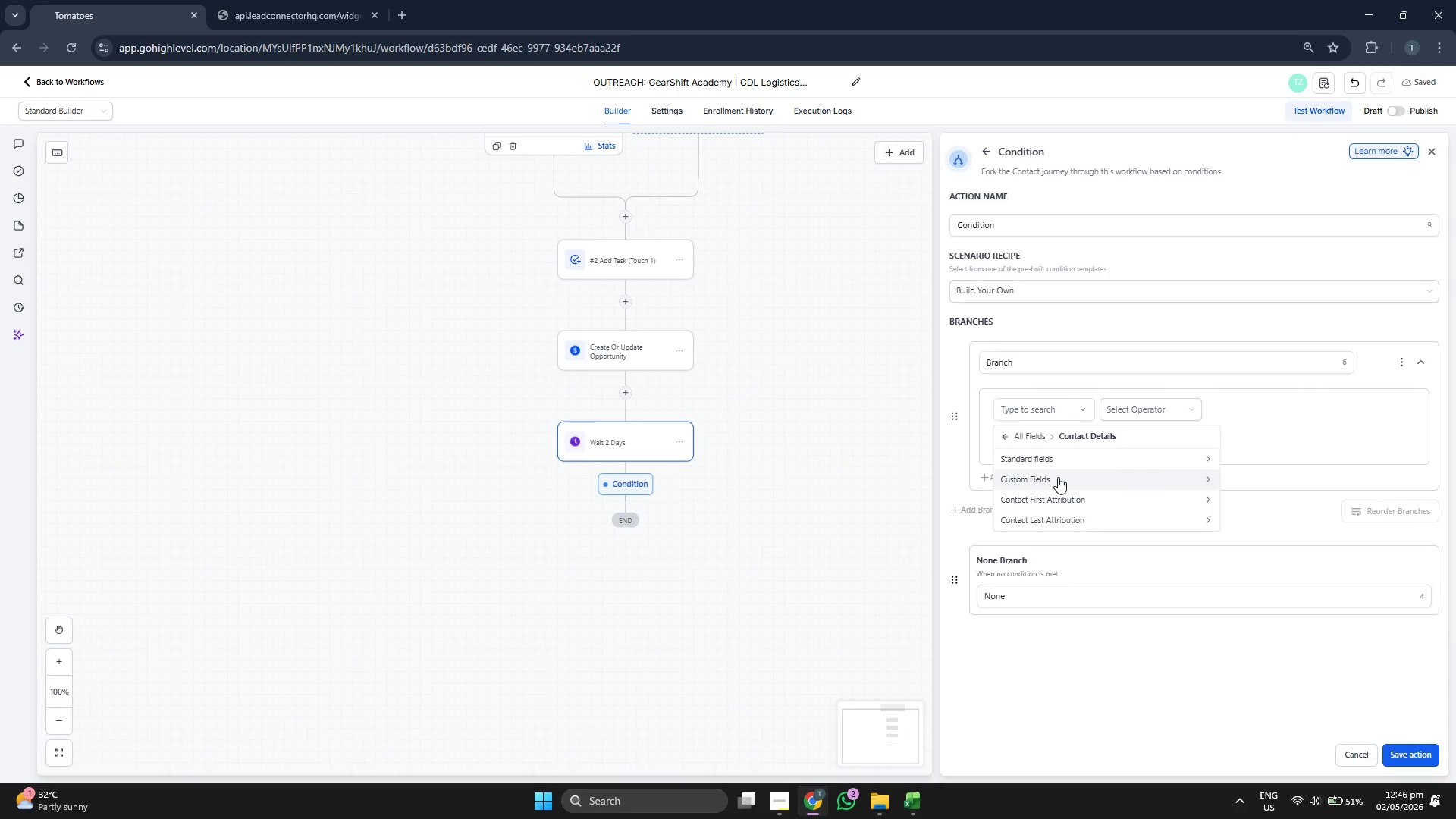 
left_click([1065, 460])
 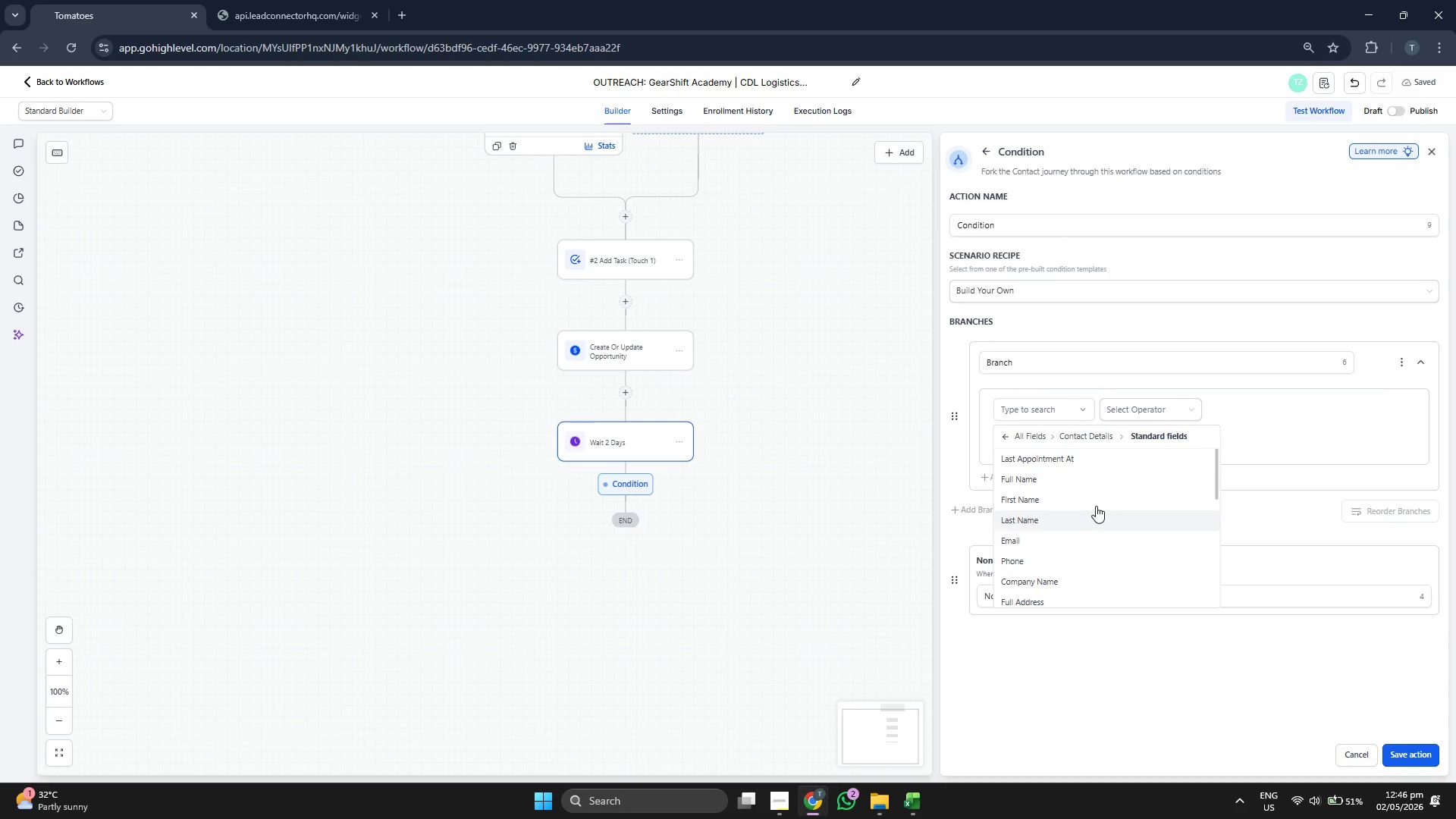 
scroll: coordinate [1099, 500], scroll_direction: down, amount: 1.0
 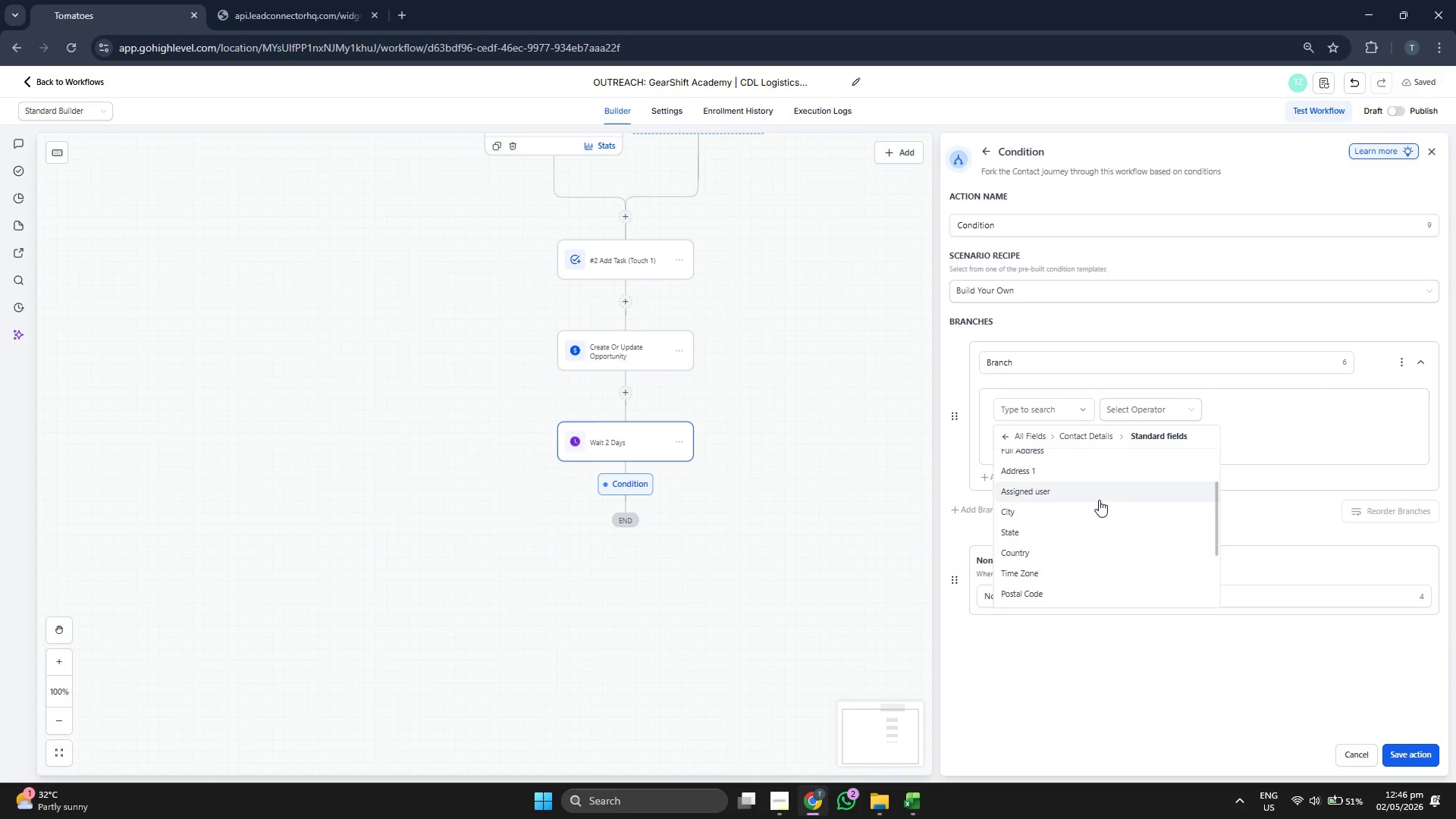 
scroll: coordinate [1106, 497], scroll_direction: up, amount: 2.0
 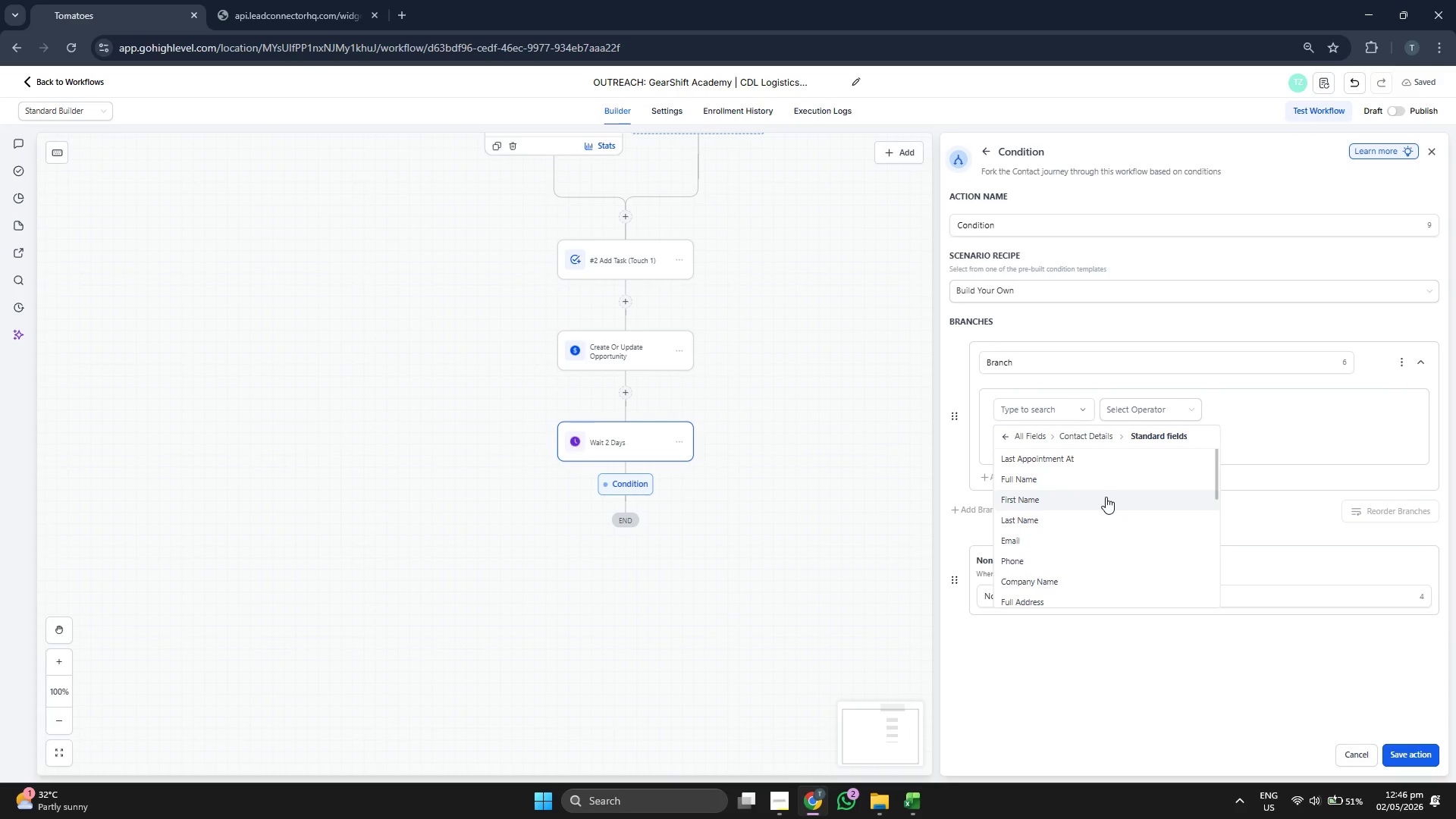 
scroll: coordinate [1116, 521], scroll_direction: down, amount: 5.0
 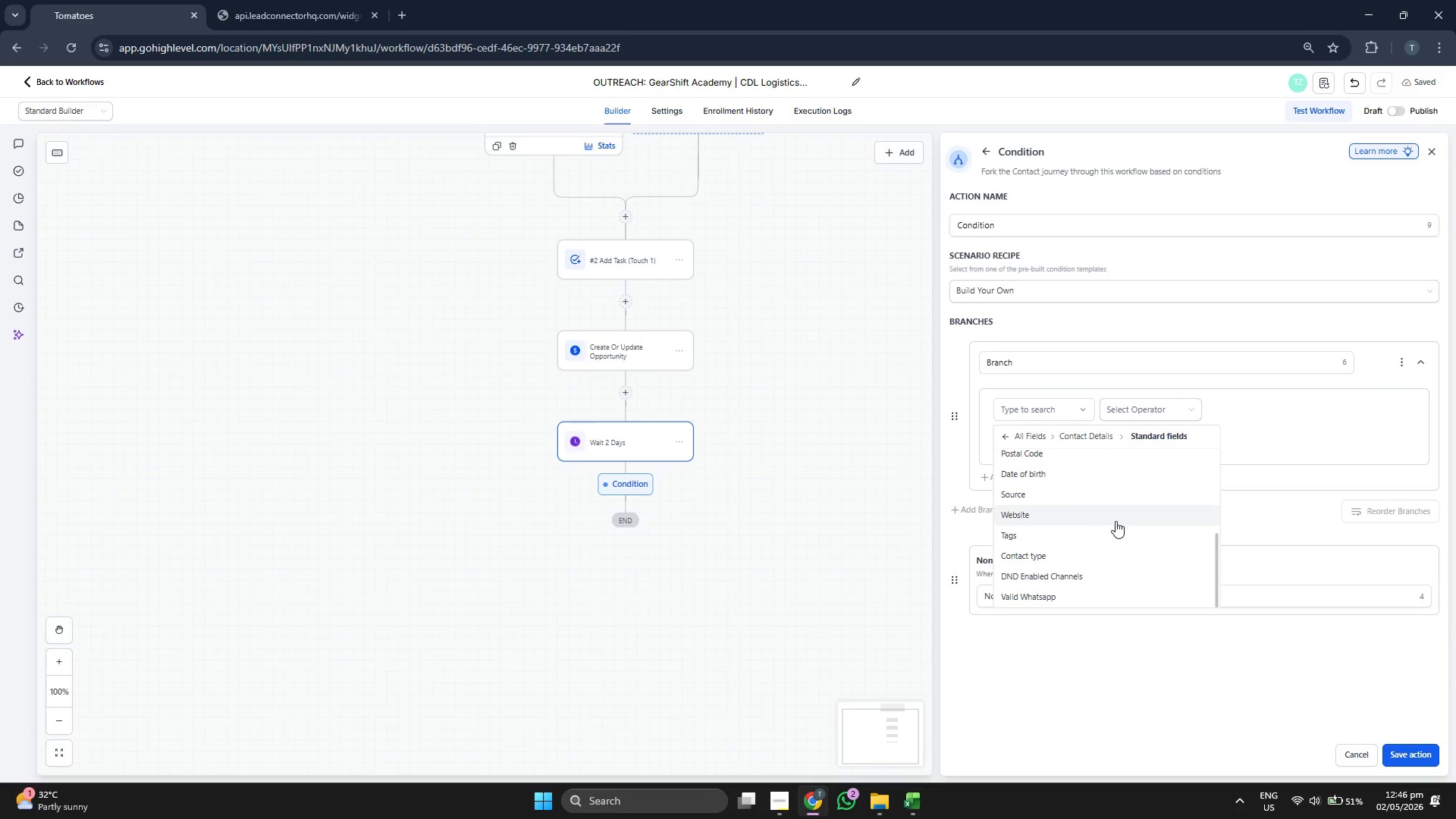 
scroll: coordinate [1116, 501], scroll_direction: up, amount: 4.0
 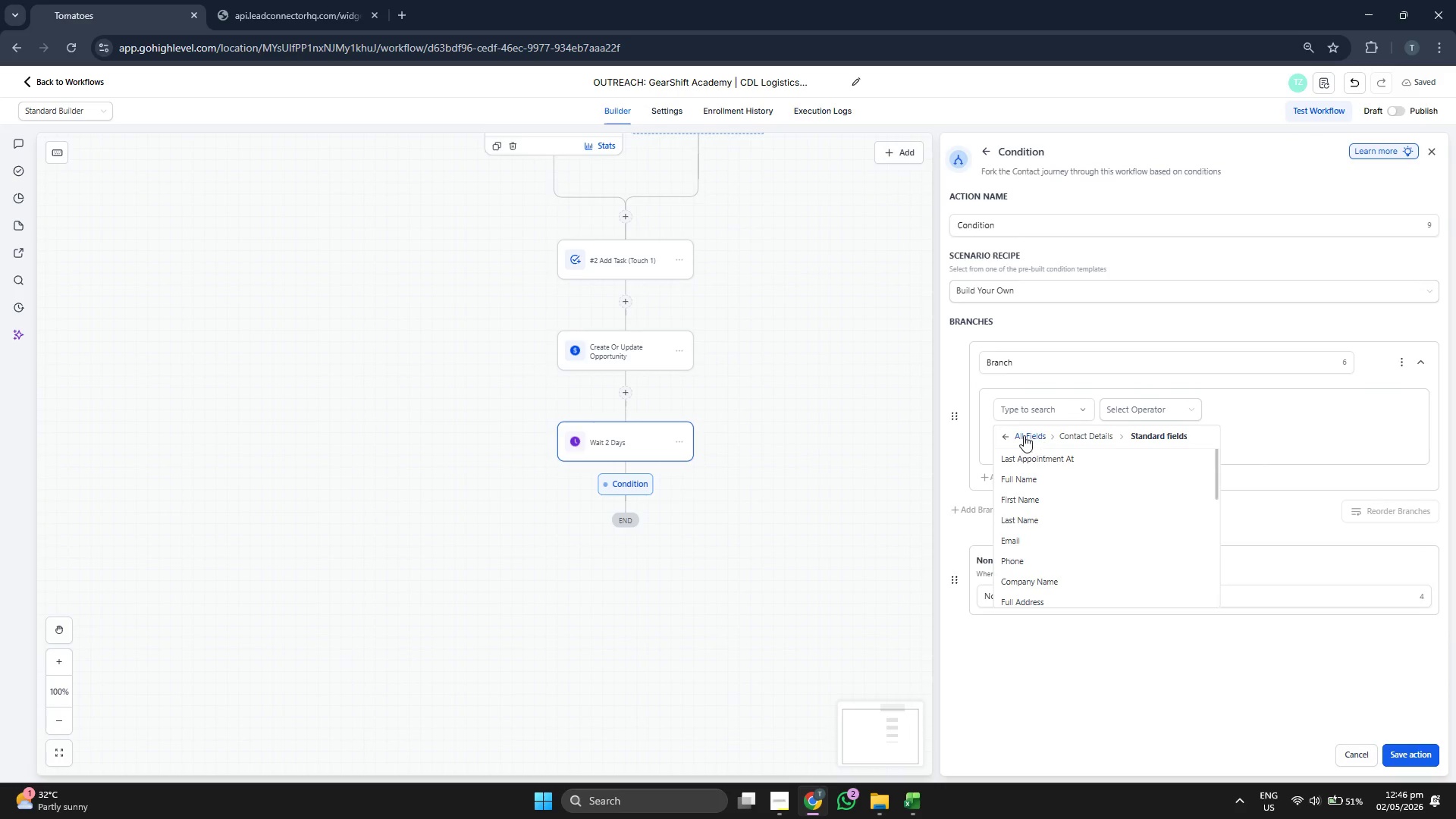 
left_click([1024, 435])
 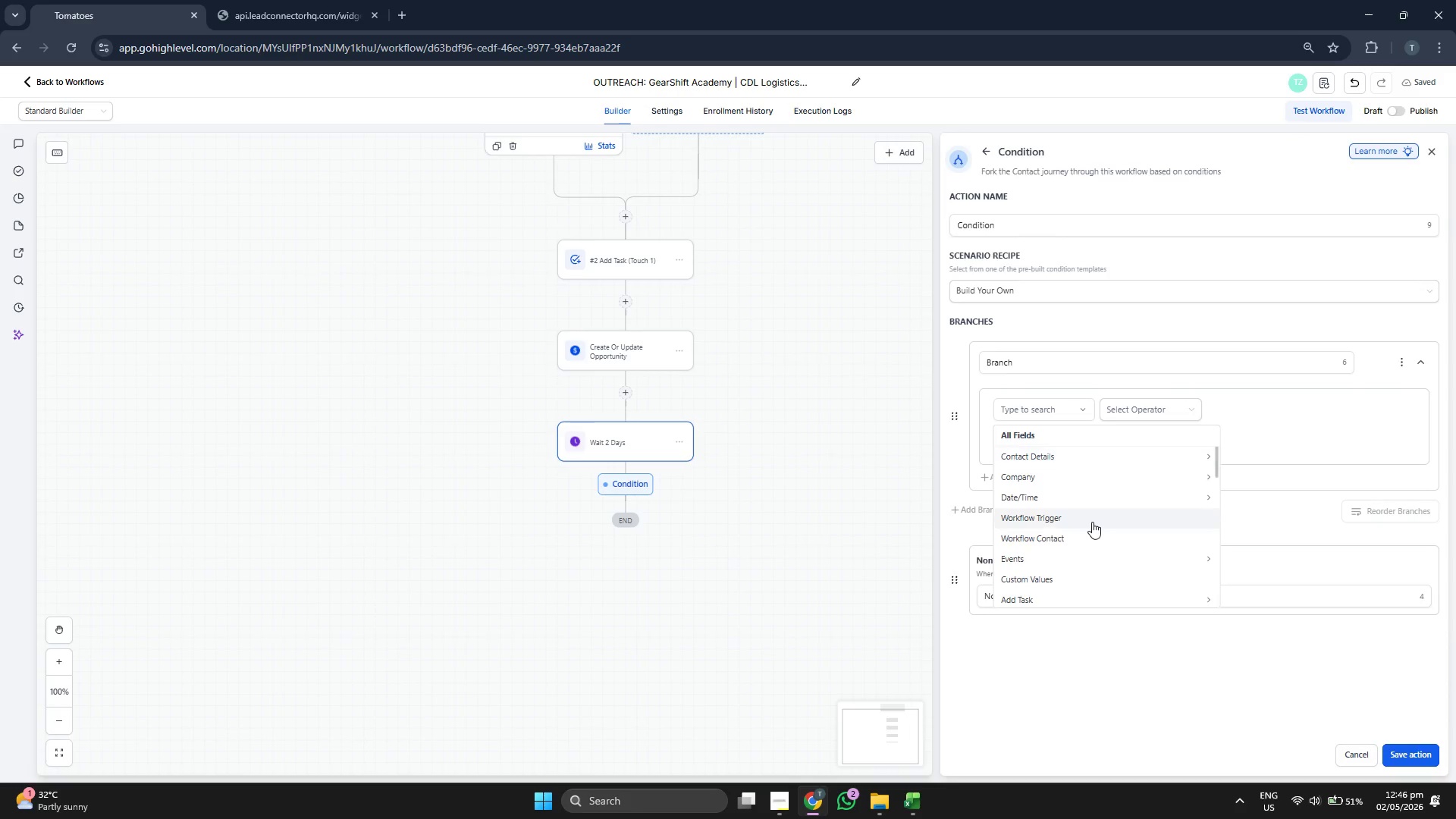 
scroll: coordinate [1092, 522], scroll_direction: none, amount: 0.0
 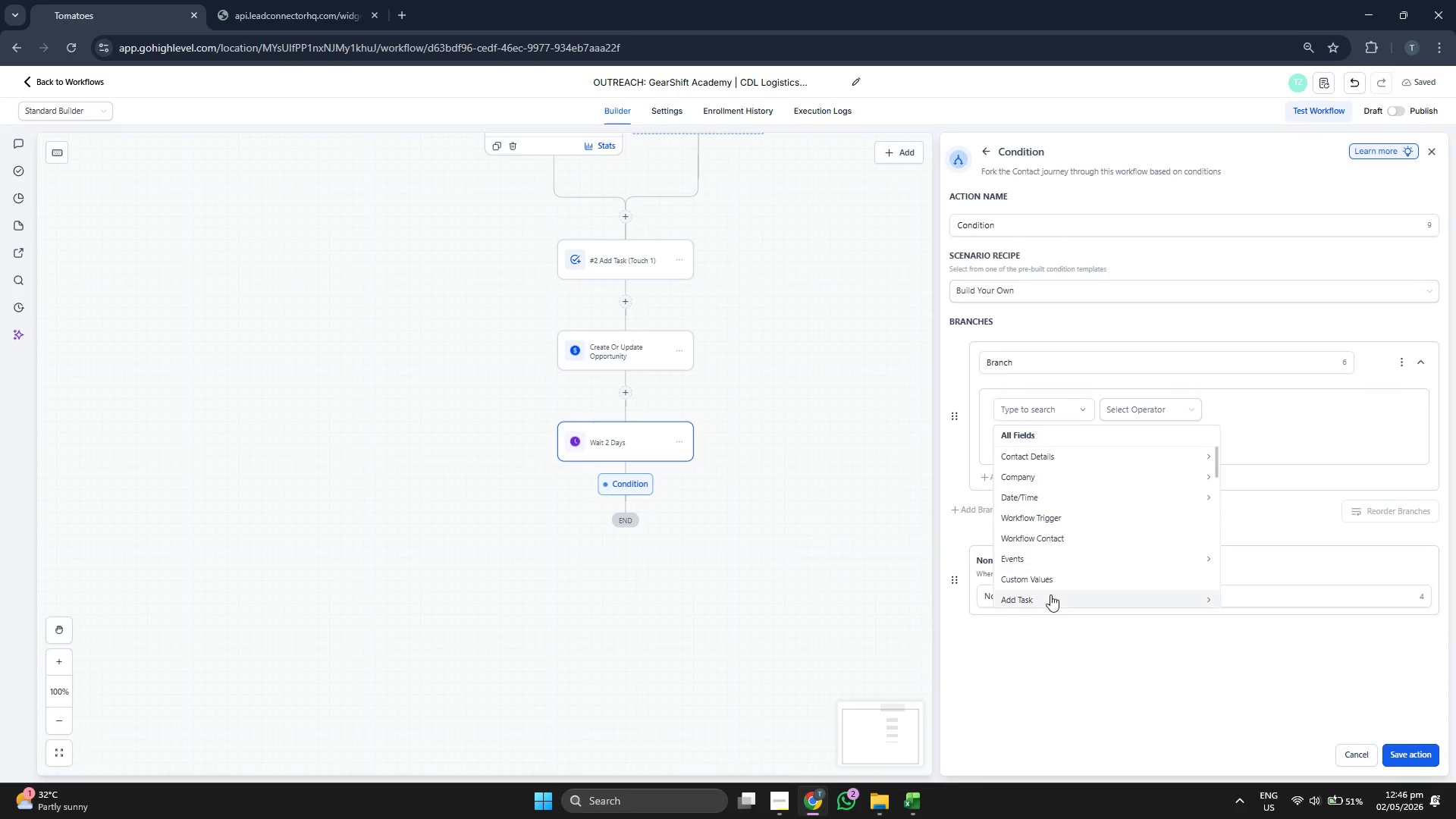 
left_click([1051, 595])
 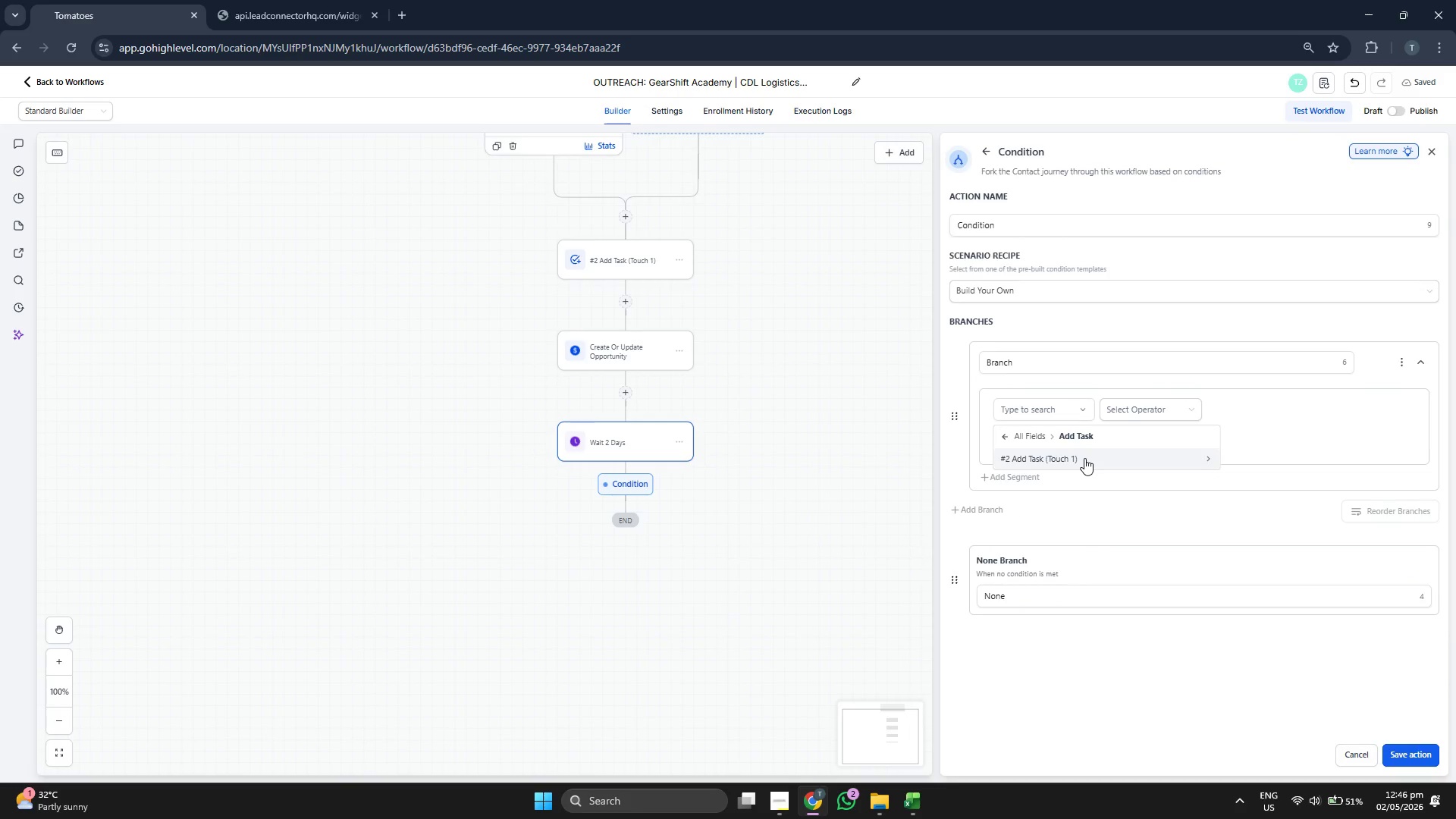 
left_click([1084, 458])
 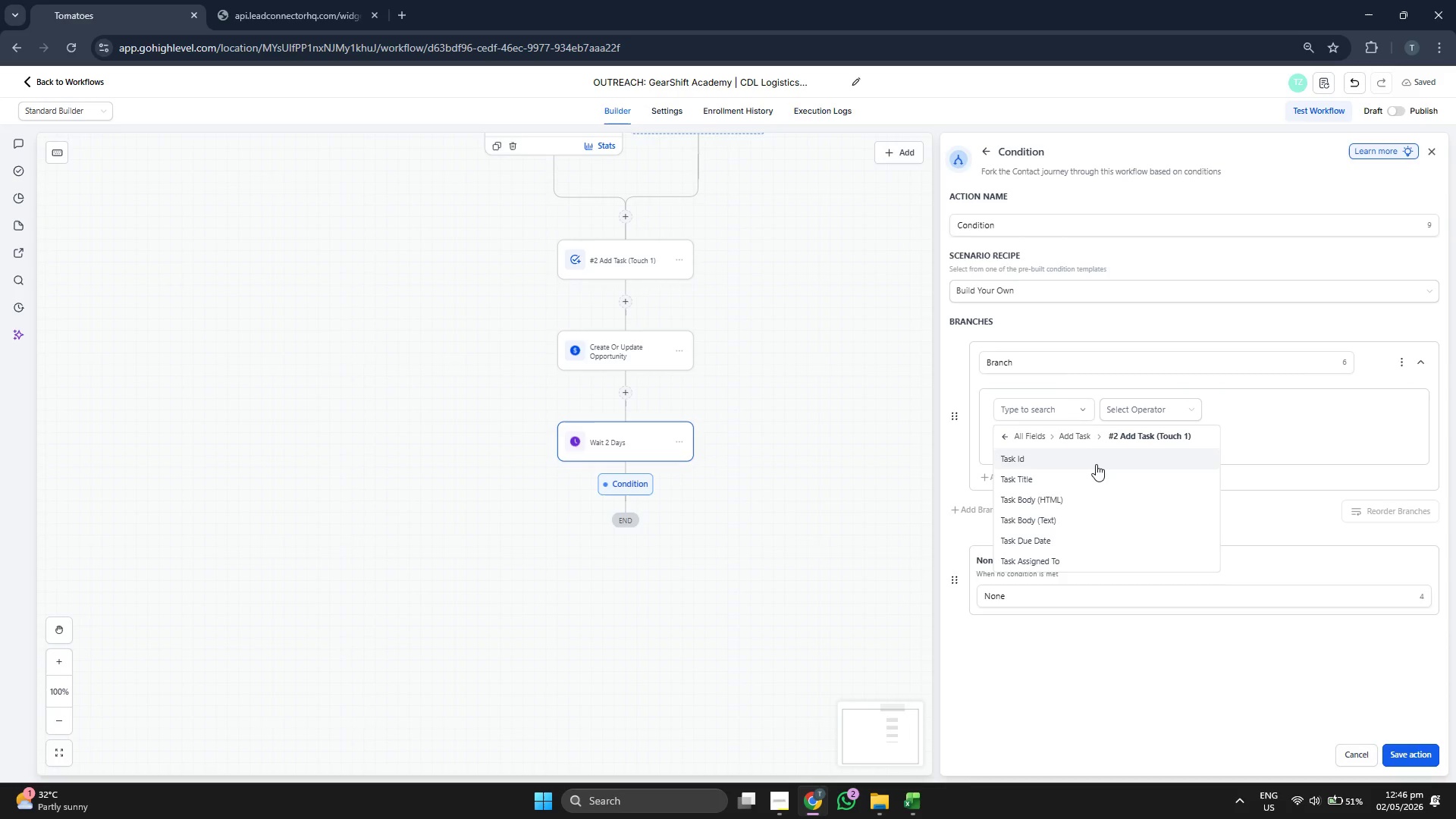 
left_click_drag(start_coordinate=[817, 429], to_coordinate=[810, 424])
 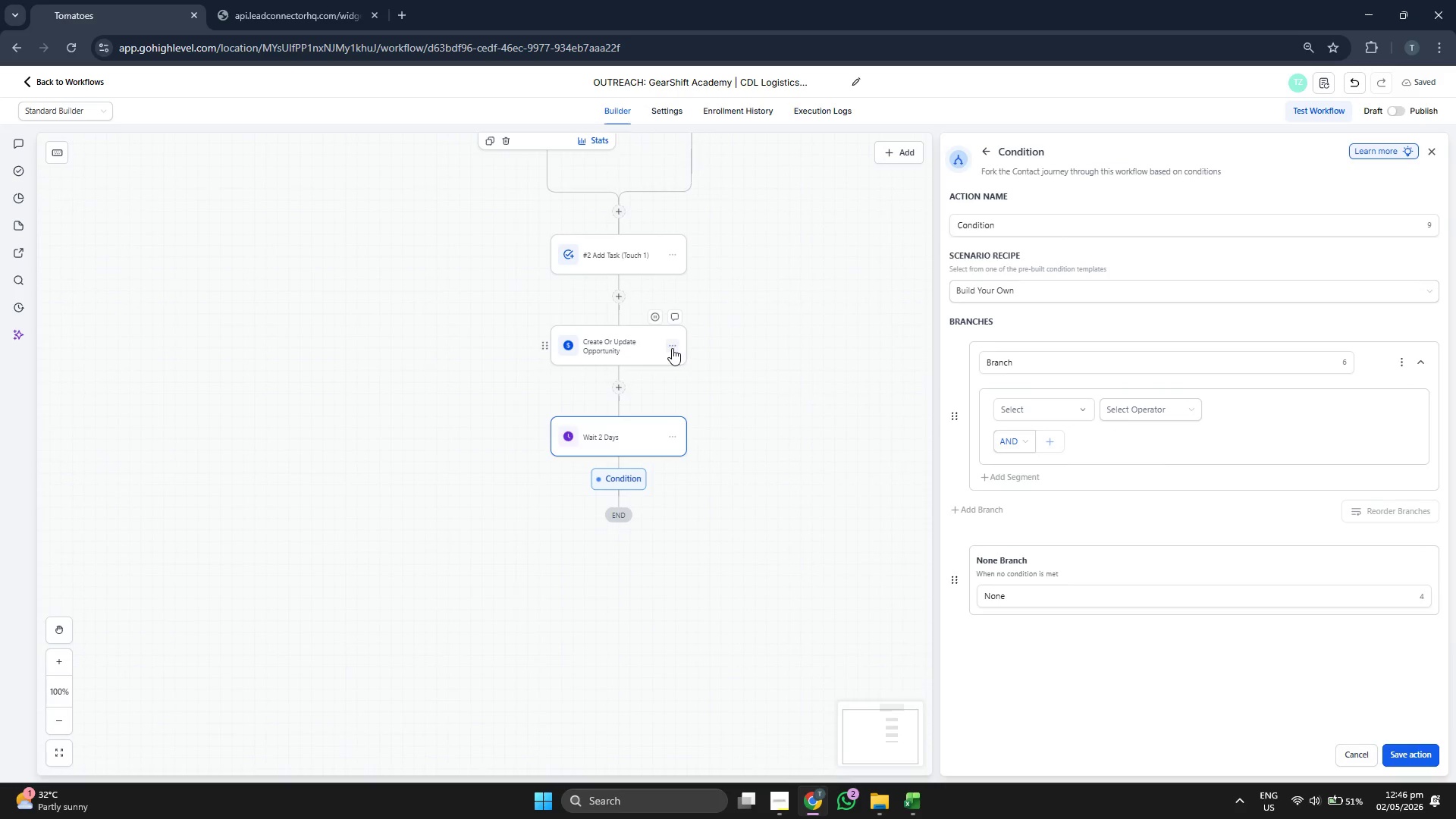 
left_click([672, 348])
 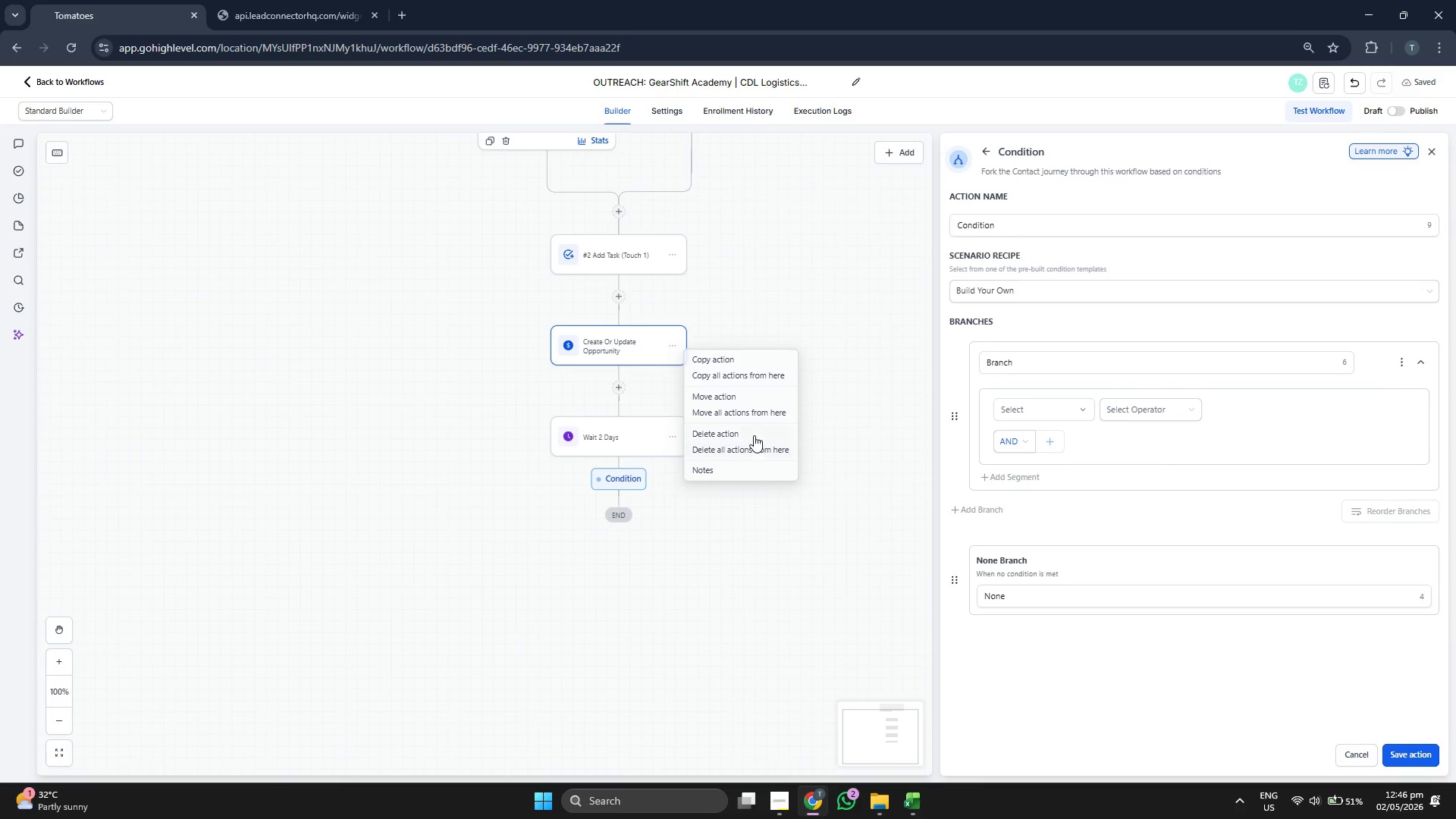 
left_click([754, 435])
 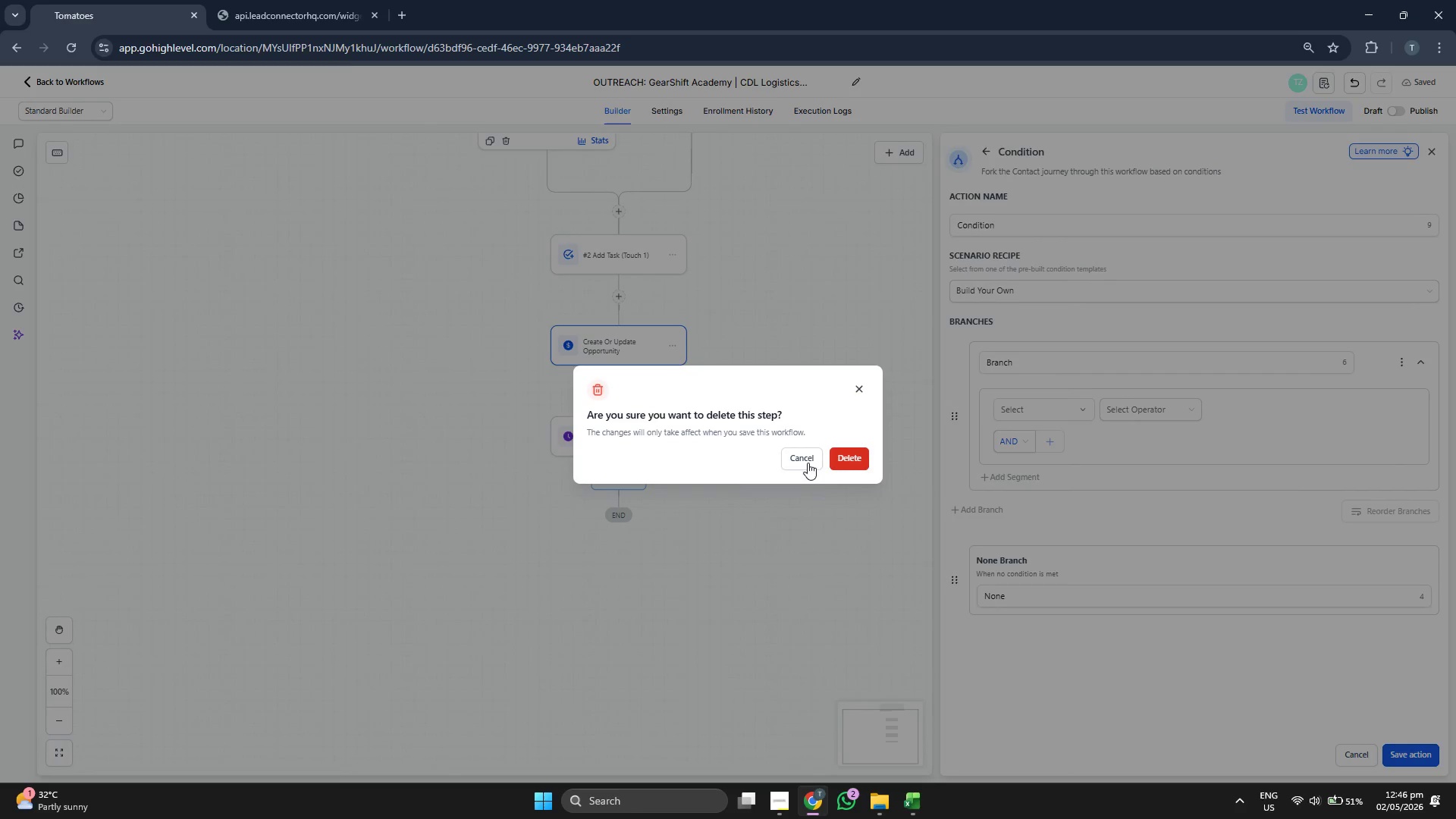 
left_click([840, 457])
 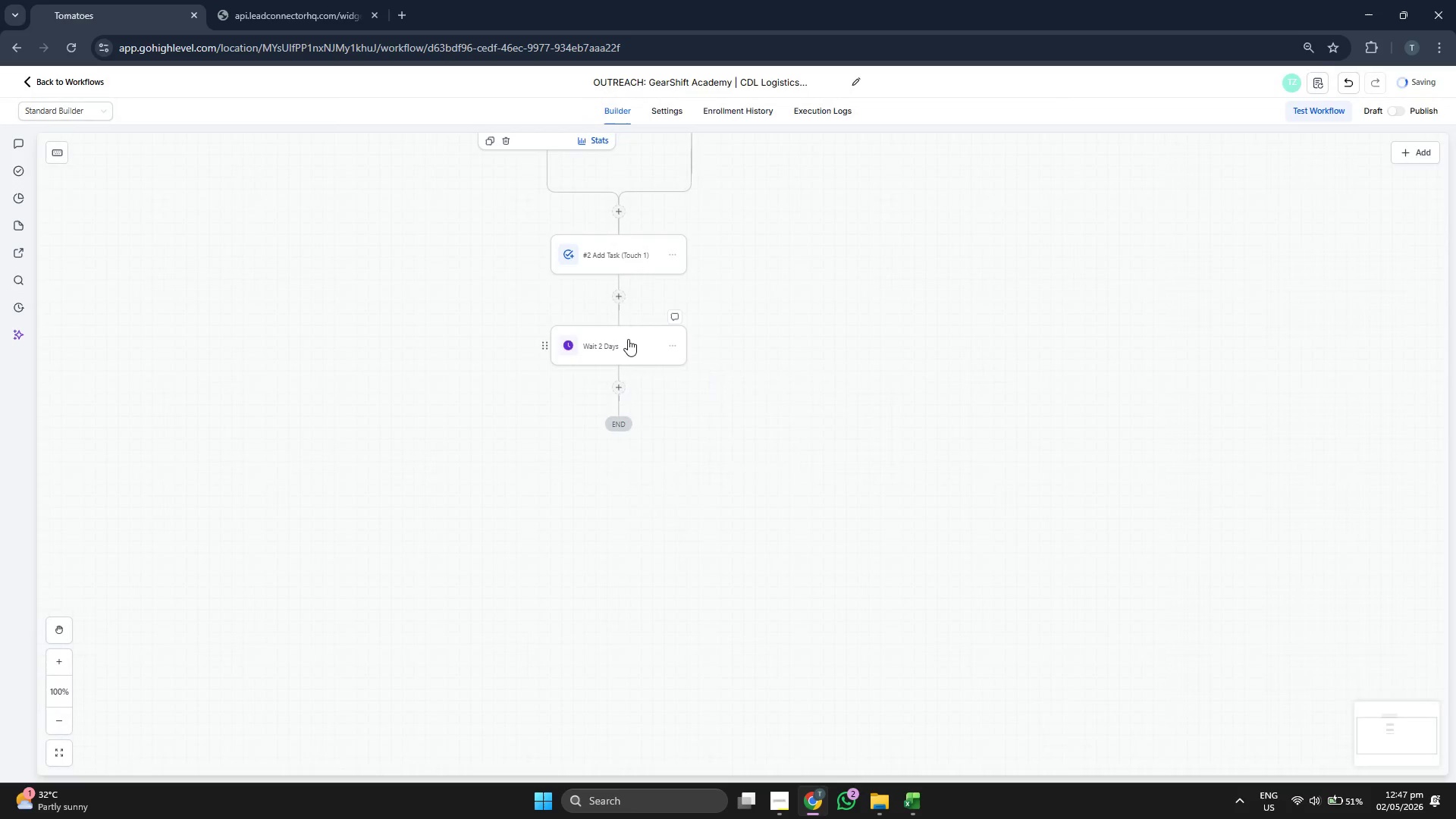 
left_click([626, 338])
 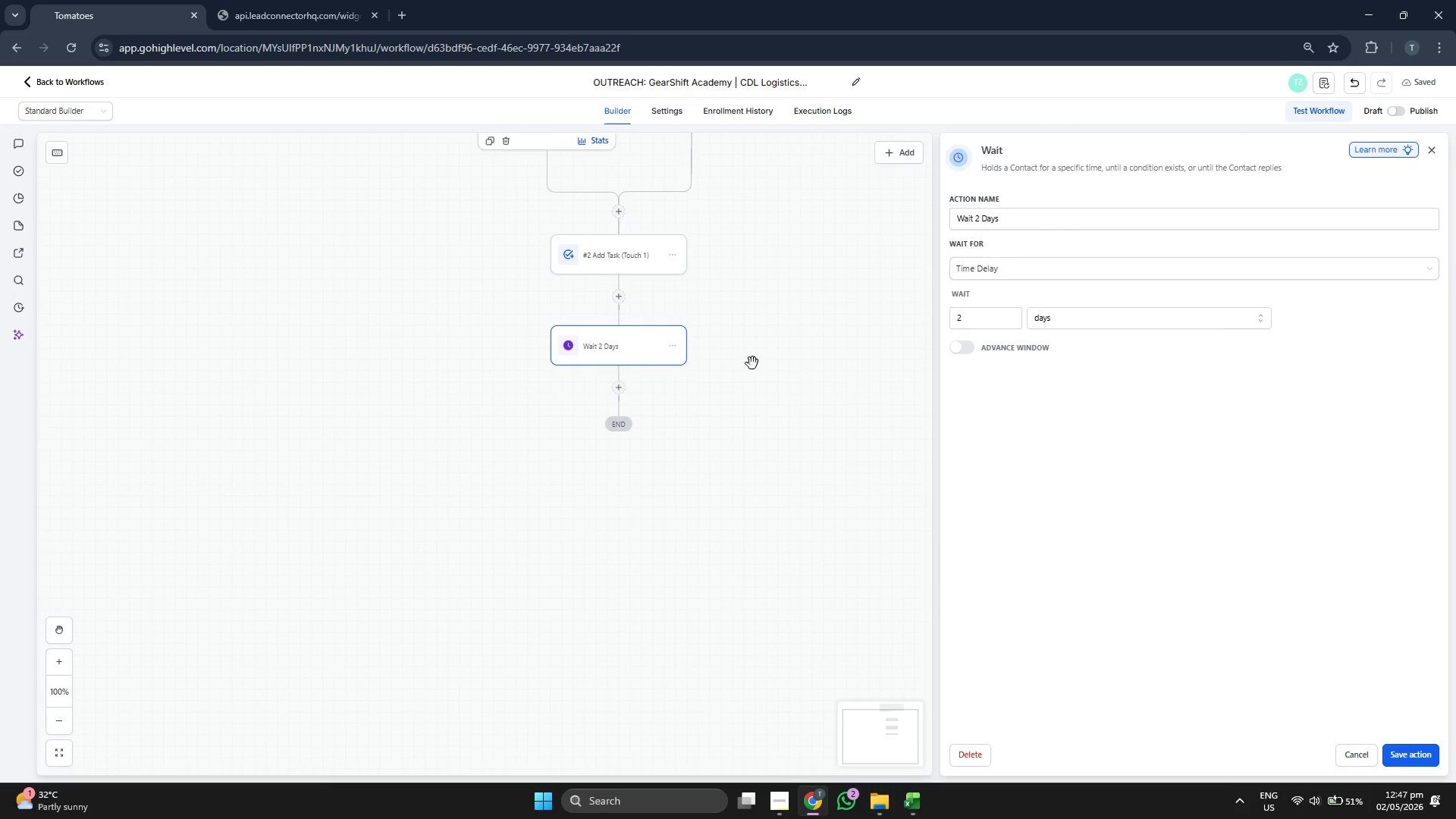 
mouse_move([645, 381])
 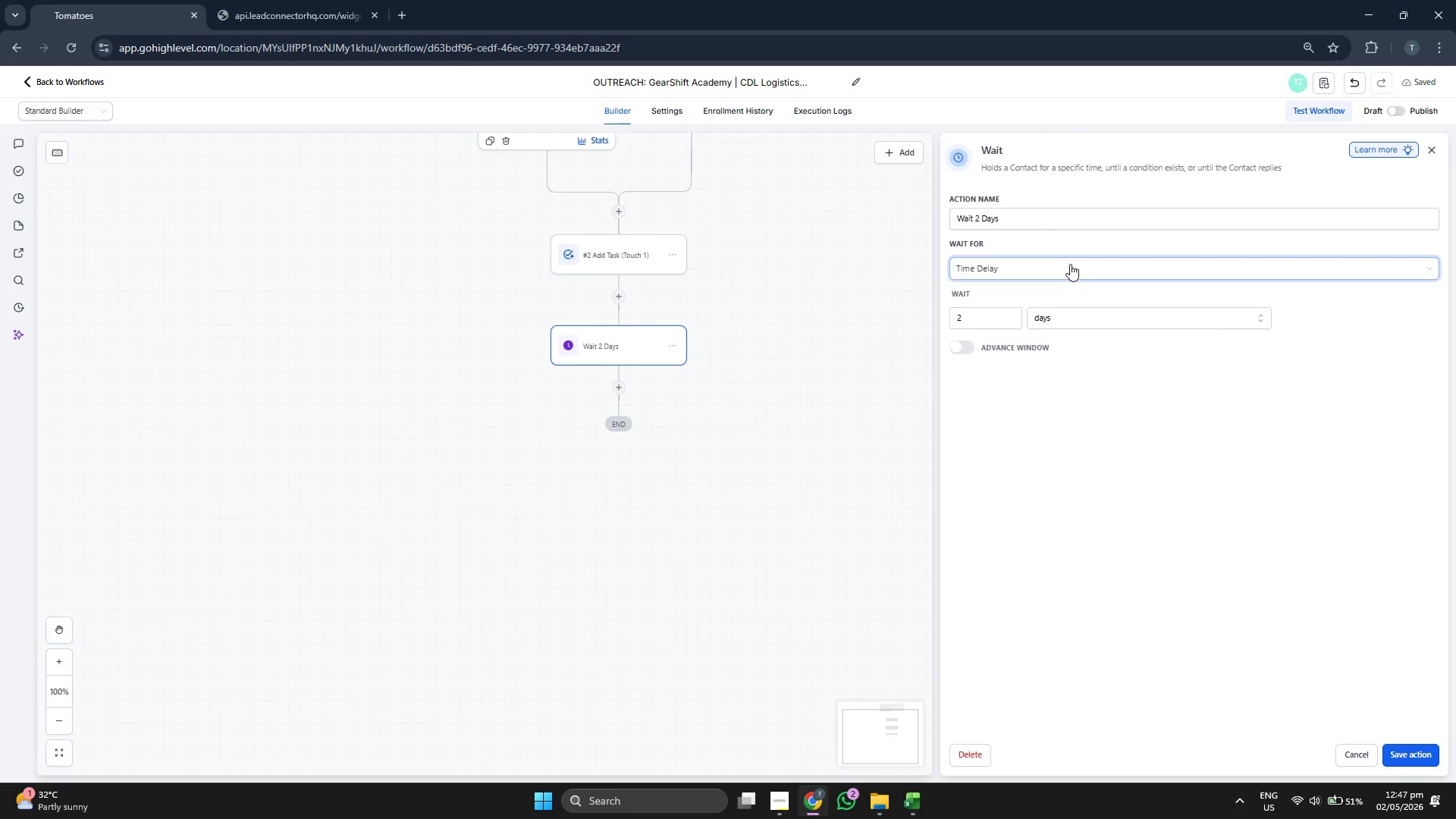 
left_click([1070, 265])
 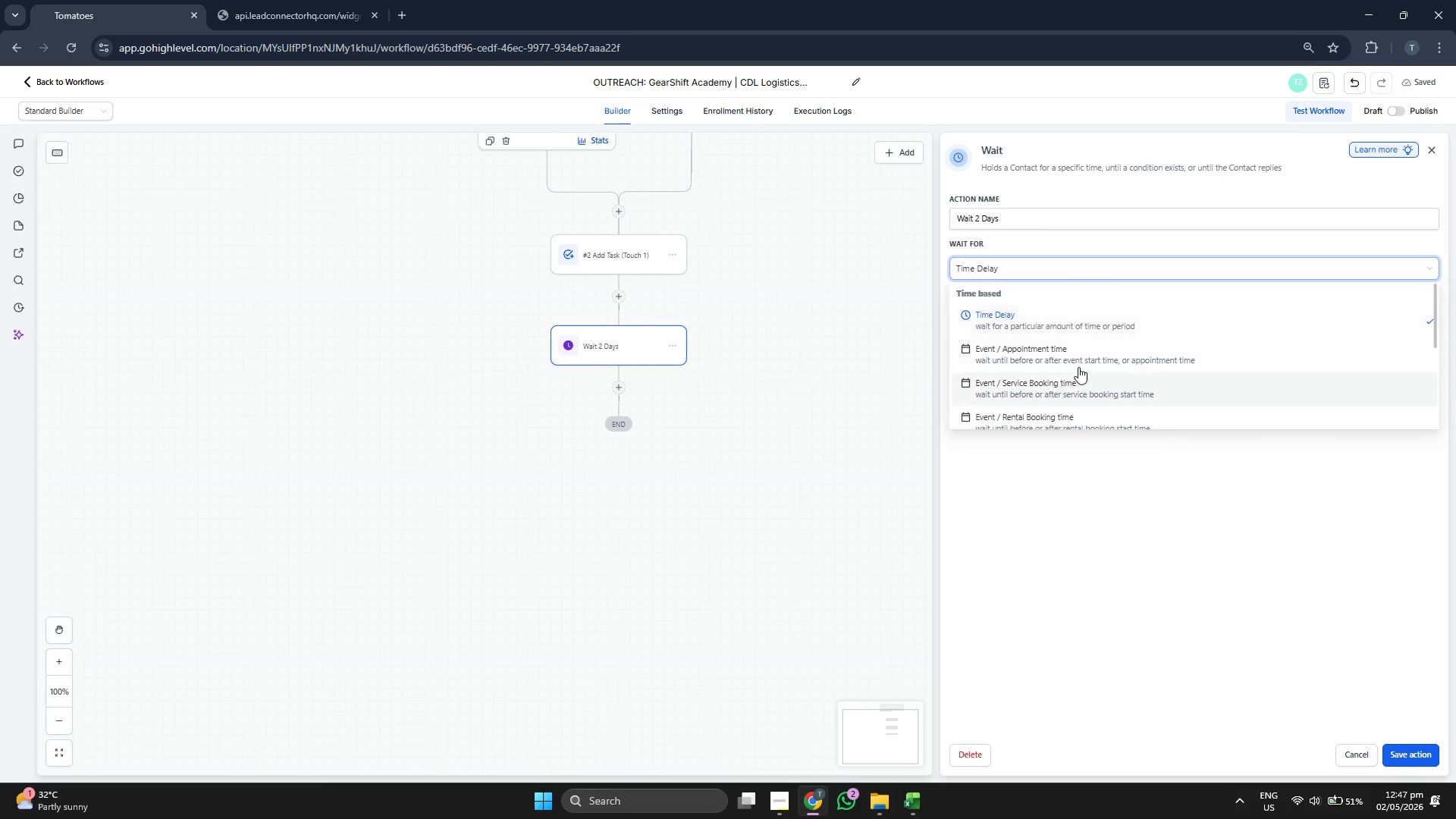 
scroll: coordinate [1097, 366], scroll_direction: down, amount: 3.0
 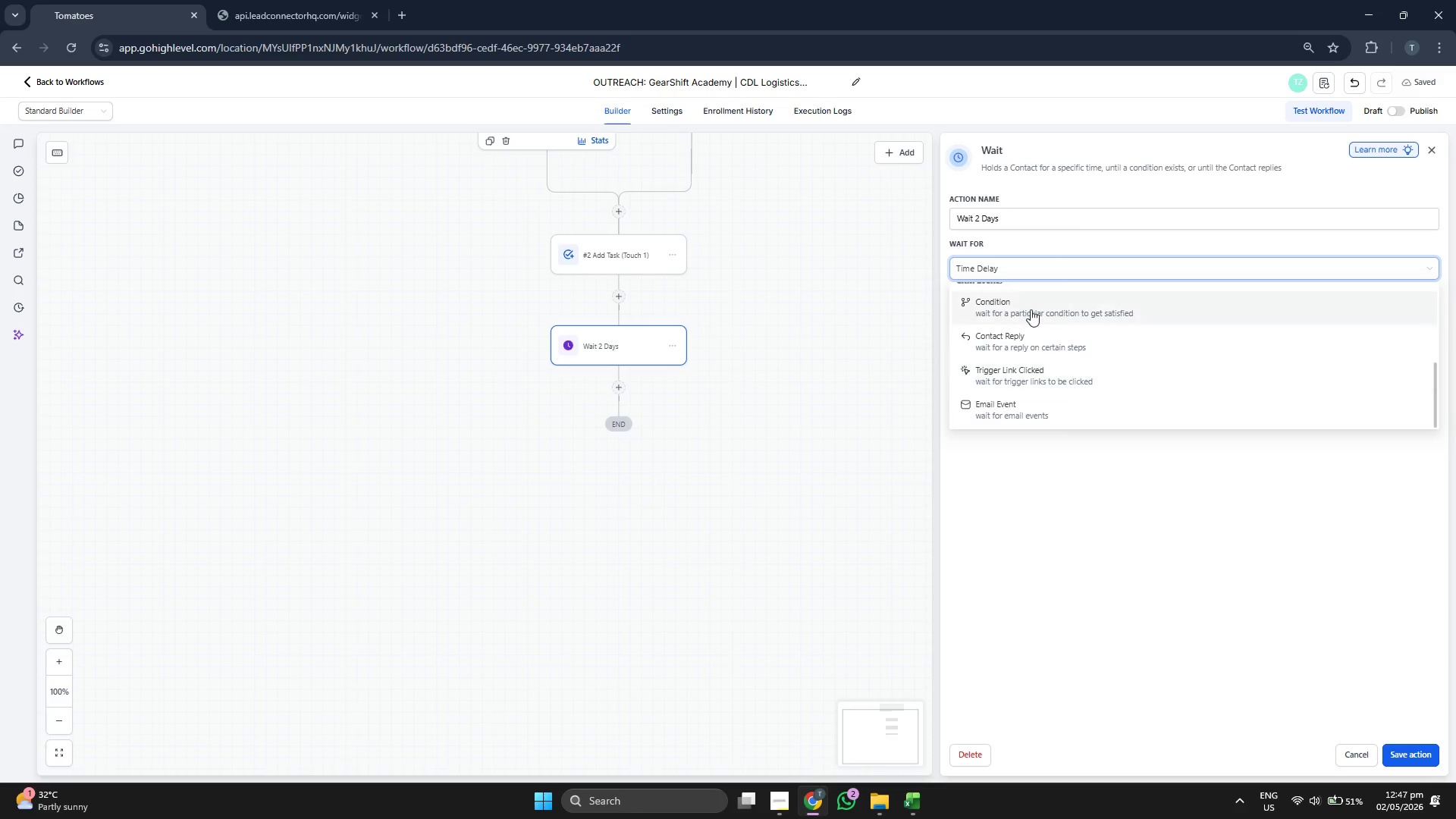 
left_click([1031, 309])
 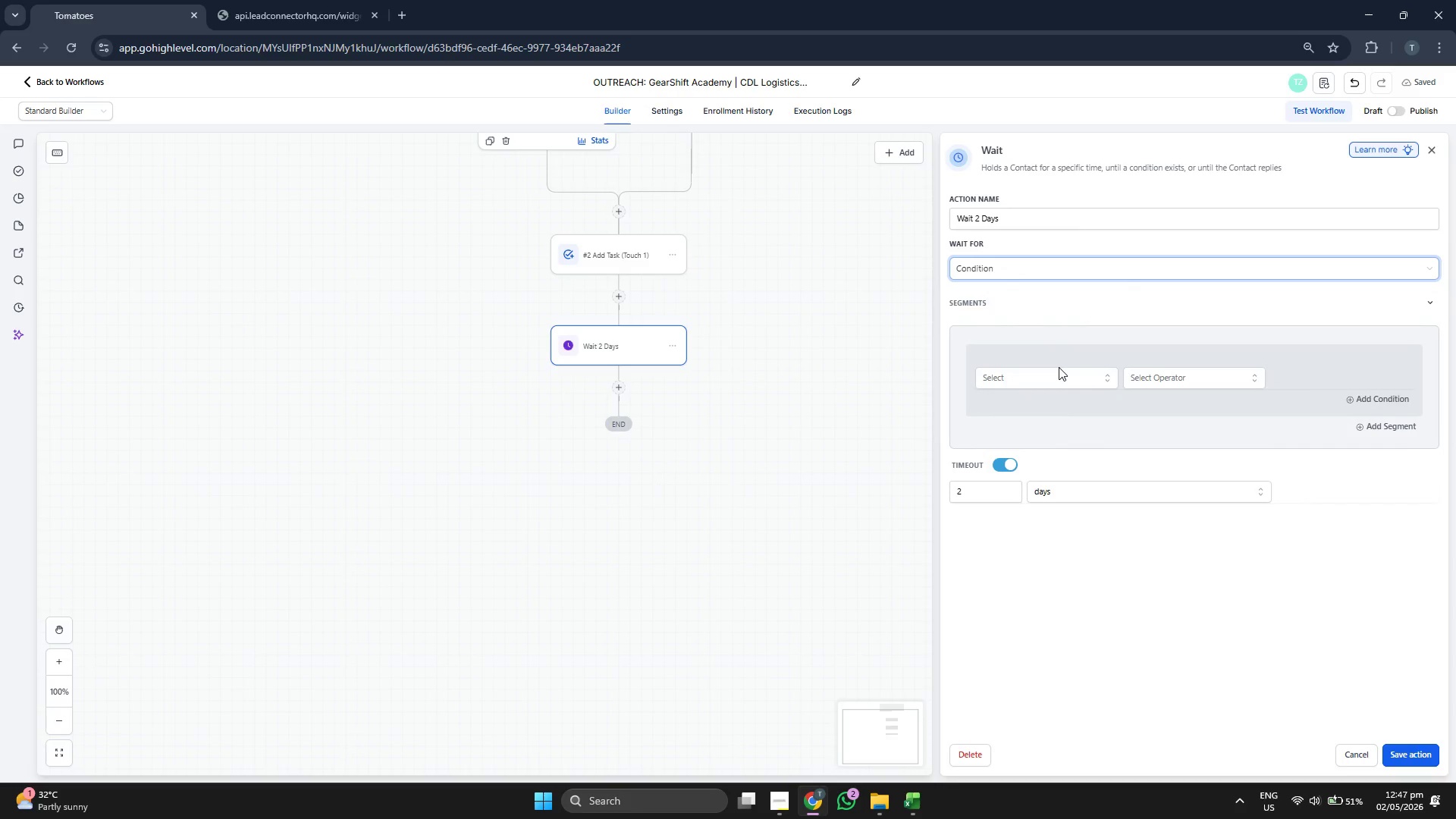 
left_click([1053, 378])
 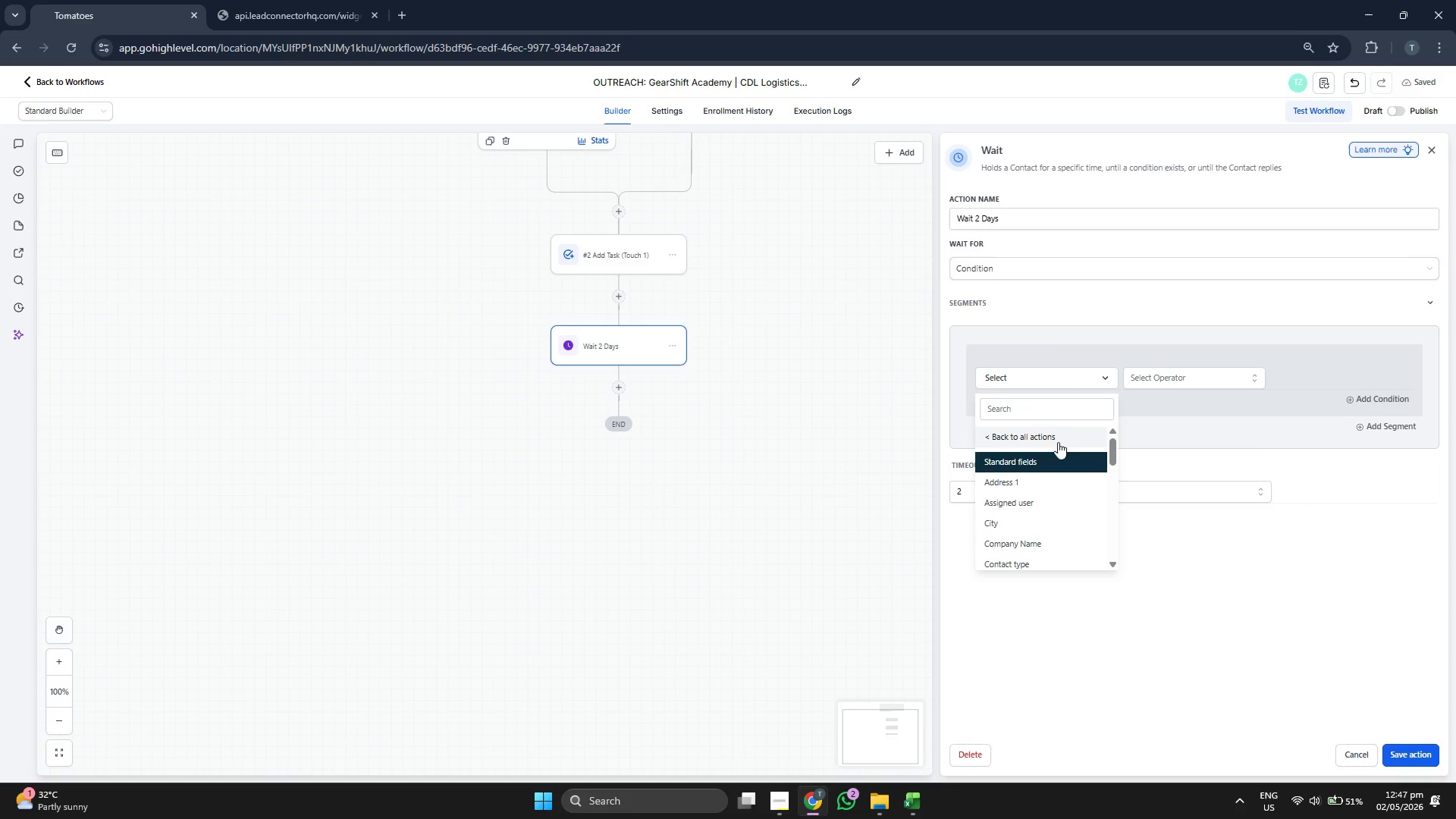 
scroll: coordinate [1053, 479], scroll_direction: down, amount: 3.0
 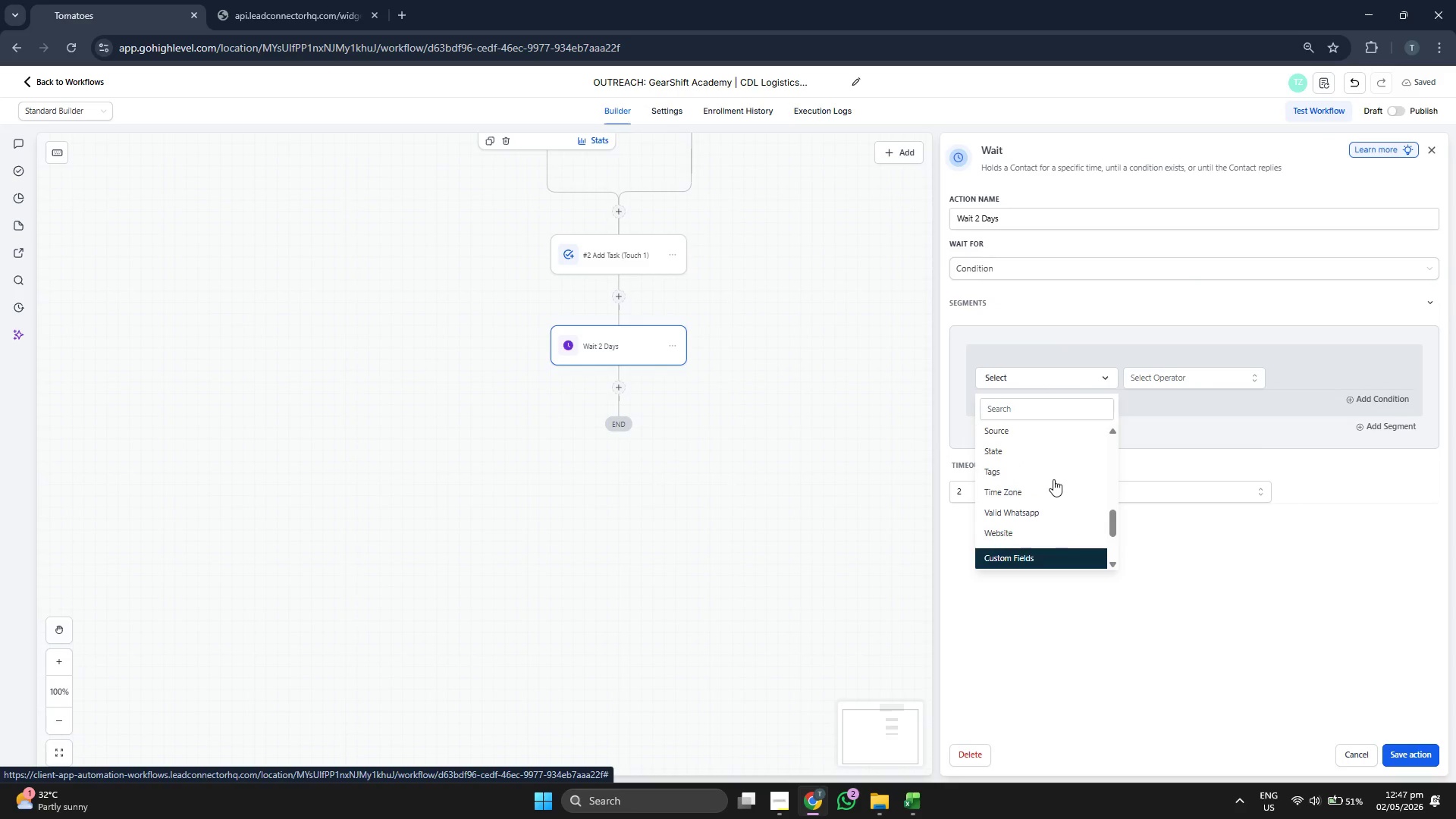 
scroll: coordinate [1053, 479], scroll_direction: up, amount: 1.0
 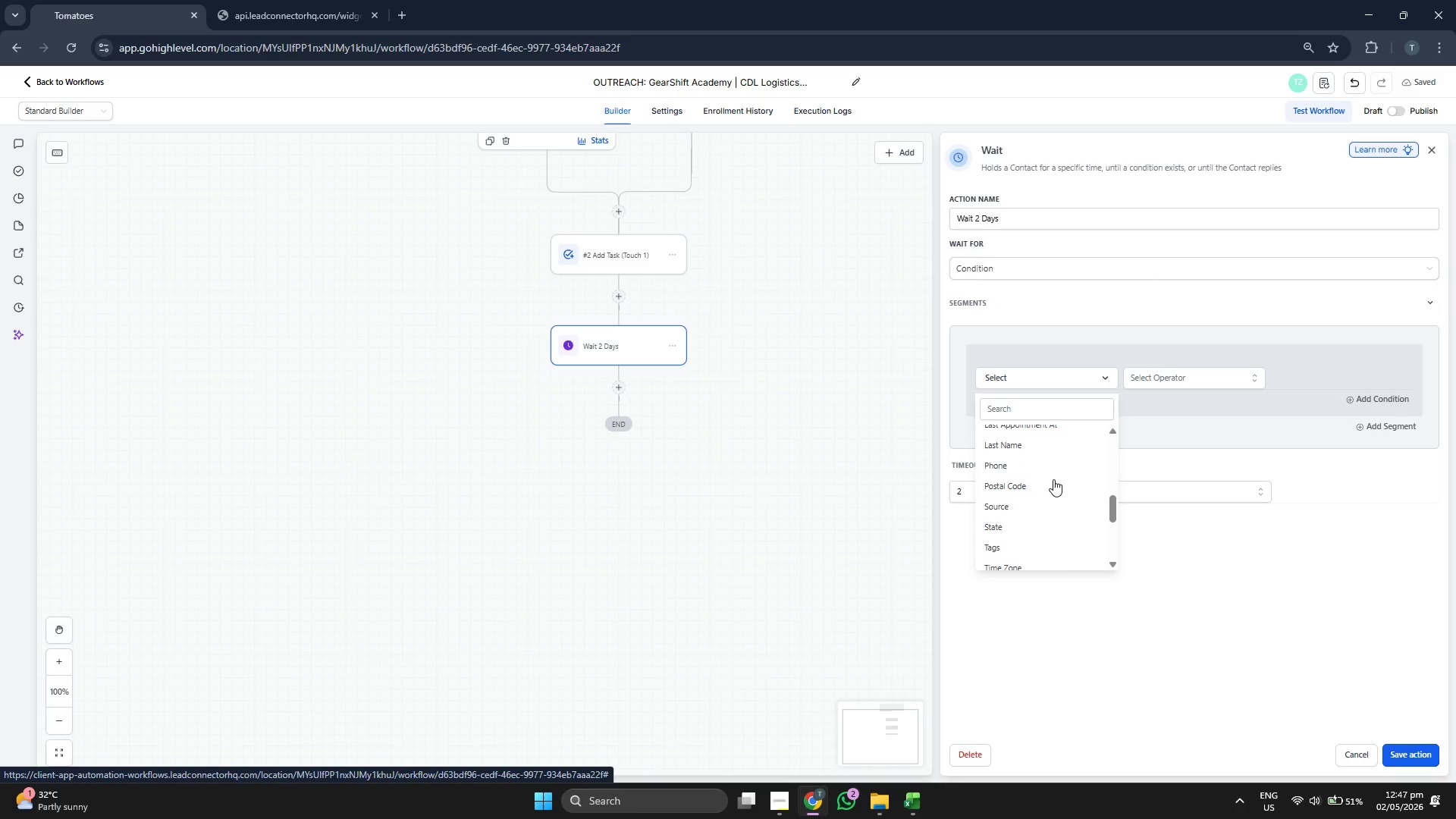 
scroll: coordinate [1053, 479], scroll_direction: down, amount: 4.0
 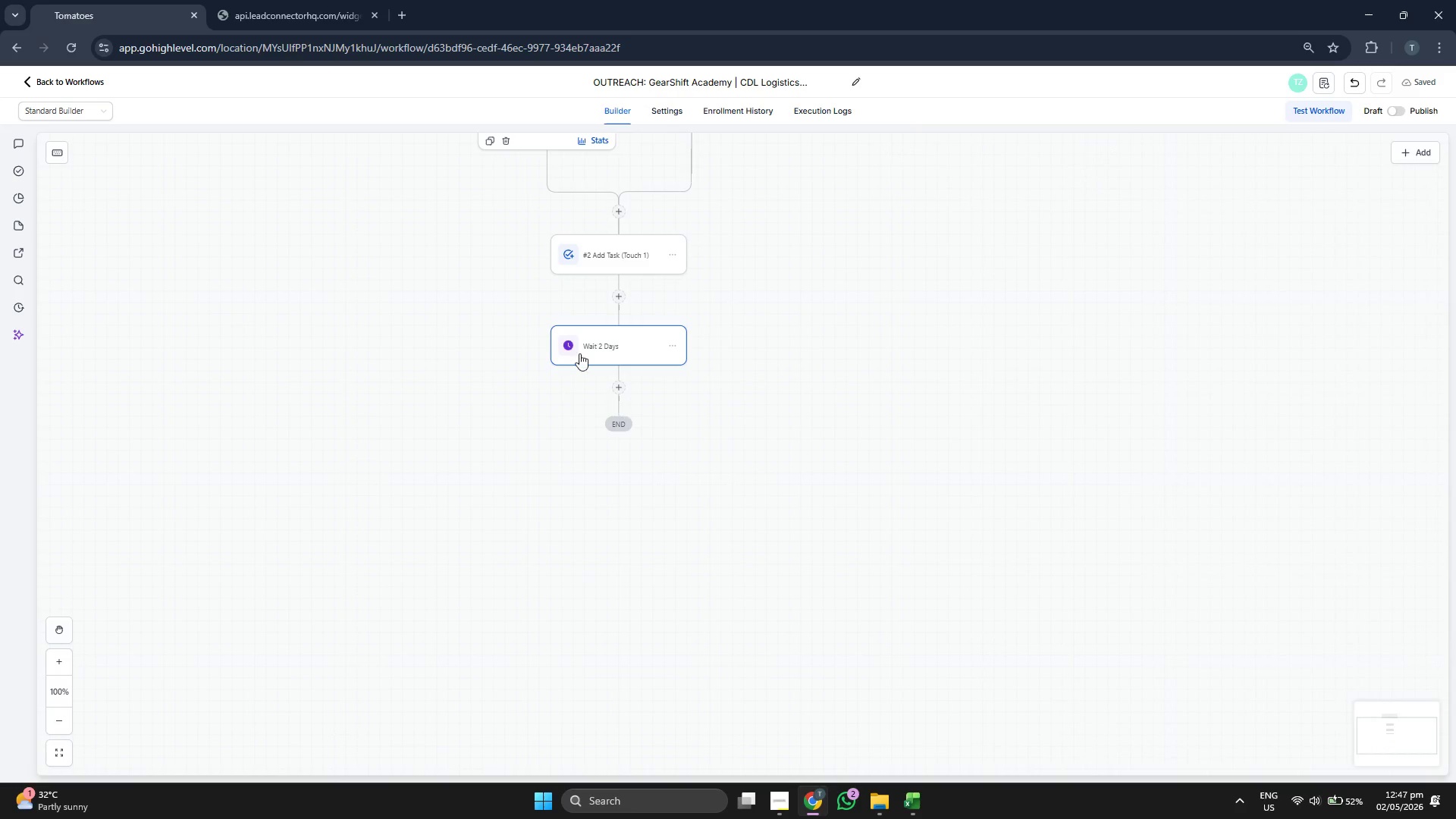 
left_click([617, 386])
 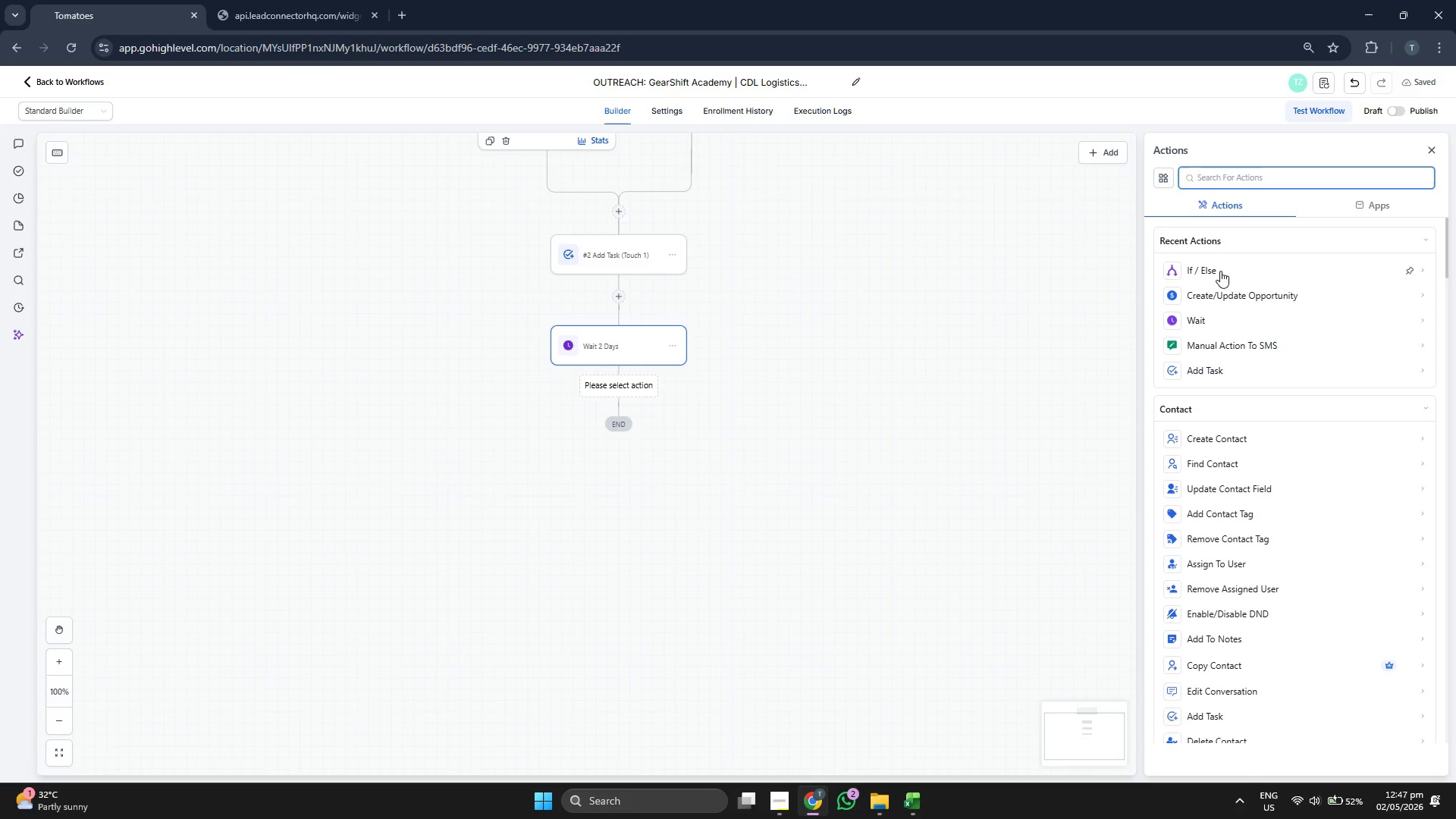 
left_click([1223, 271])
 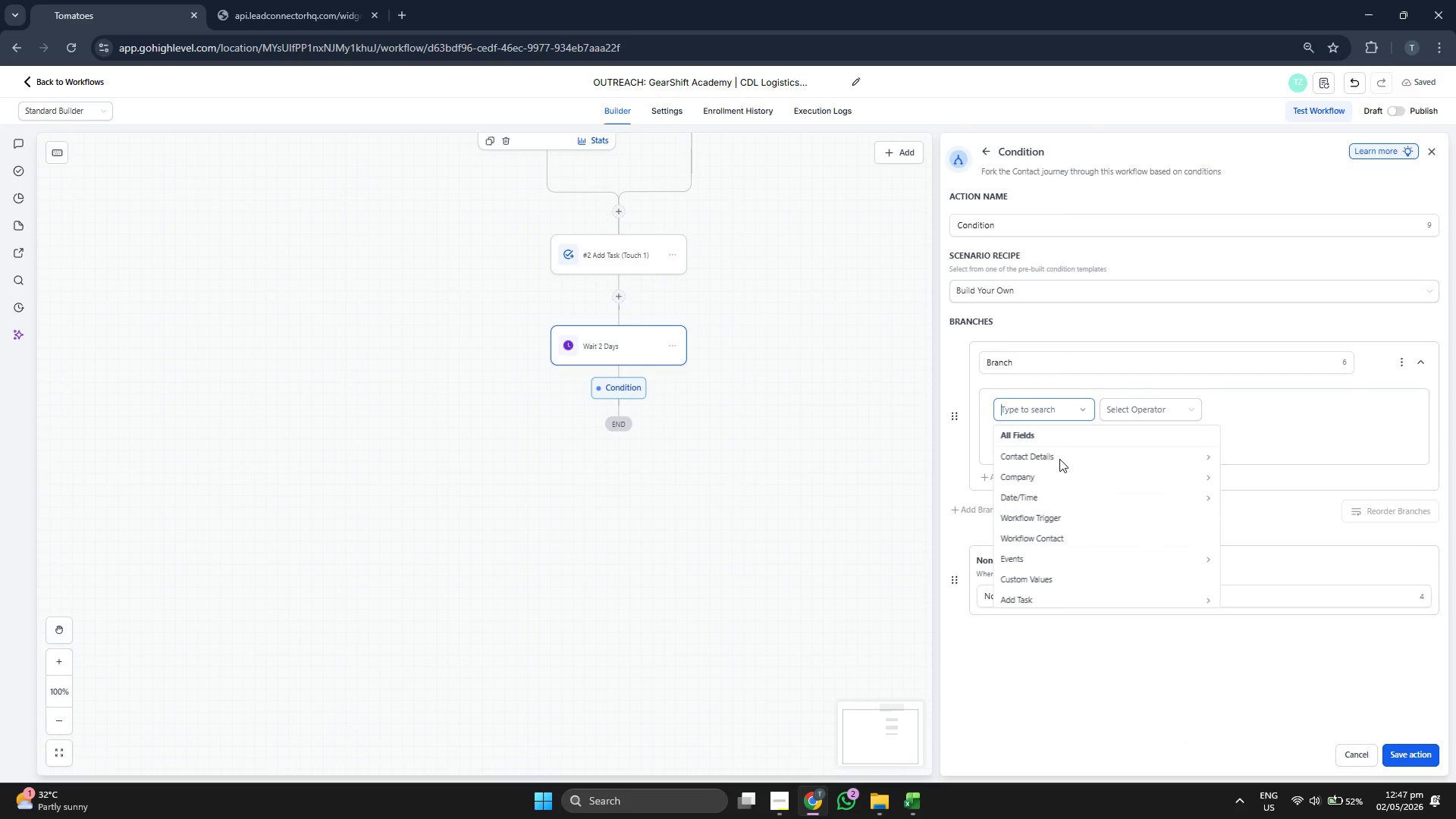 
left_click([1076, 461])
 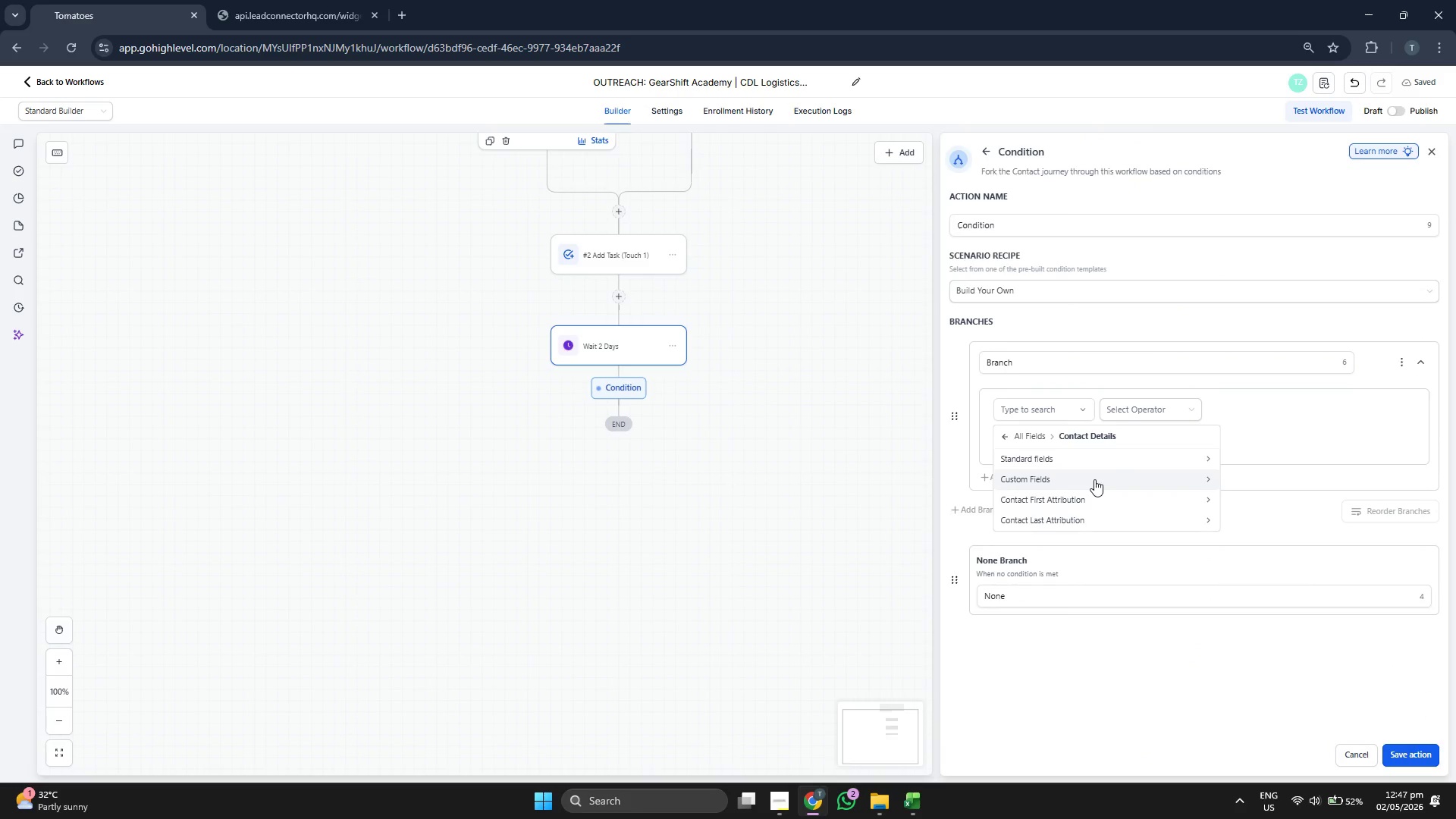 
left_click([1084, 460])
 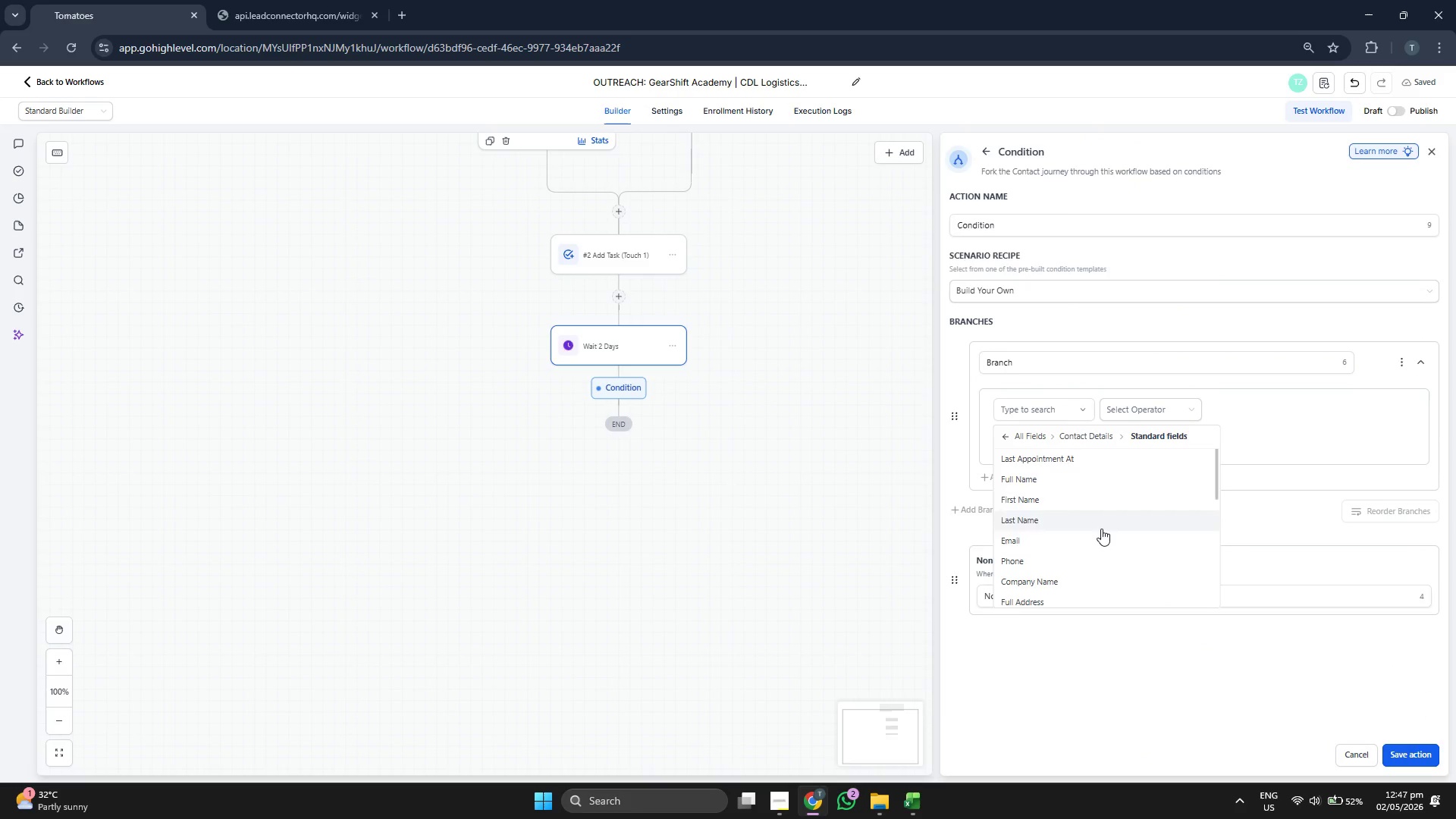 
scroll: coordinate [1103, 532], scroll_direction: down, amount: 4.0
 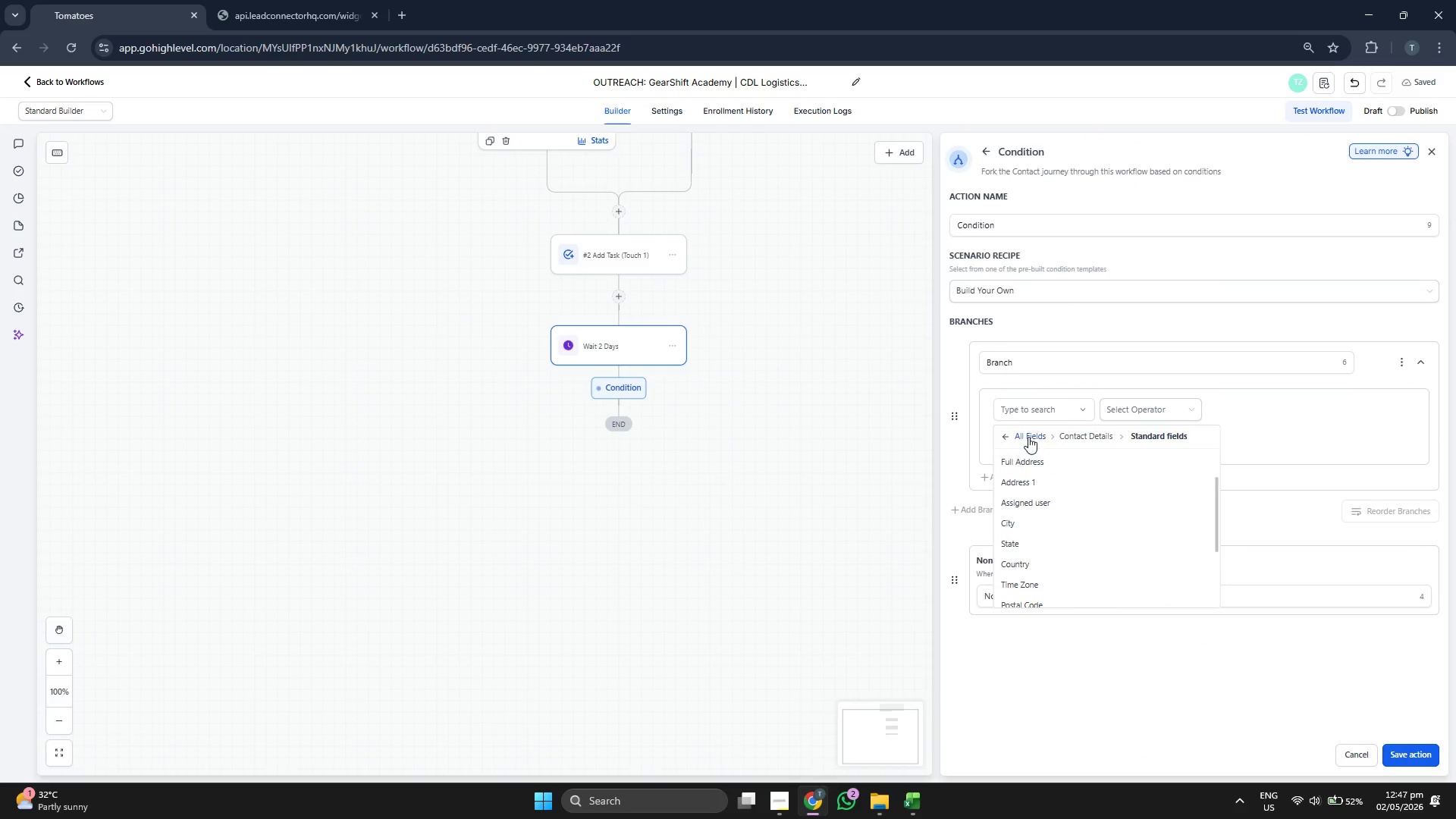 
left_click([1028, 437])
 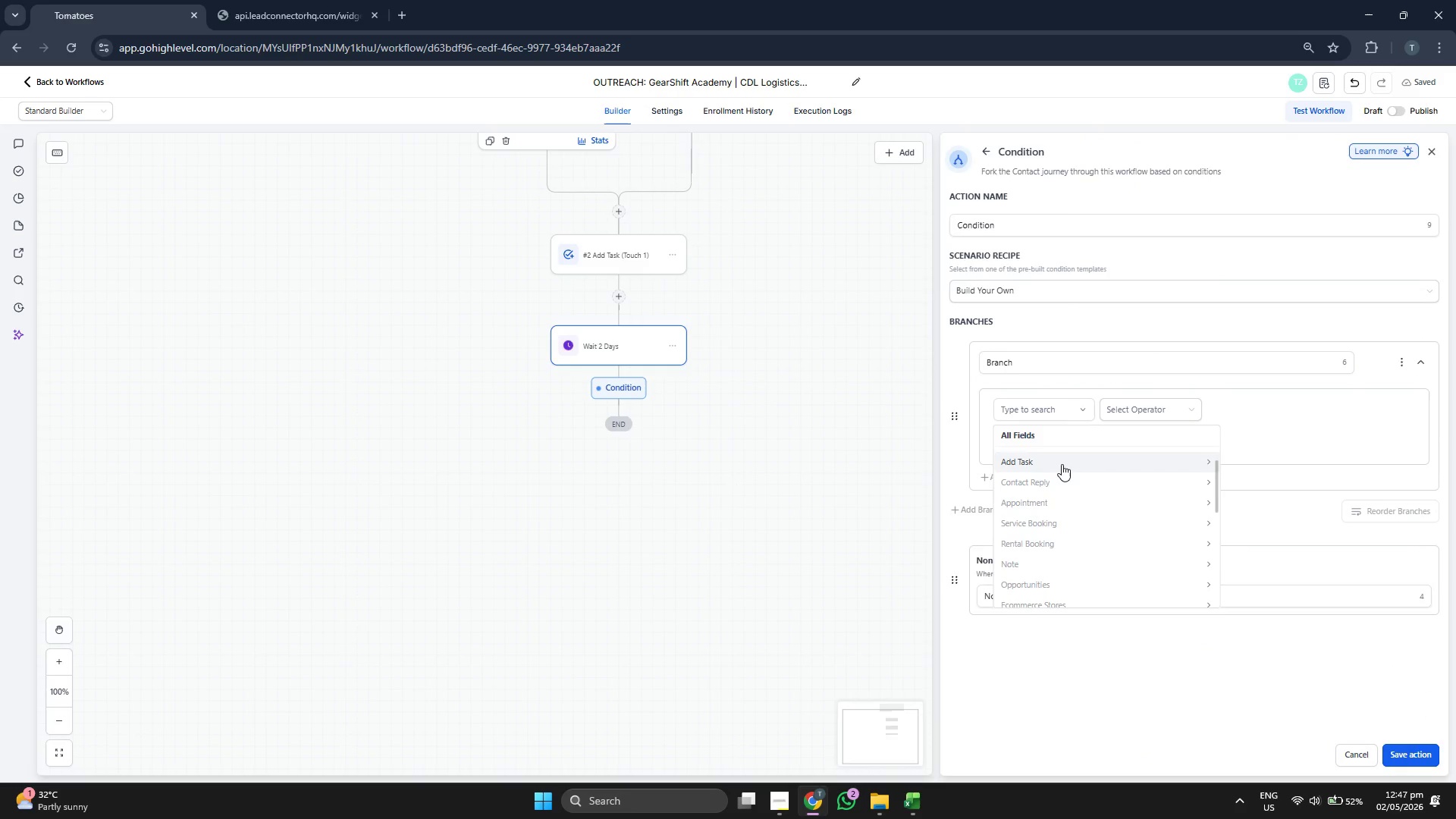 
left_click([1062, 464])
 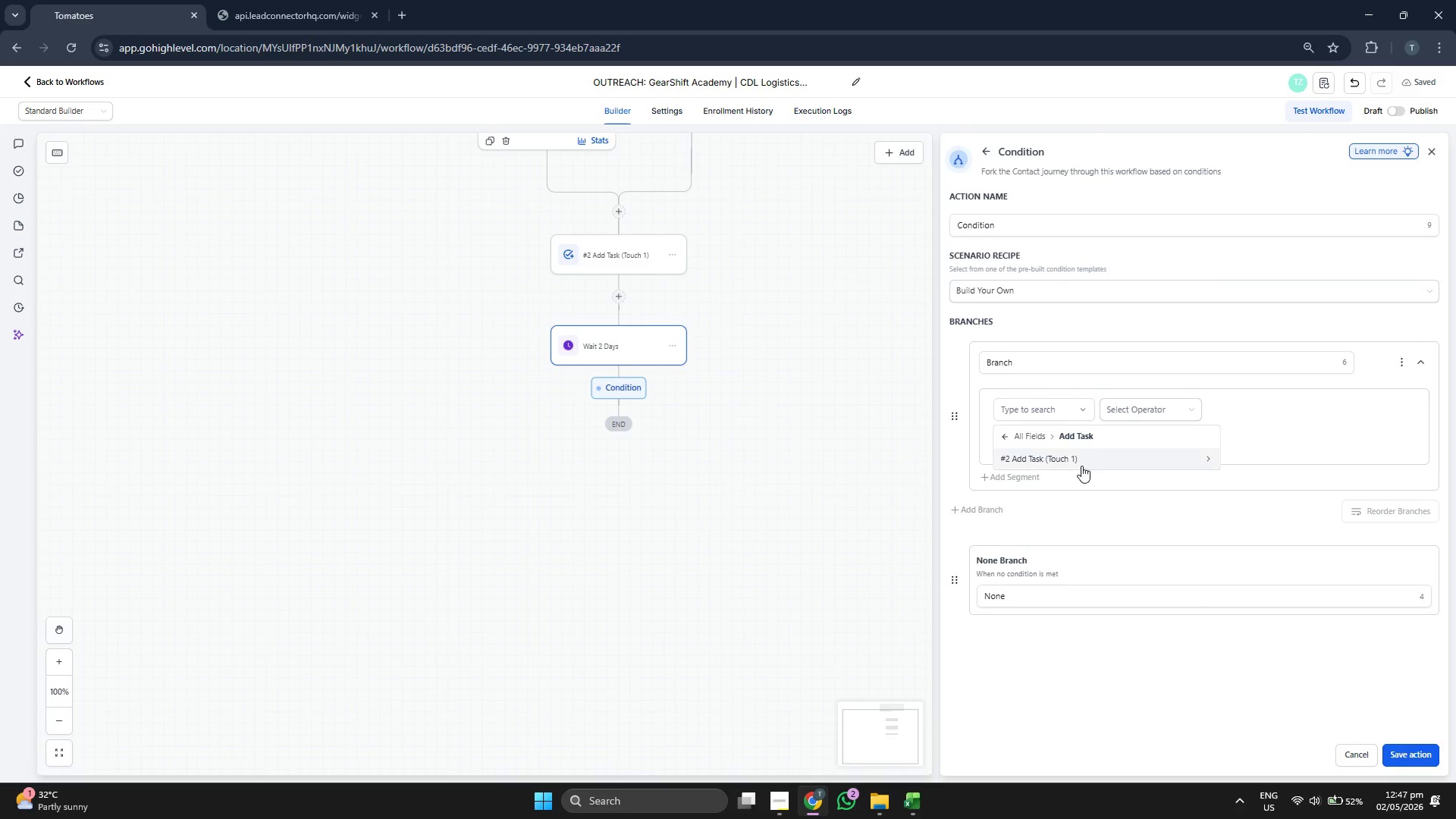 
left_click([1084, 460])
 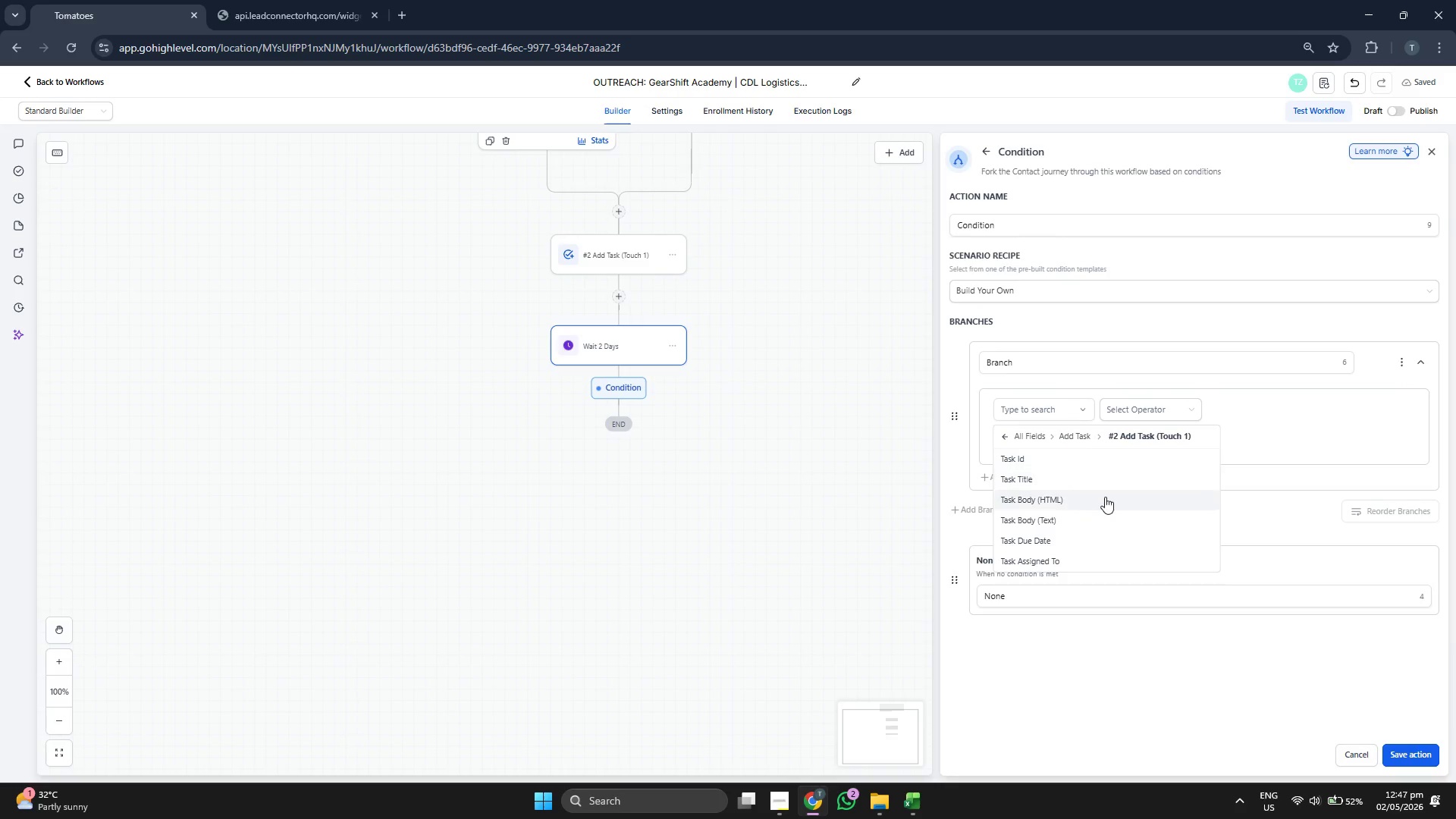 
scroll: coordinate [1117, 481], scroll_direction: down, amount: 1.0
 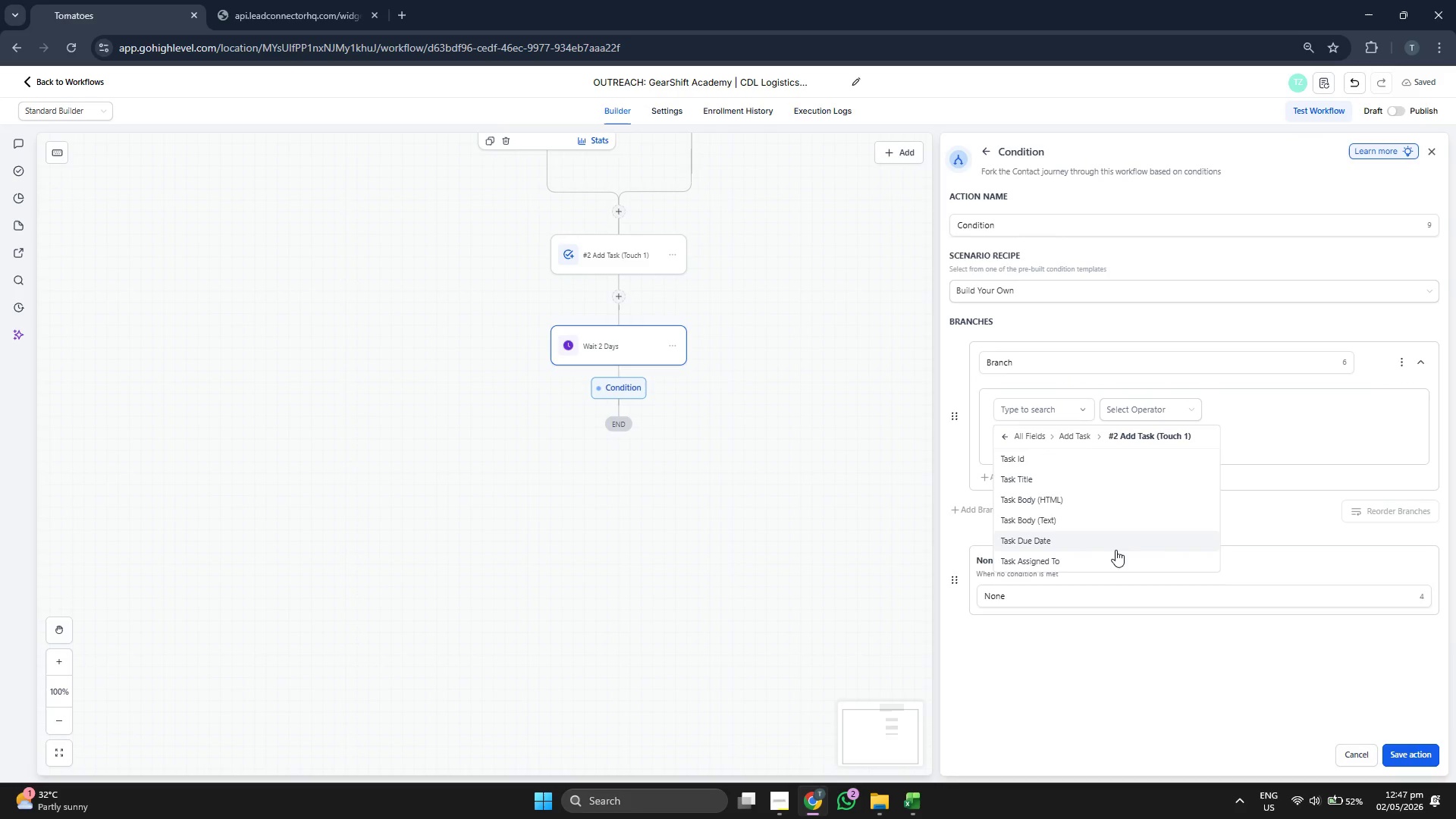 
wait(6.64)
 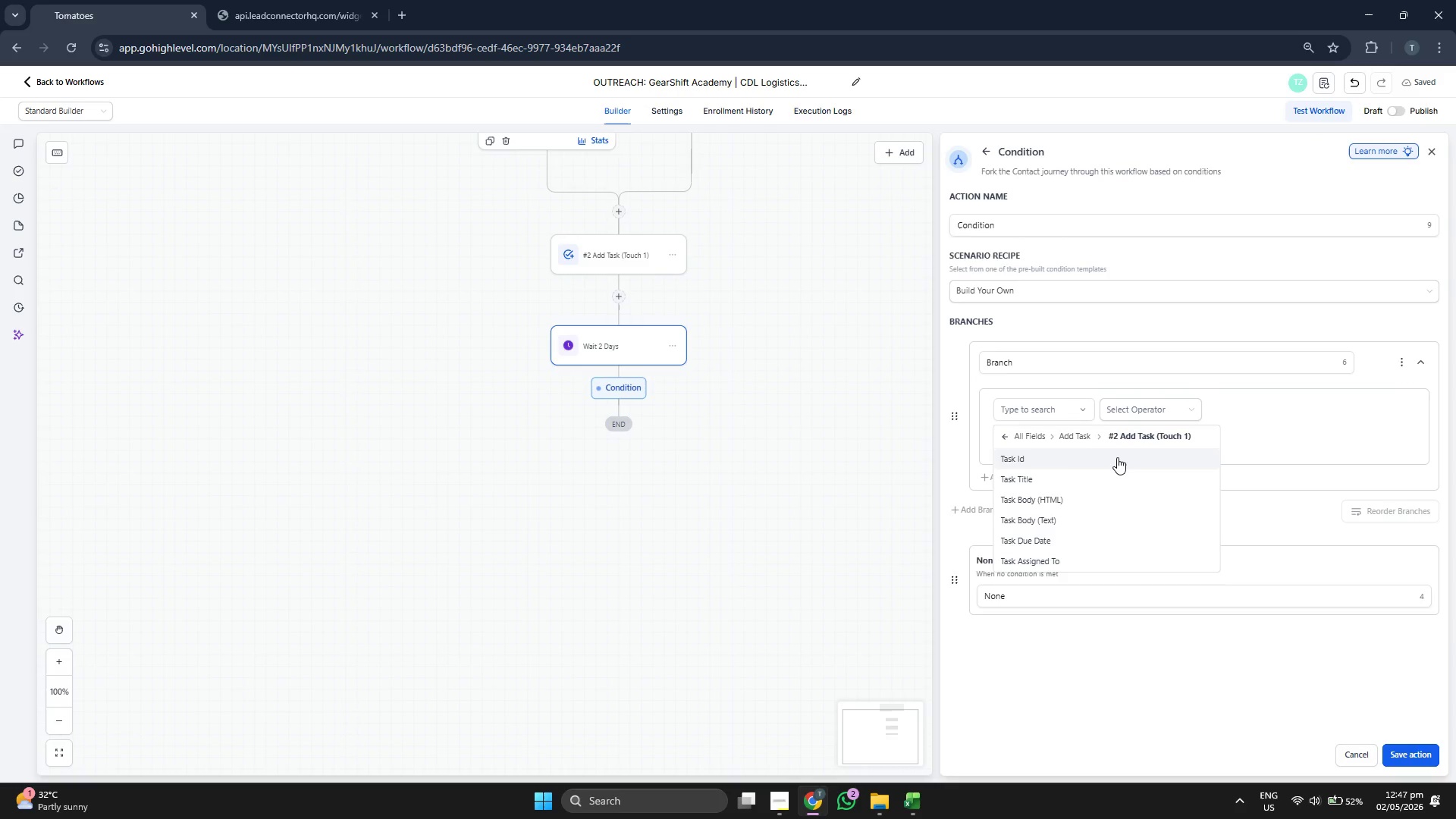 
left_click([1115, 554])
 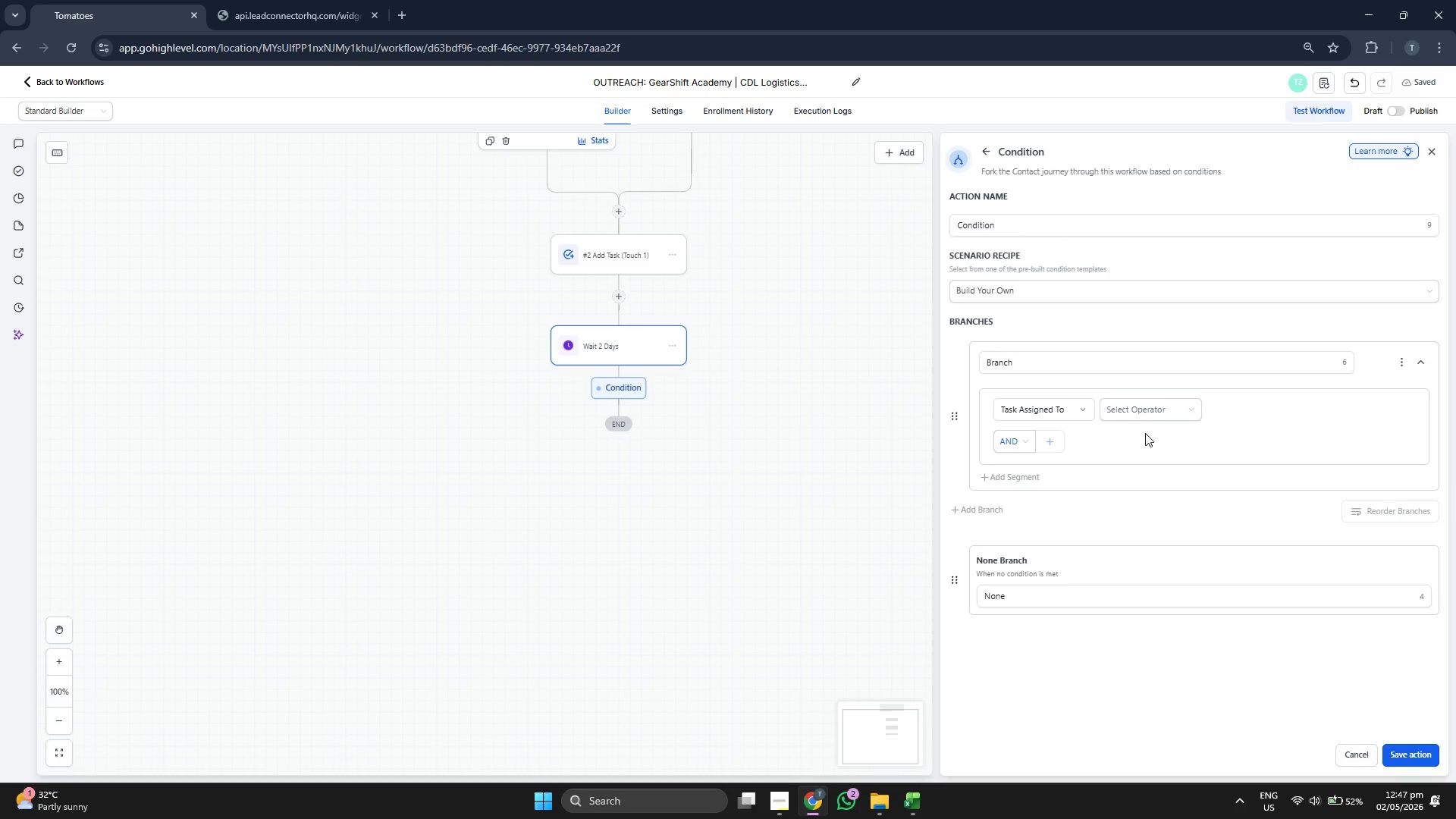 
left_click([1146, 415])
 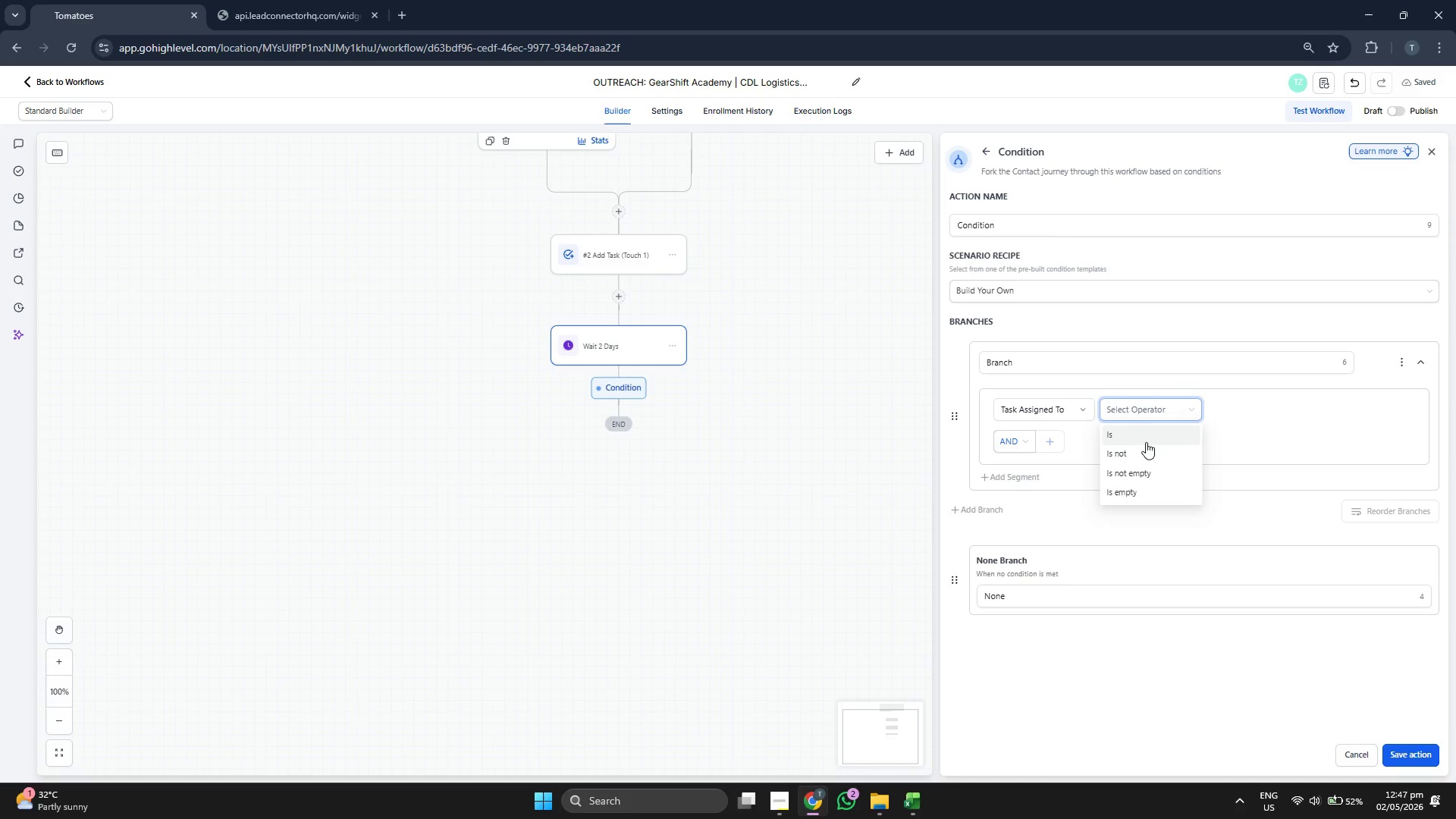 
left_click([1147, 438])
 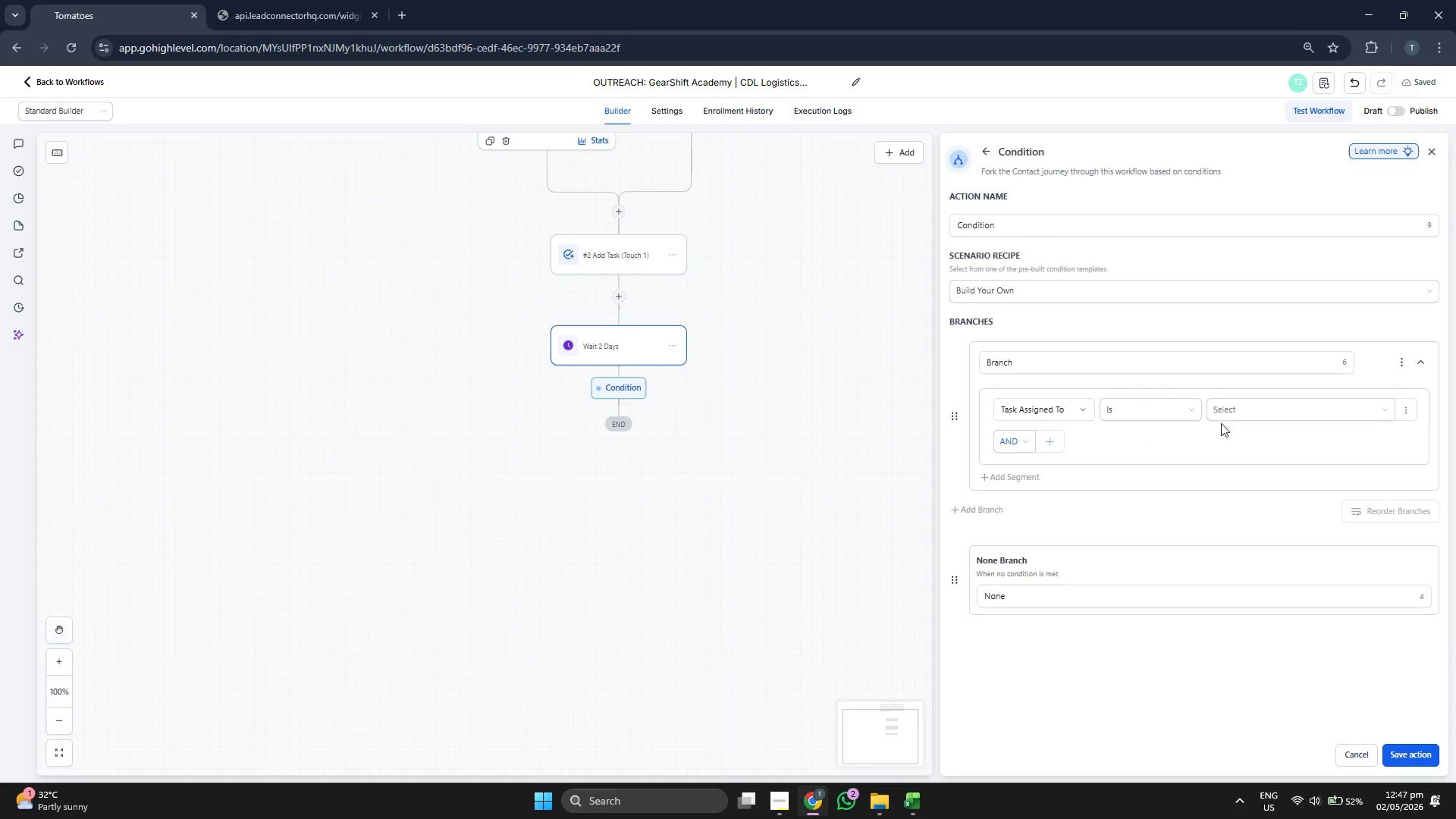 
mouse_move([1247, 436])
 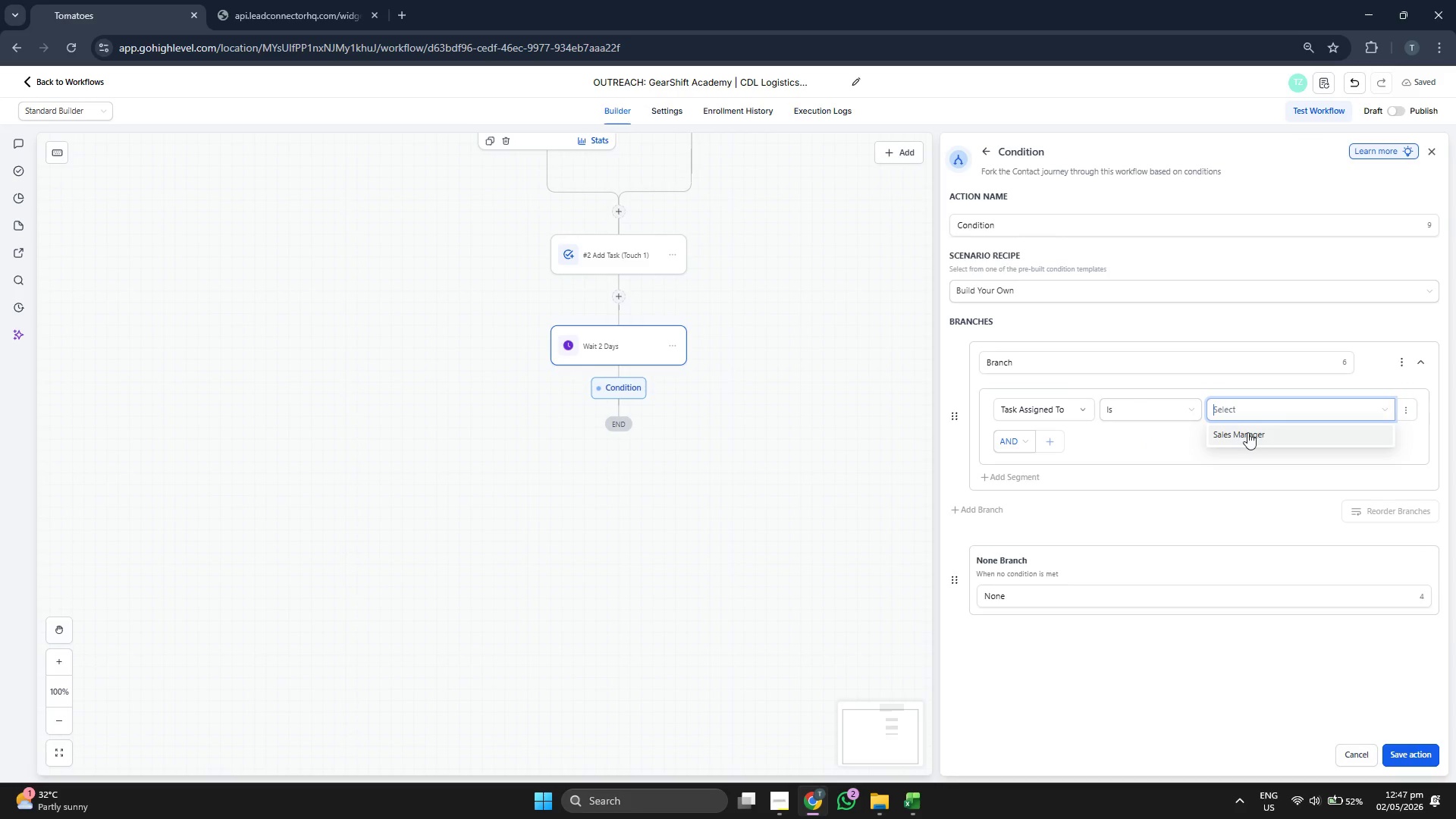 
left_click([1247, 432])
 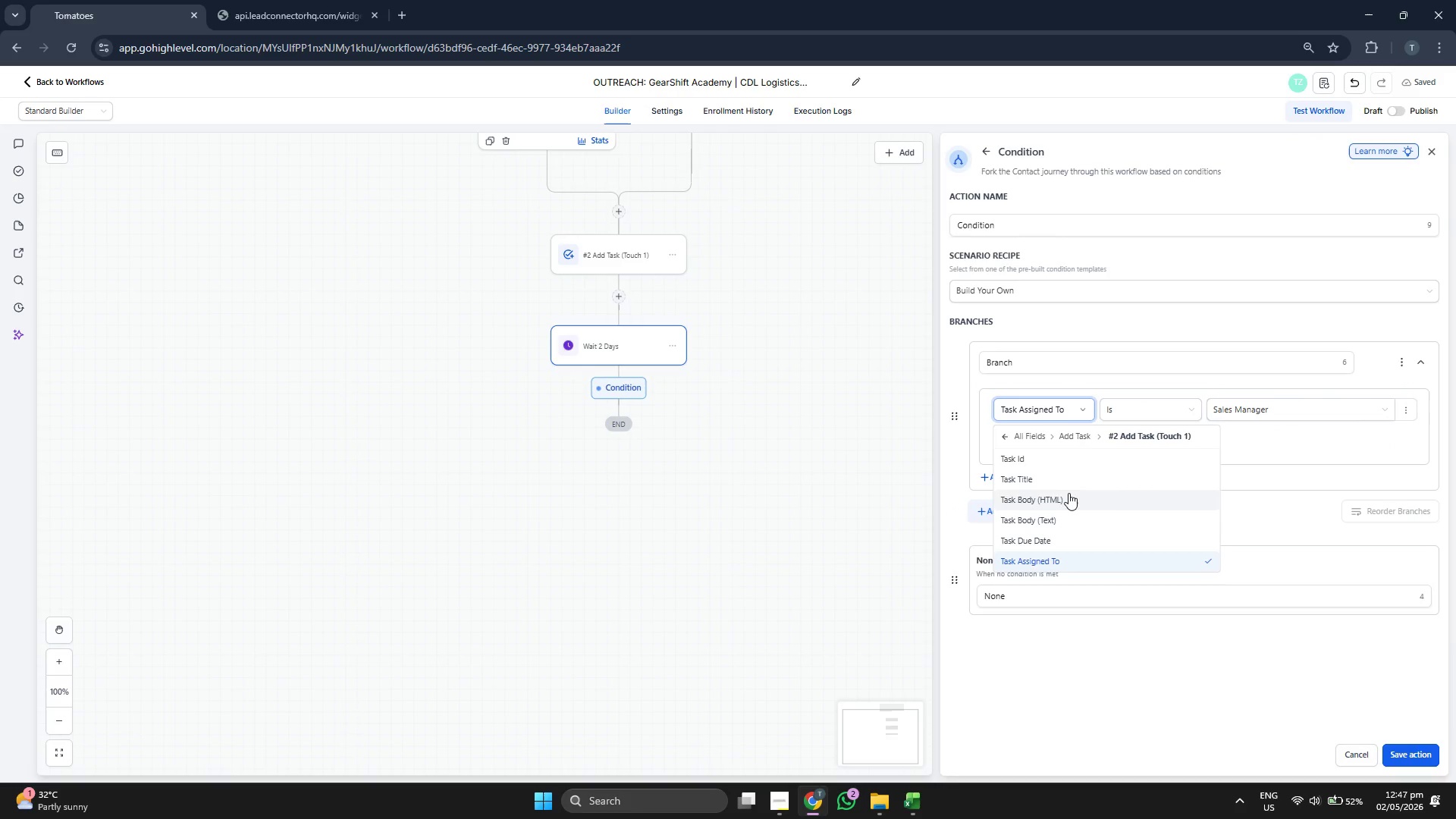 
left_click([1069, 461])
 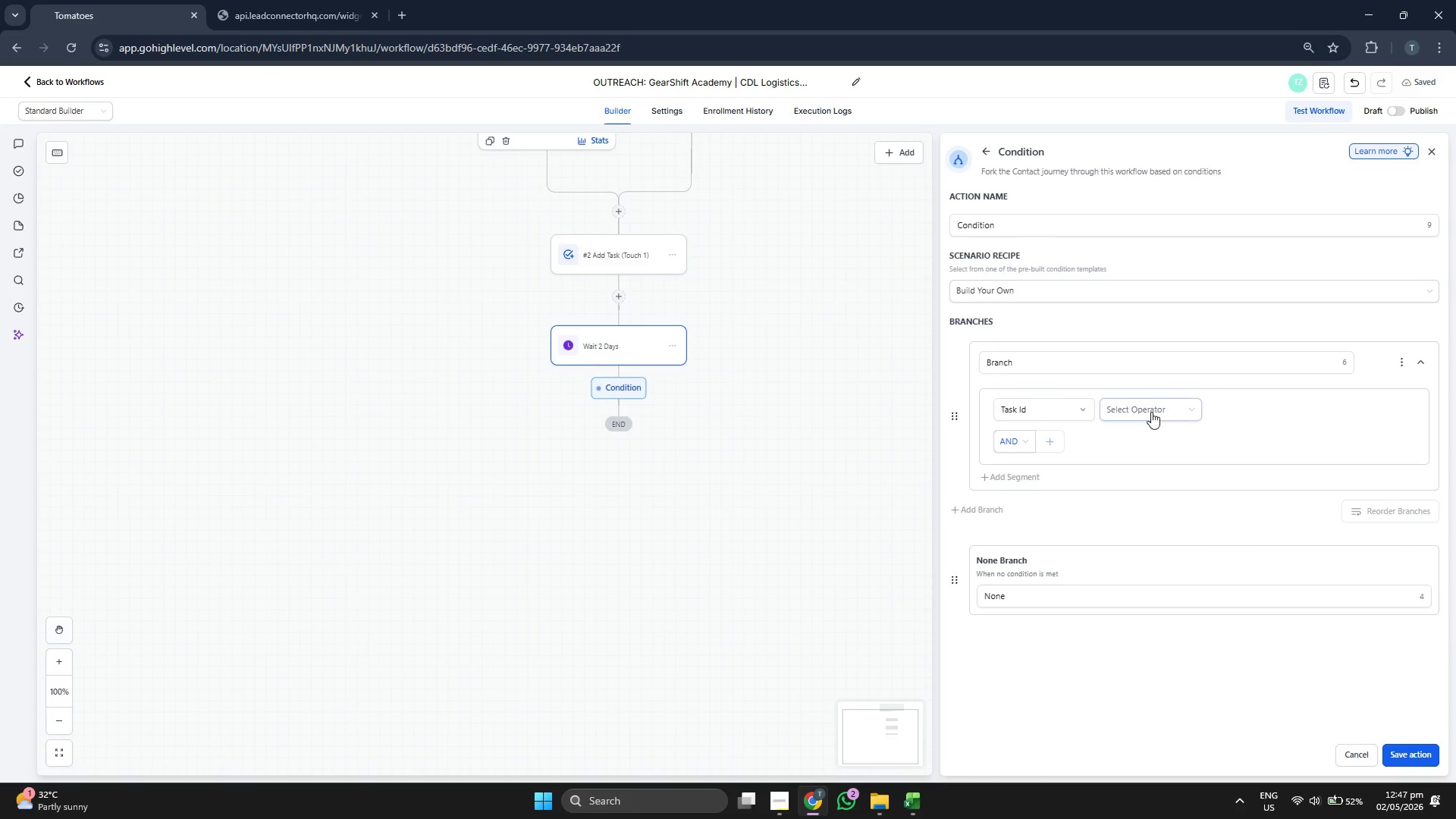 
left_click([1151, 411])
 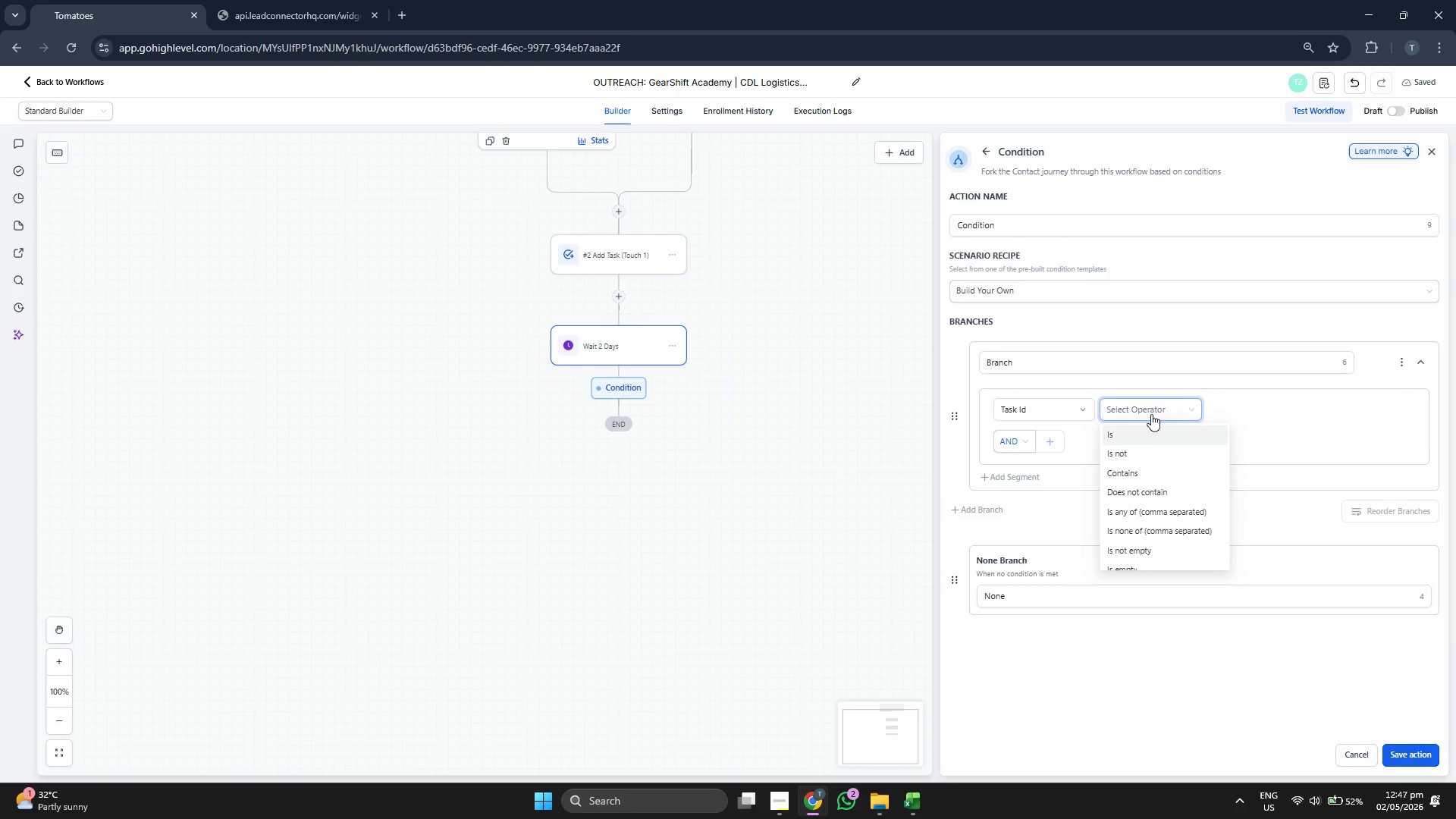 
left_click([1152, 428])
 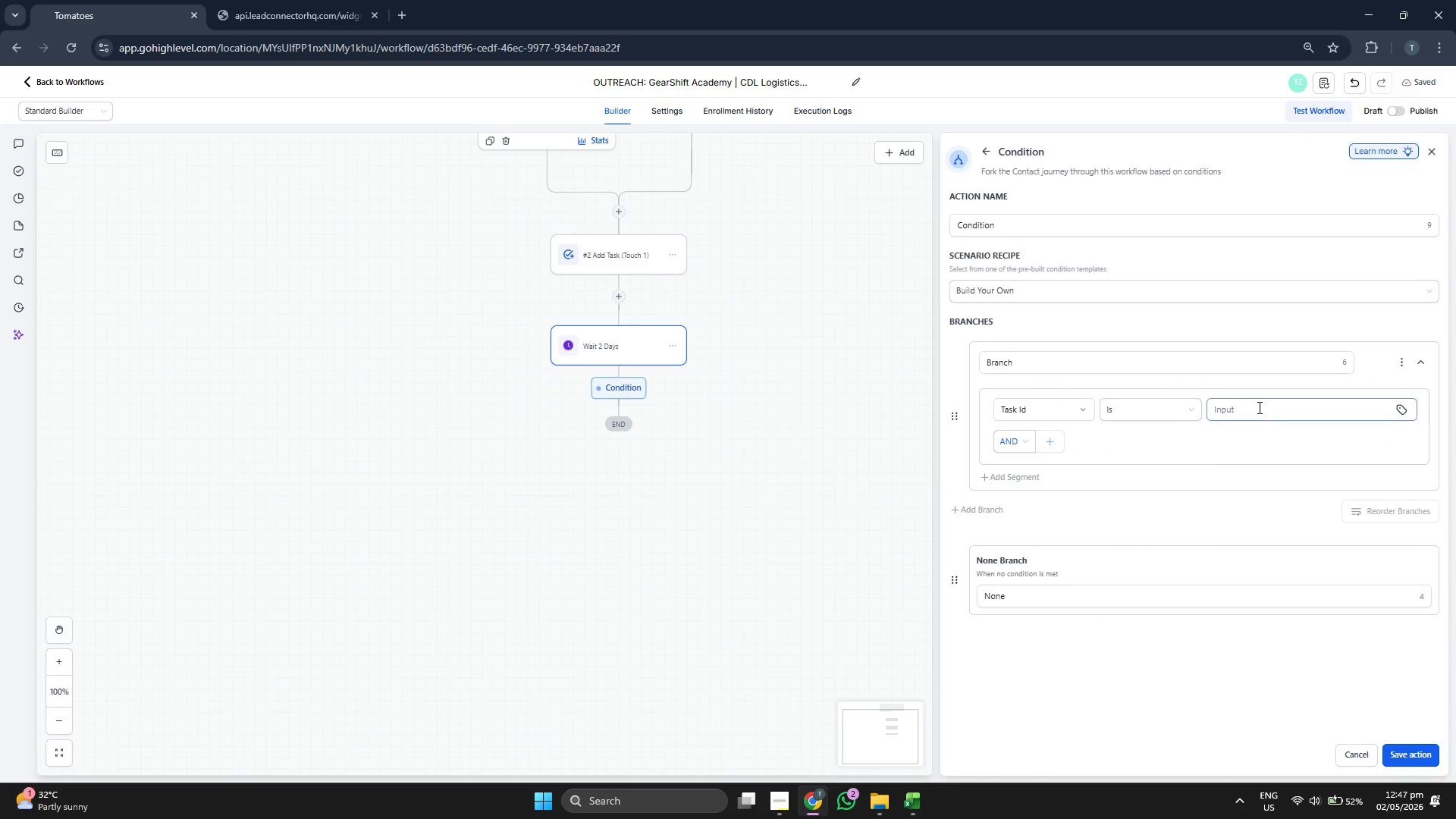 
double_click([1258, 407])
 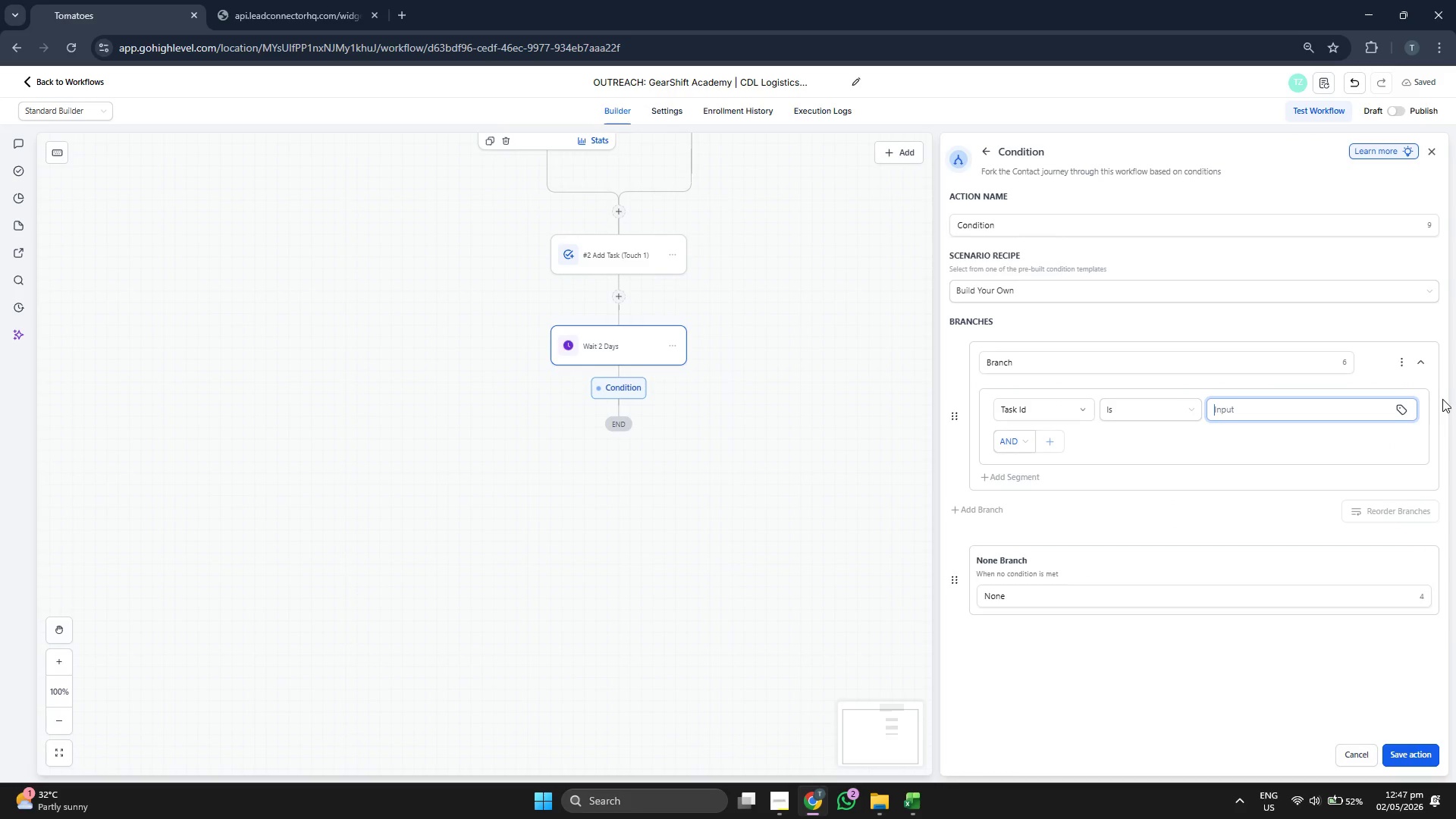 
left_click([1403, 408])
 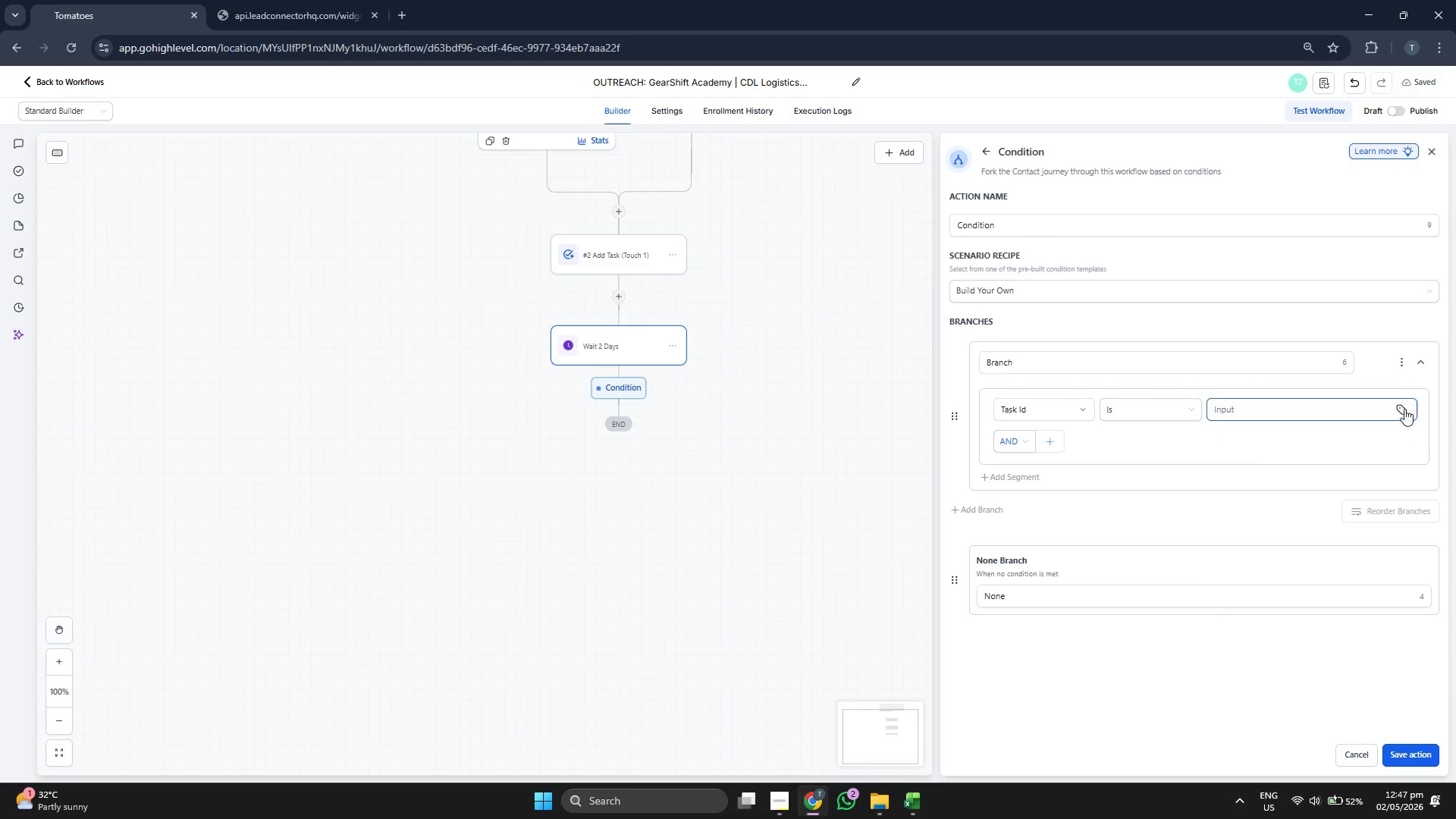 
scroll: coordinate [1306, 521], scroll_direction: down, amount: 2.0
 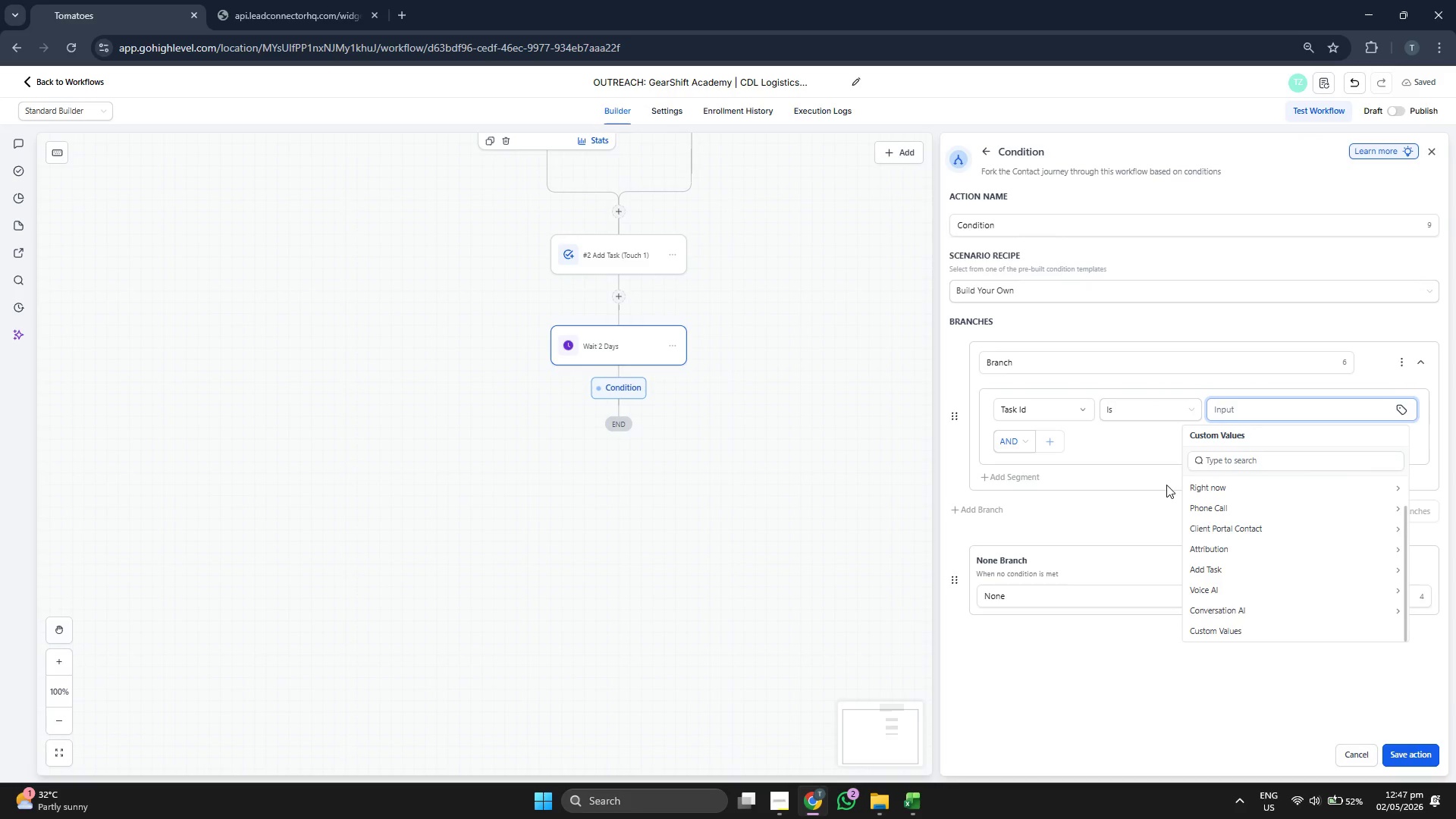 
double_click([1057, 408])
 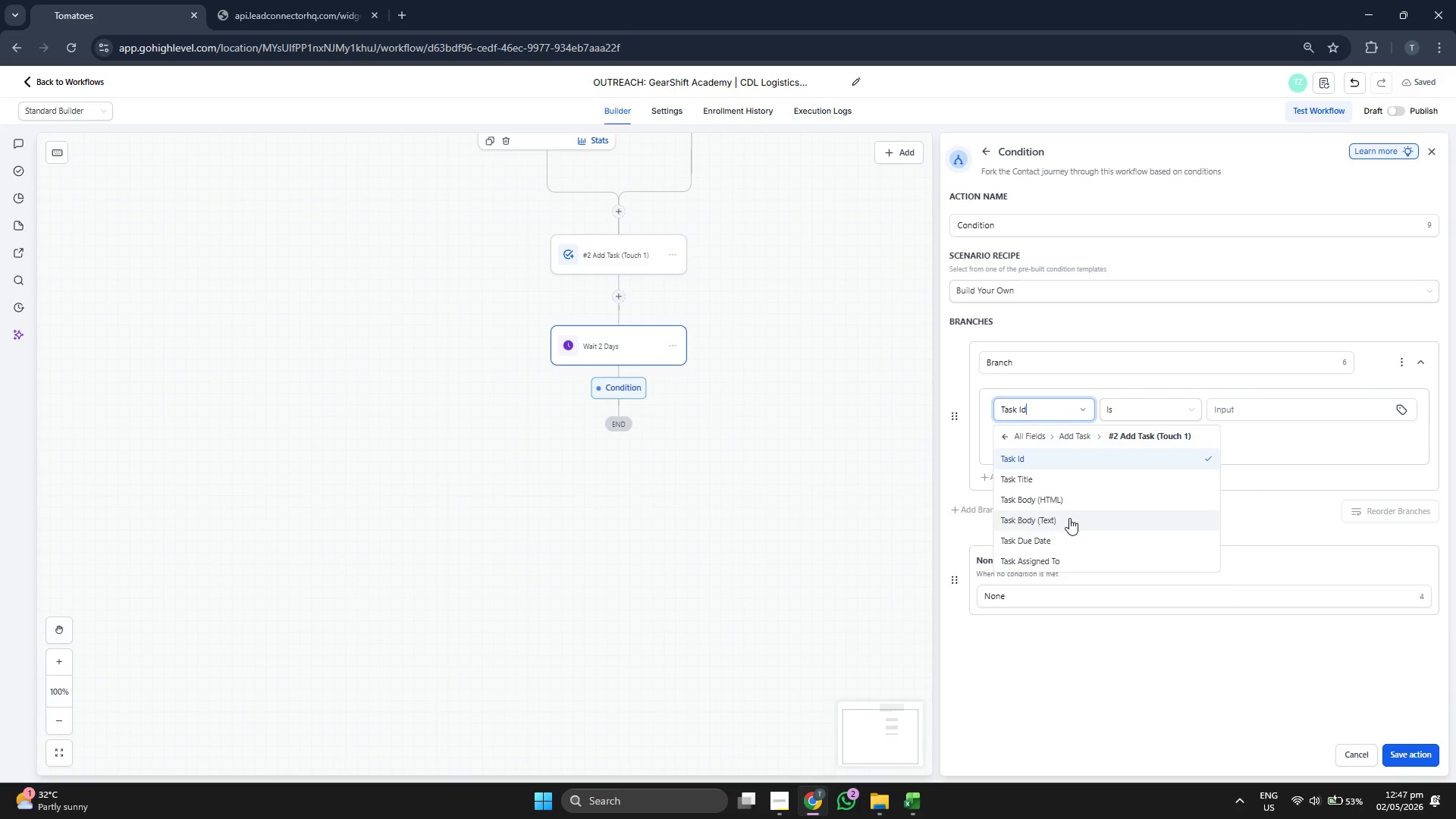 
left_click([1070, 521])
 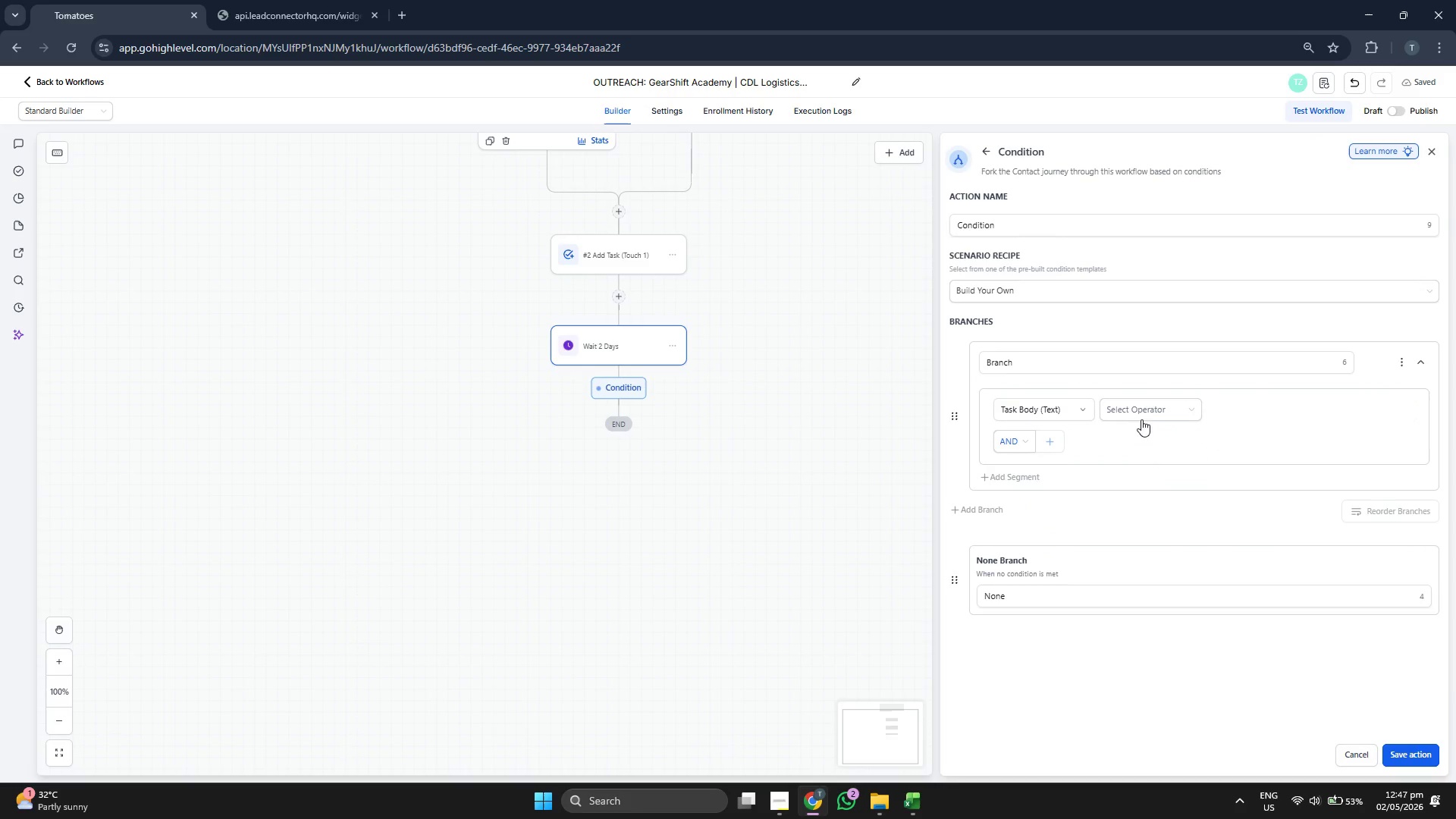 
left_click([1143, 412])
 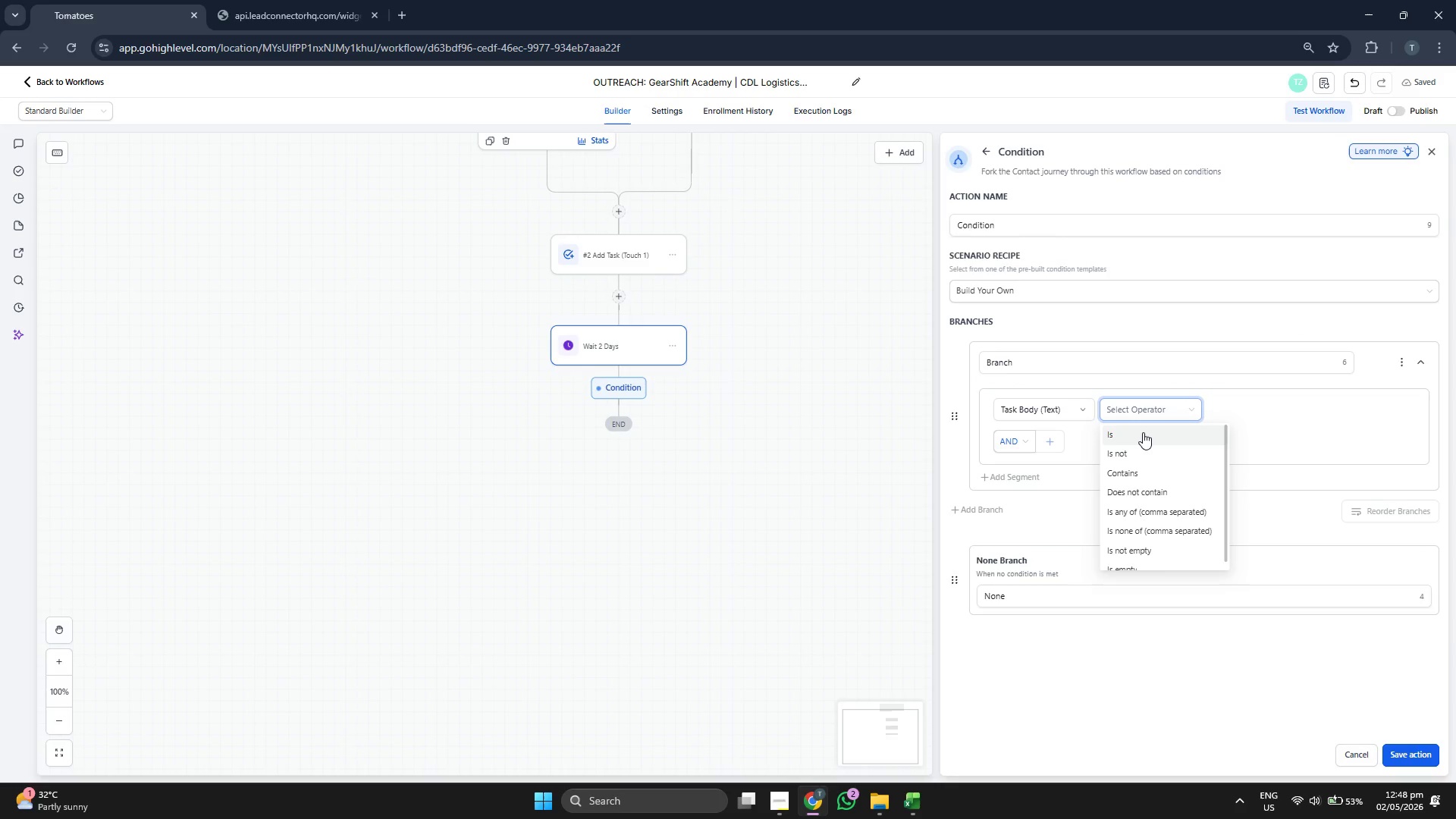 
left_click([1143, 432])
 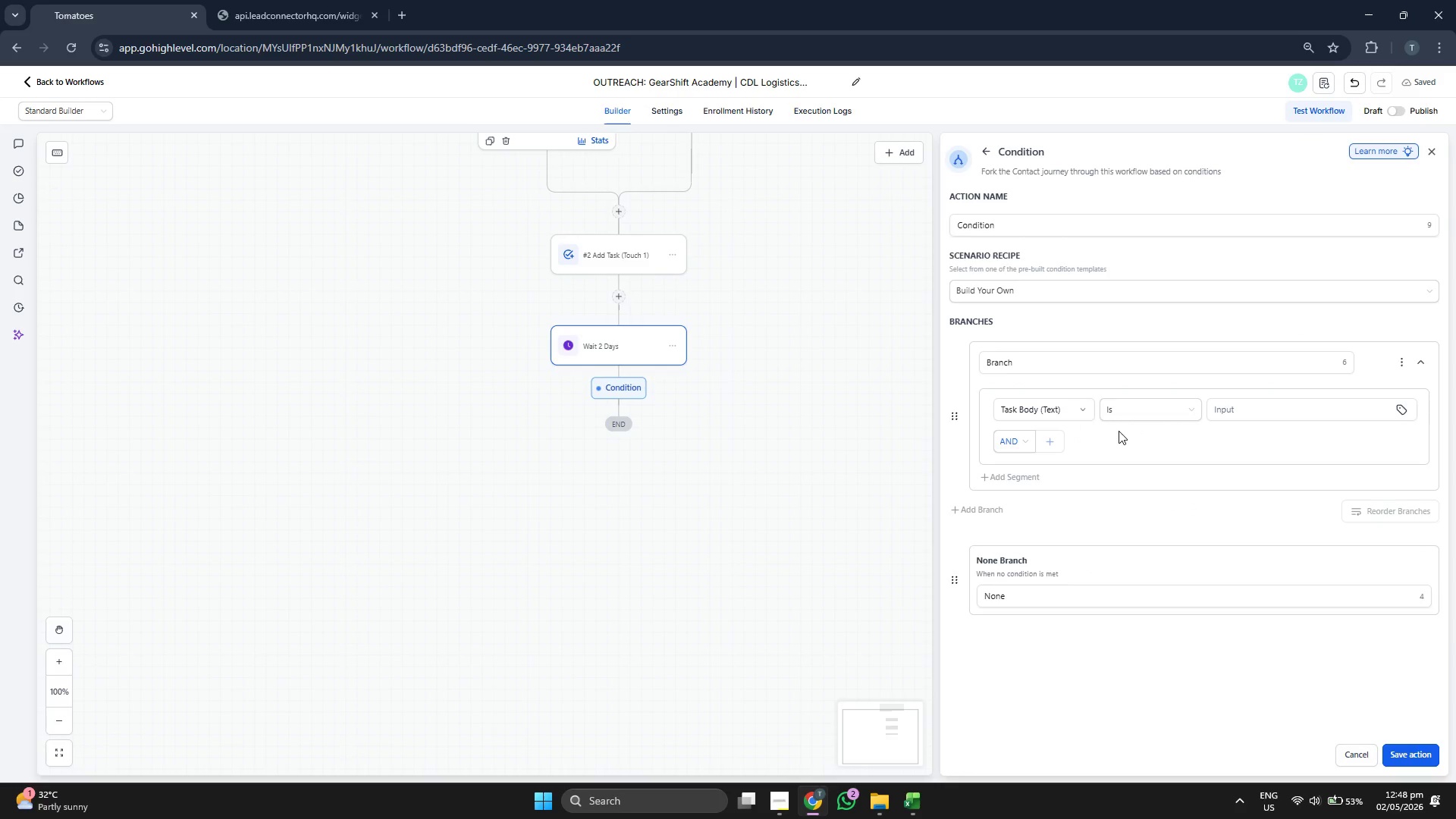 
left_click([1066, 411])
 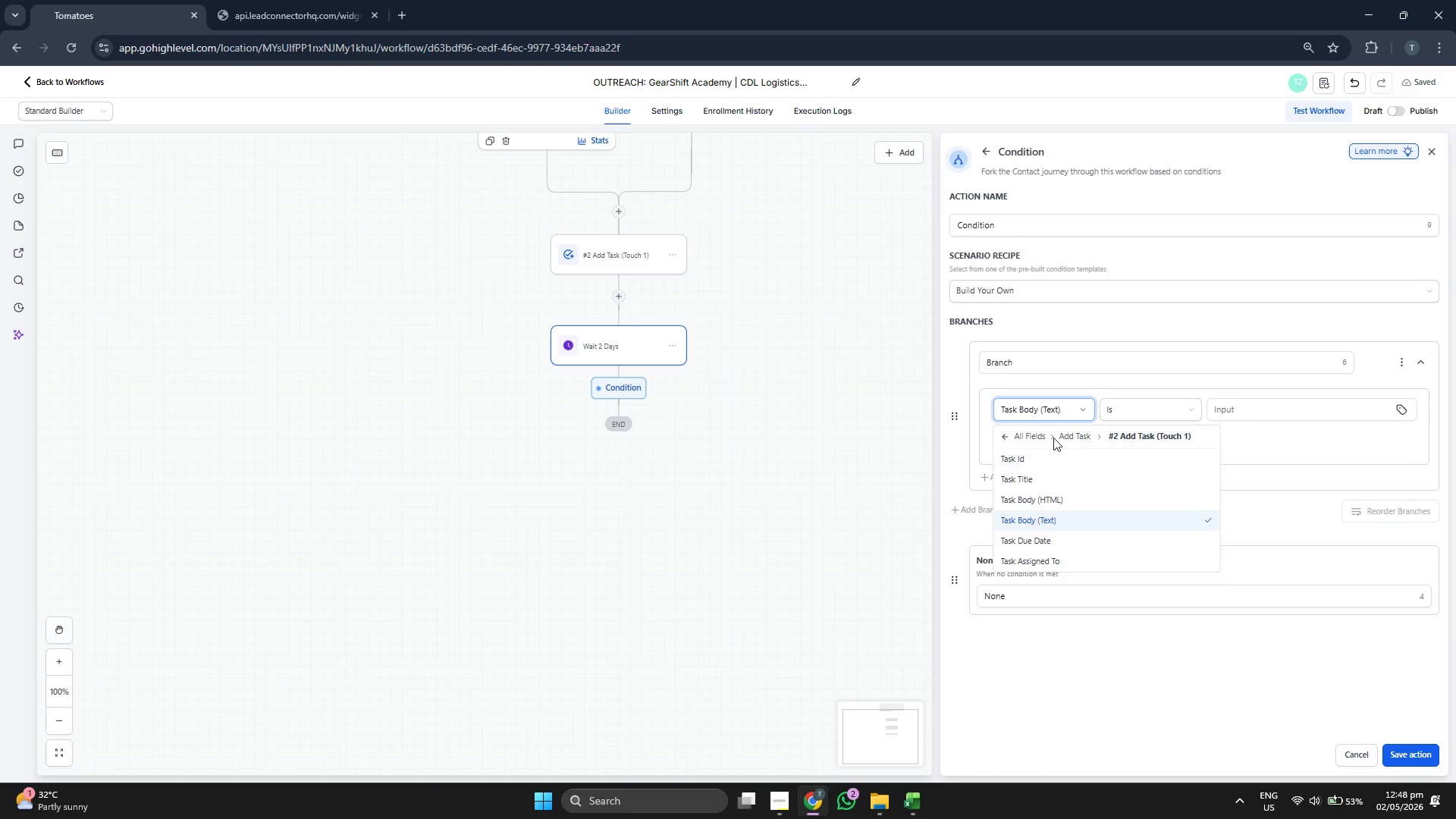 
left_click([1038, 435])
 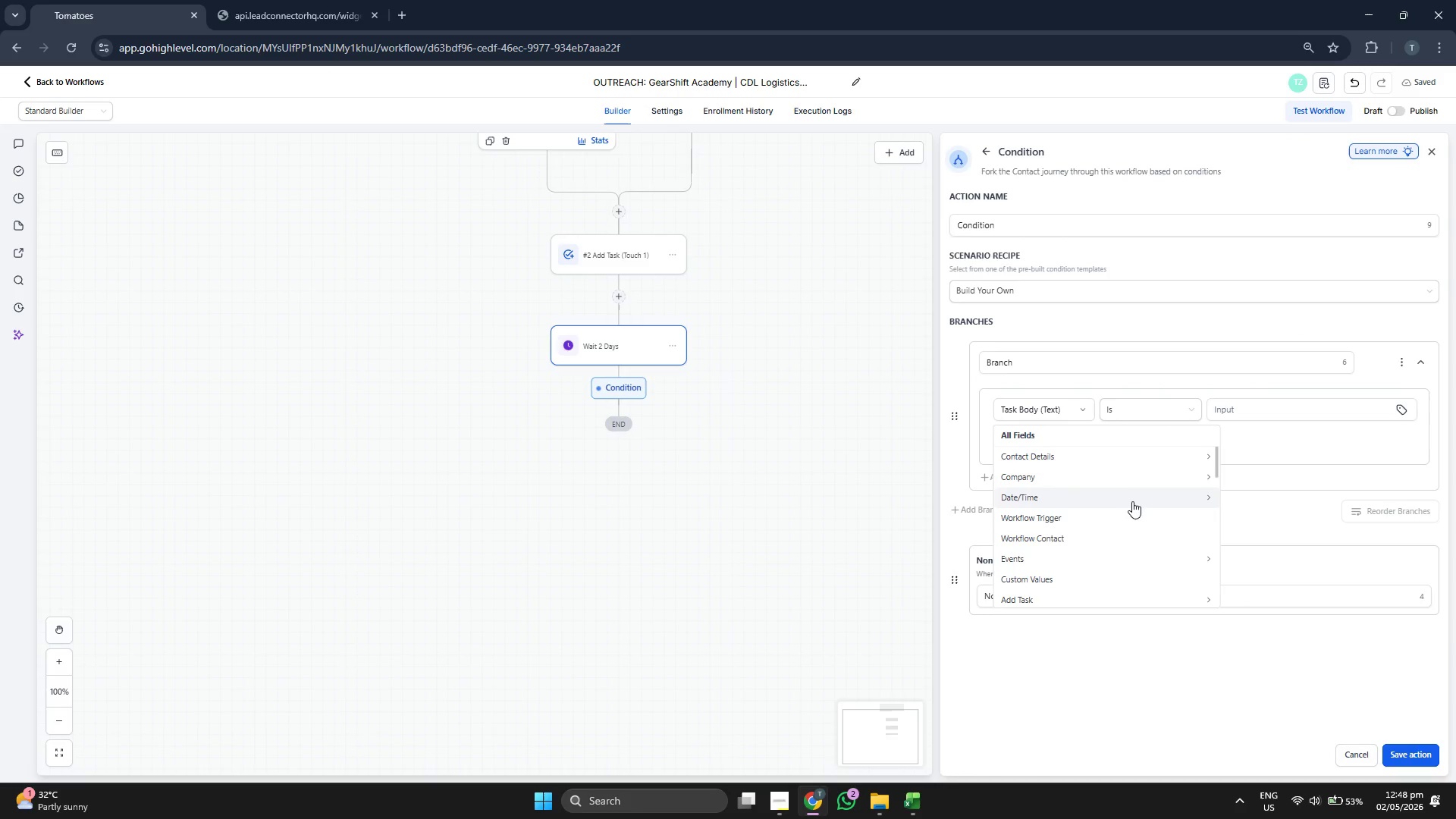 
scroll: coordinate [1134, 485], scroll_direction: down, amount: 1.0
 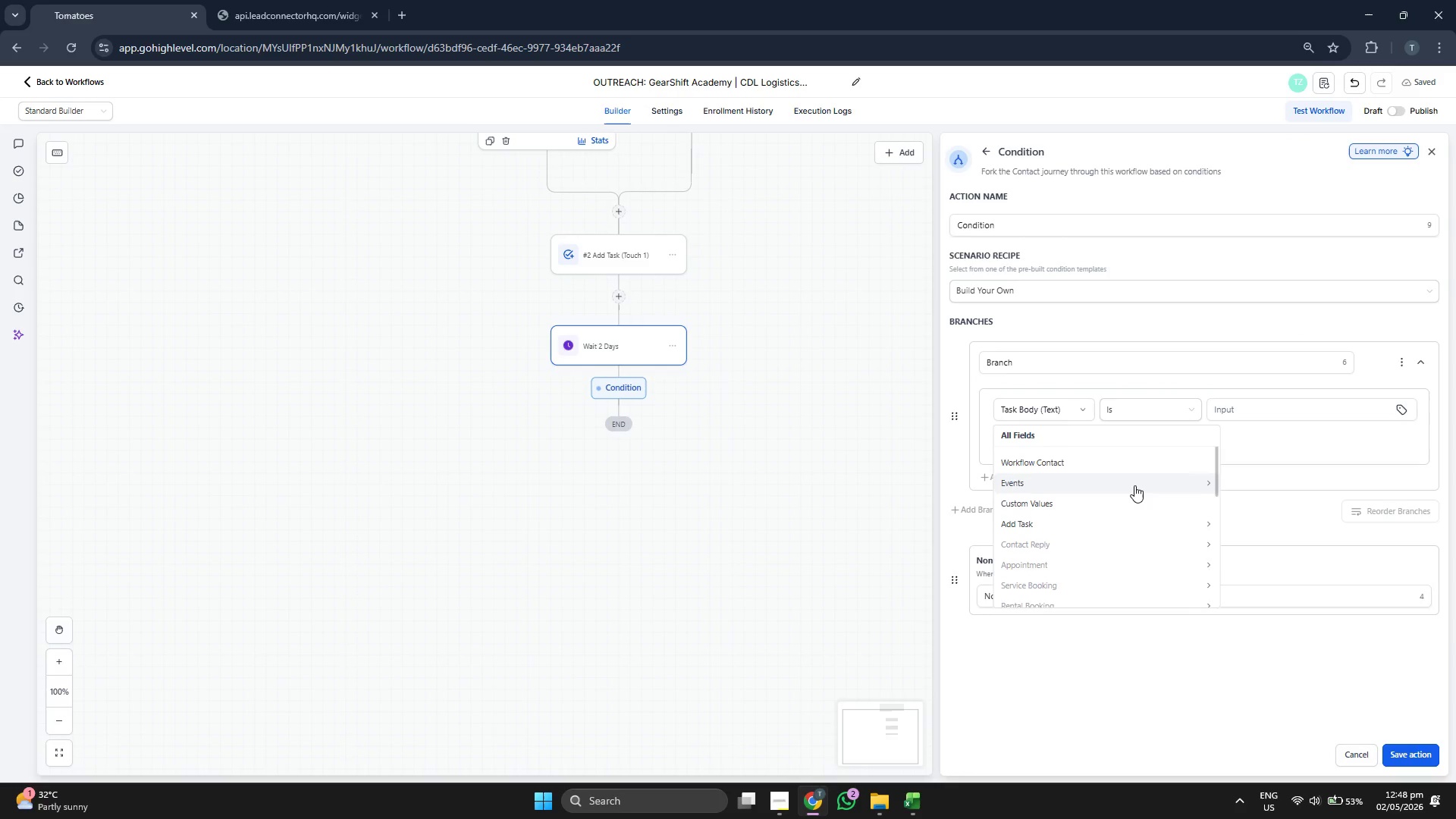 
scroll: coordinate [1134, 485], scroll_direction: up, amount: 1.0
 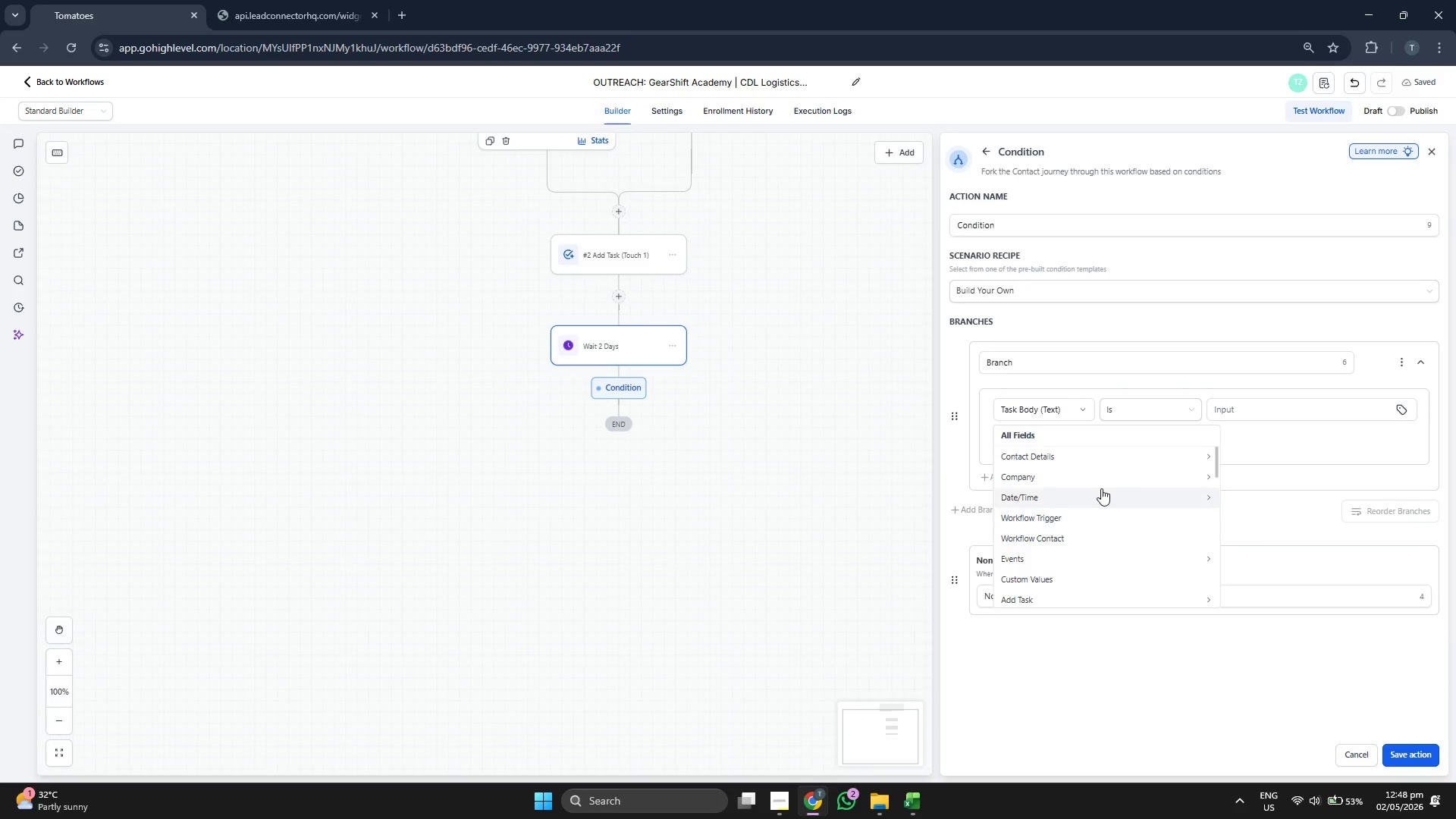 
left_click([1030, 454])
 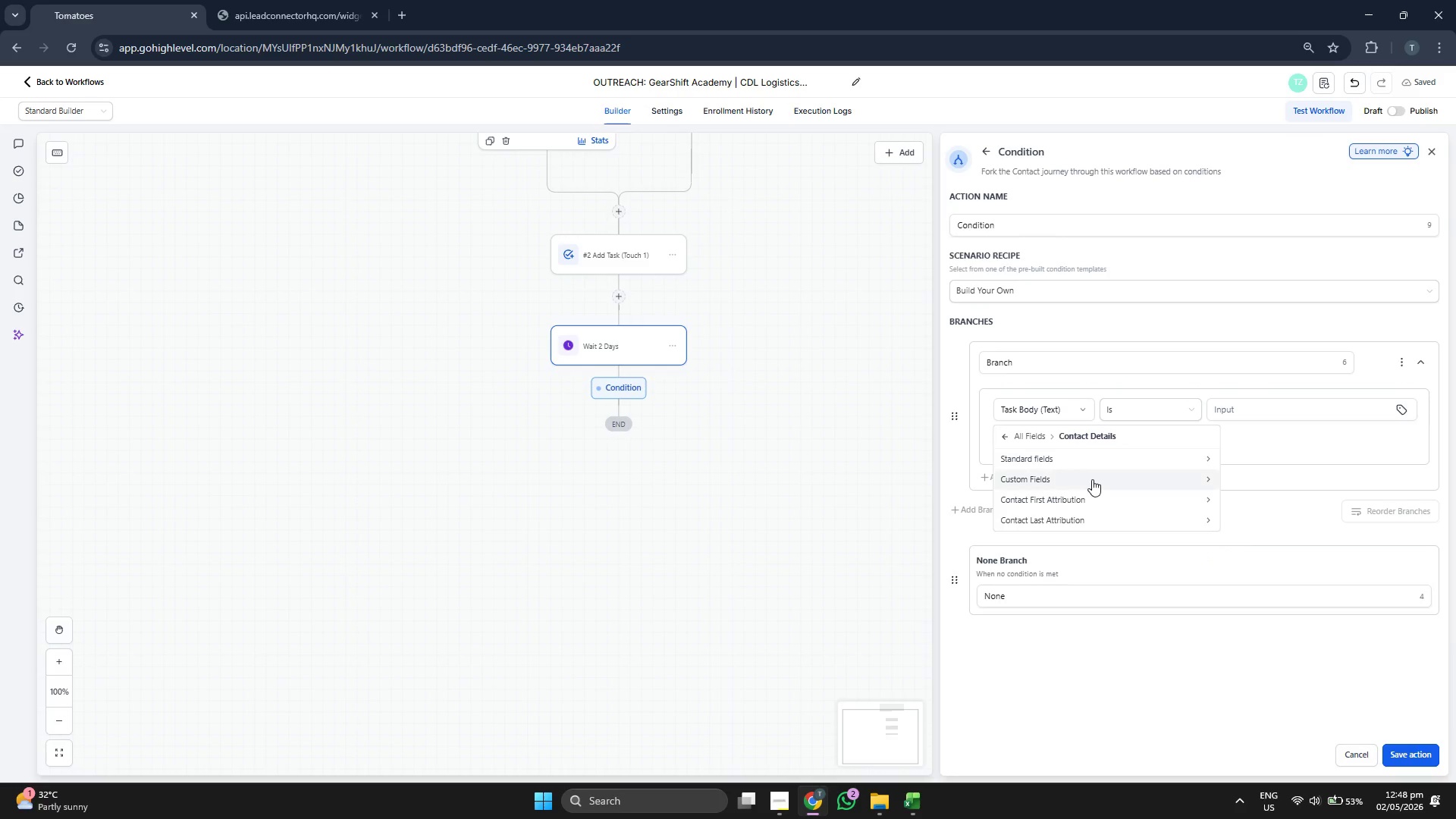 
left_click([1014, 440])
 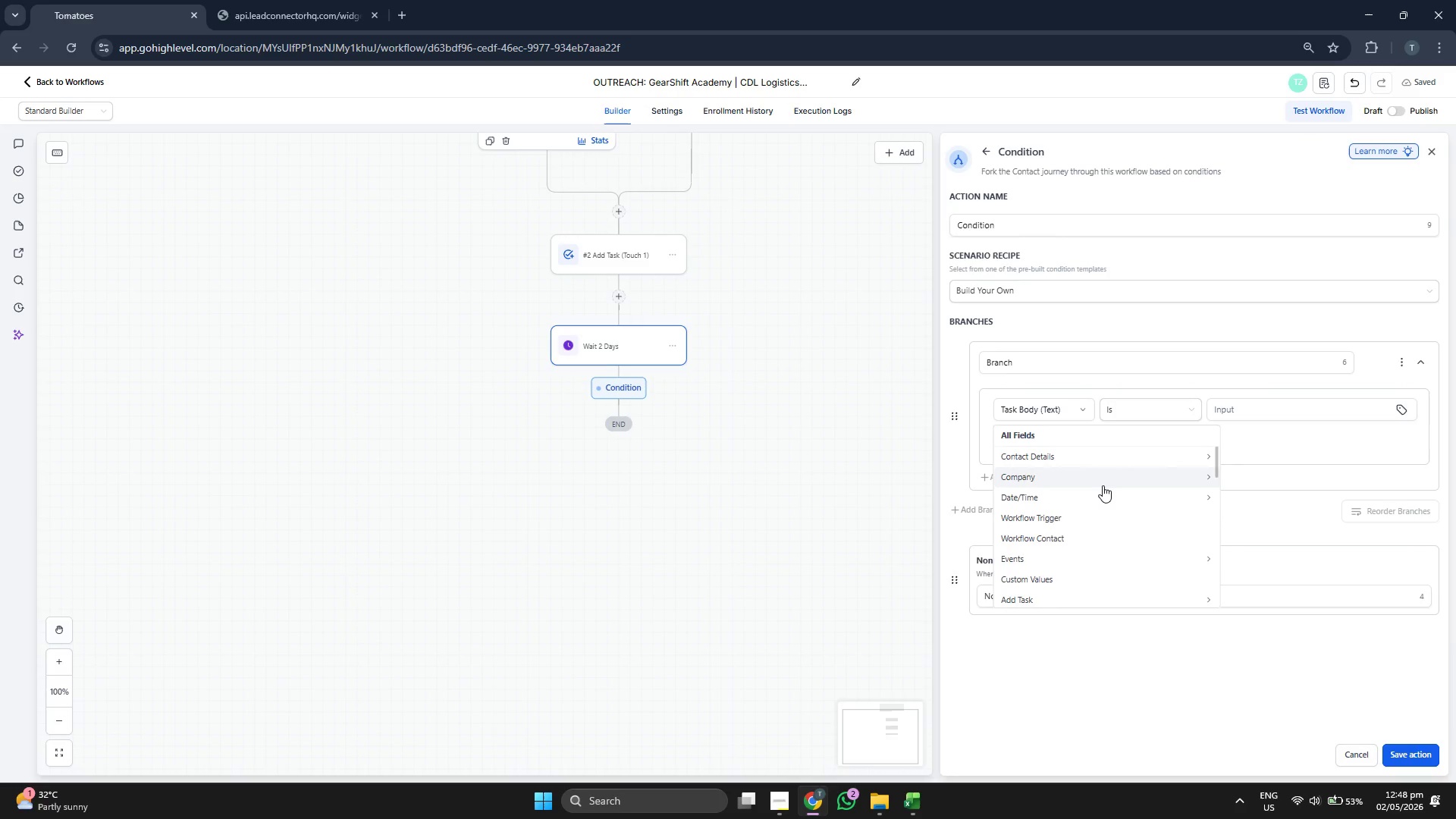 
scroll: coordinate [1103, 486], scroll_direction: down, amount: 1.0
 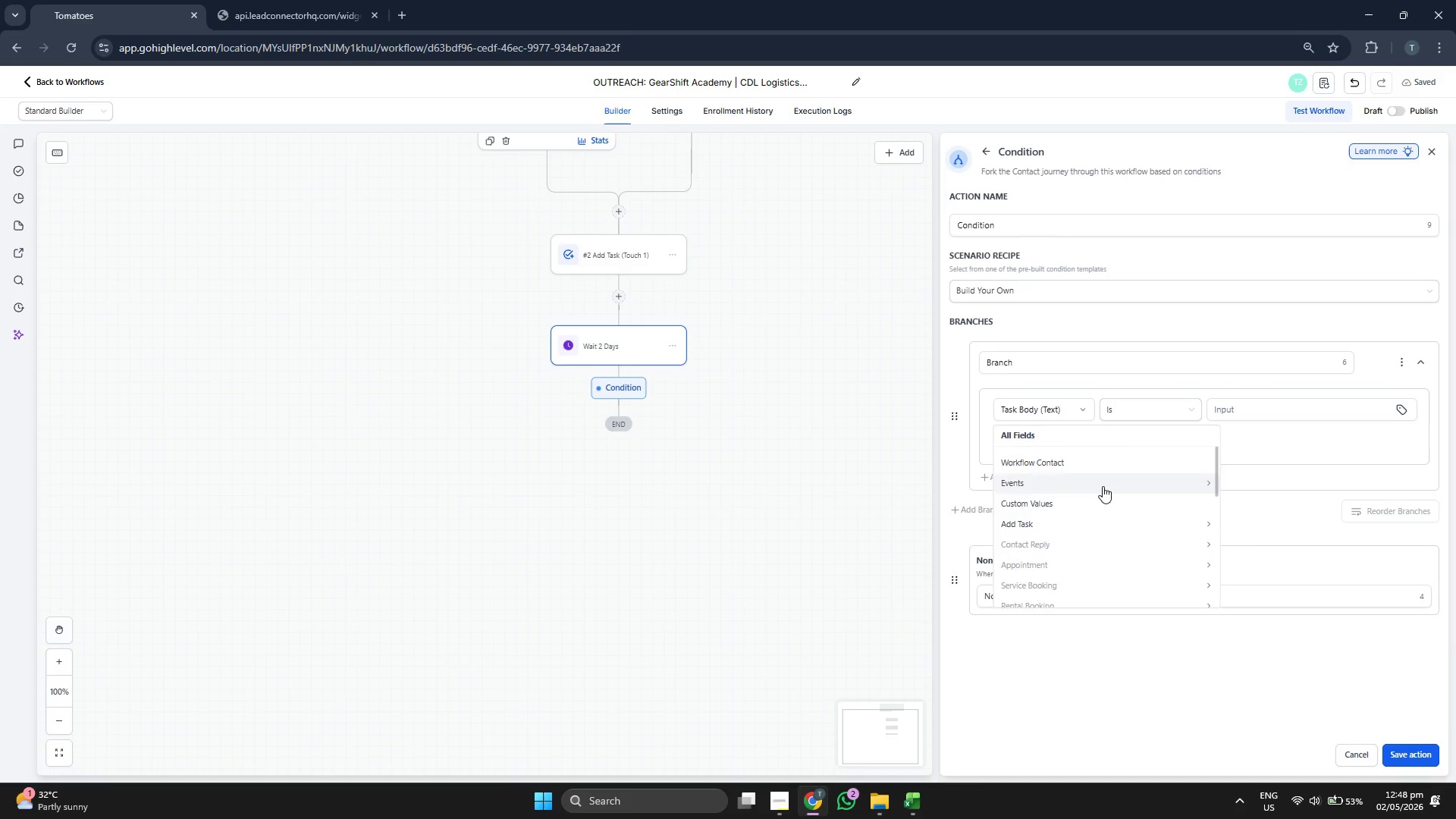 
scroll: coordinate [1103, 487], scroll_direction: up, amount: 2.0
 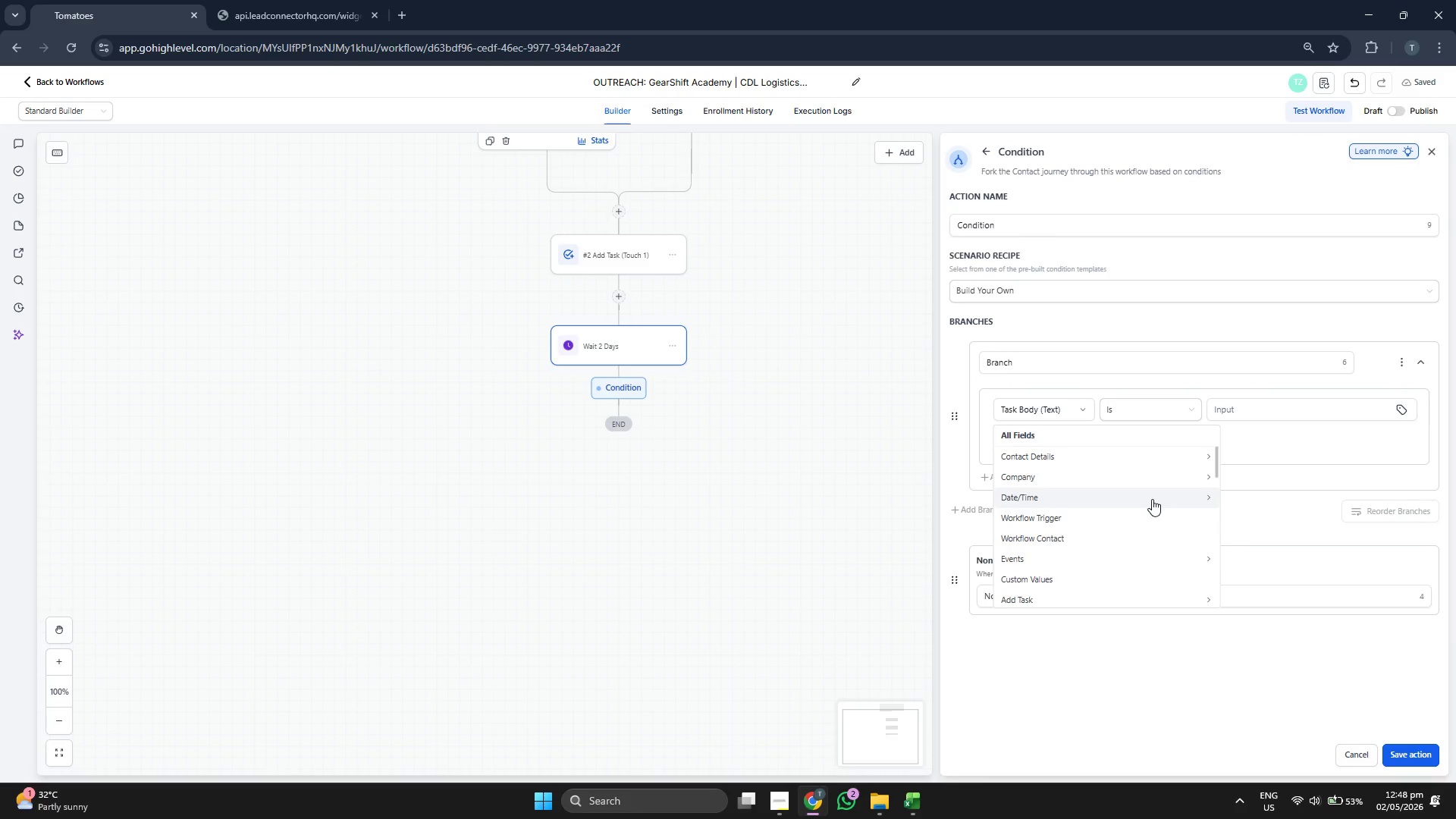 
left_click([1356, 751])
 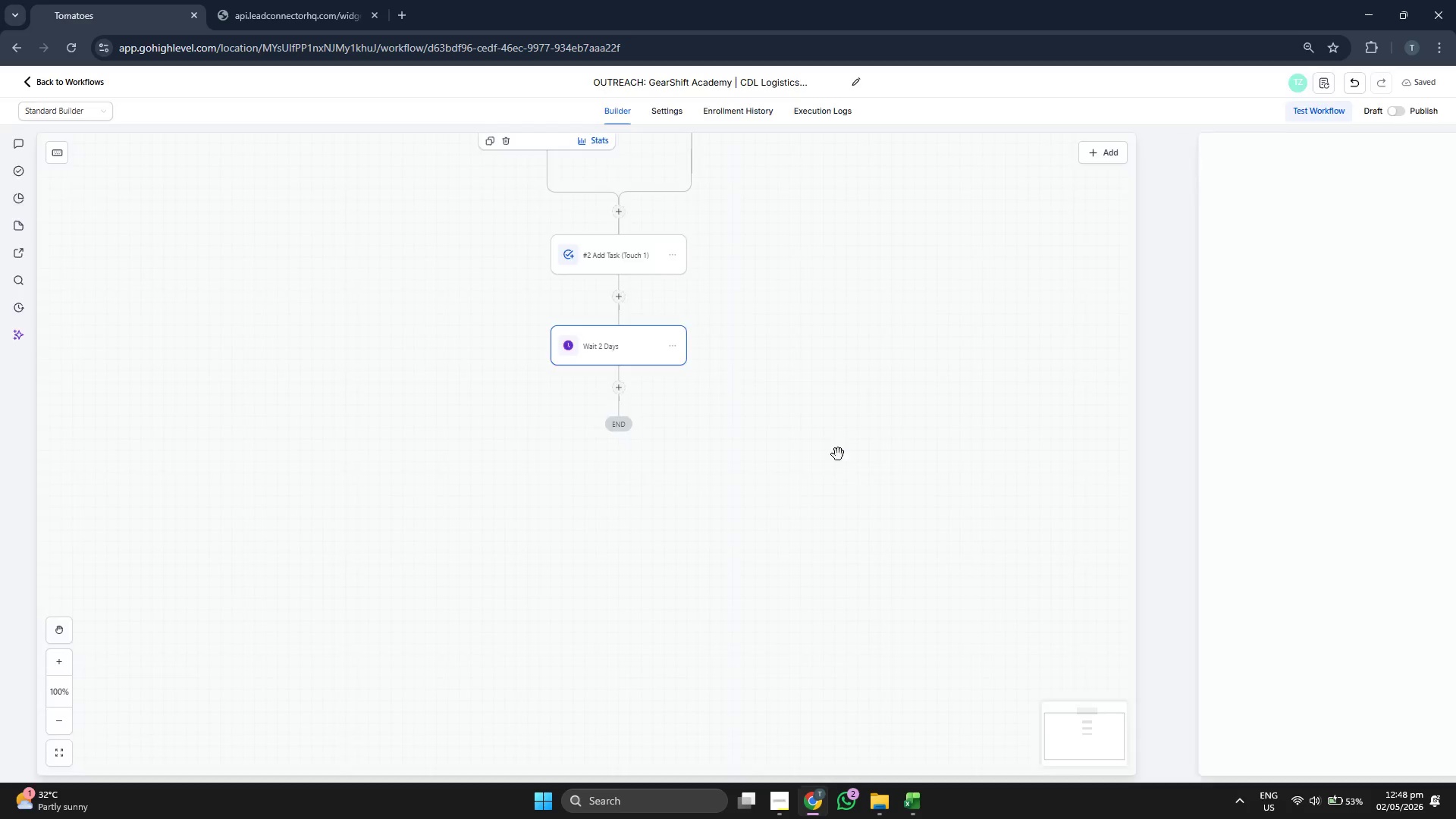 
left_click_drag(start_coordinate=[881, 381], to_coordinate=[861, 460])
 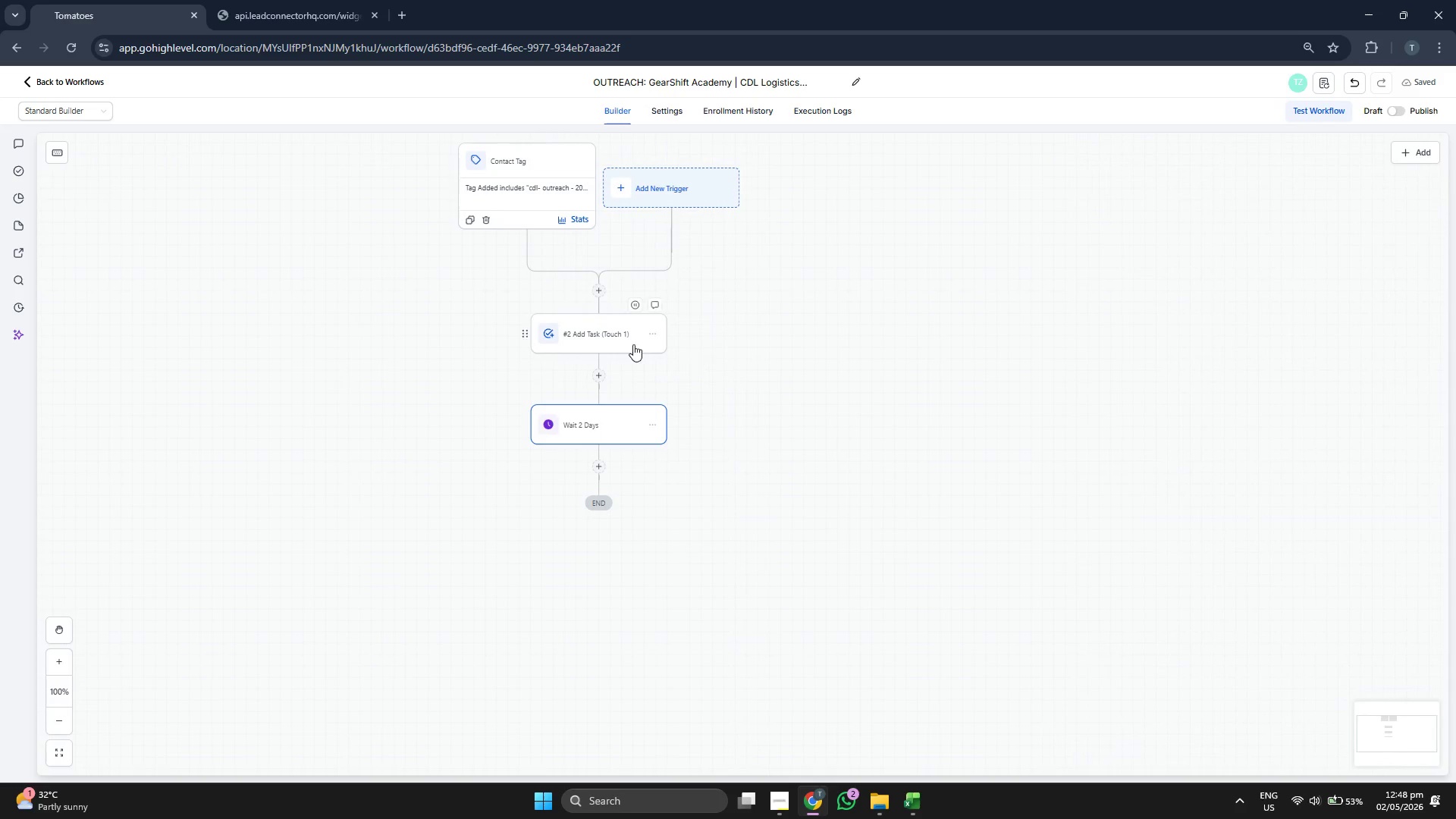 
left_click([610, 337])
 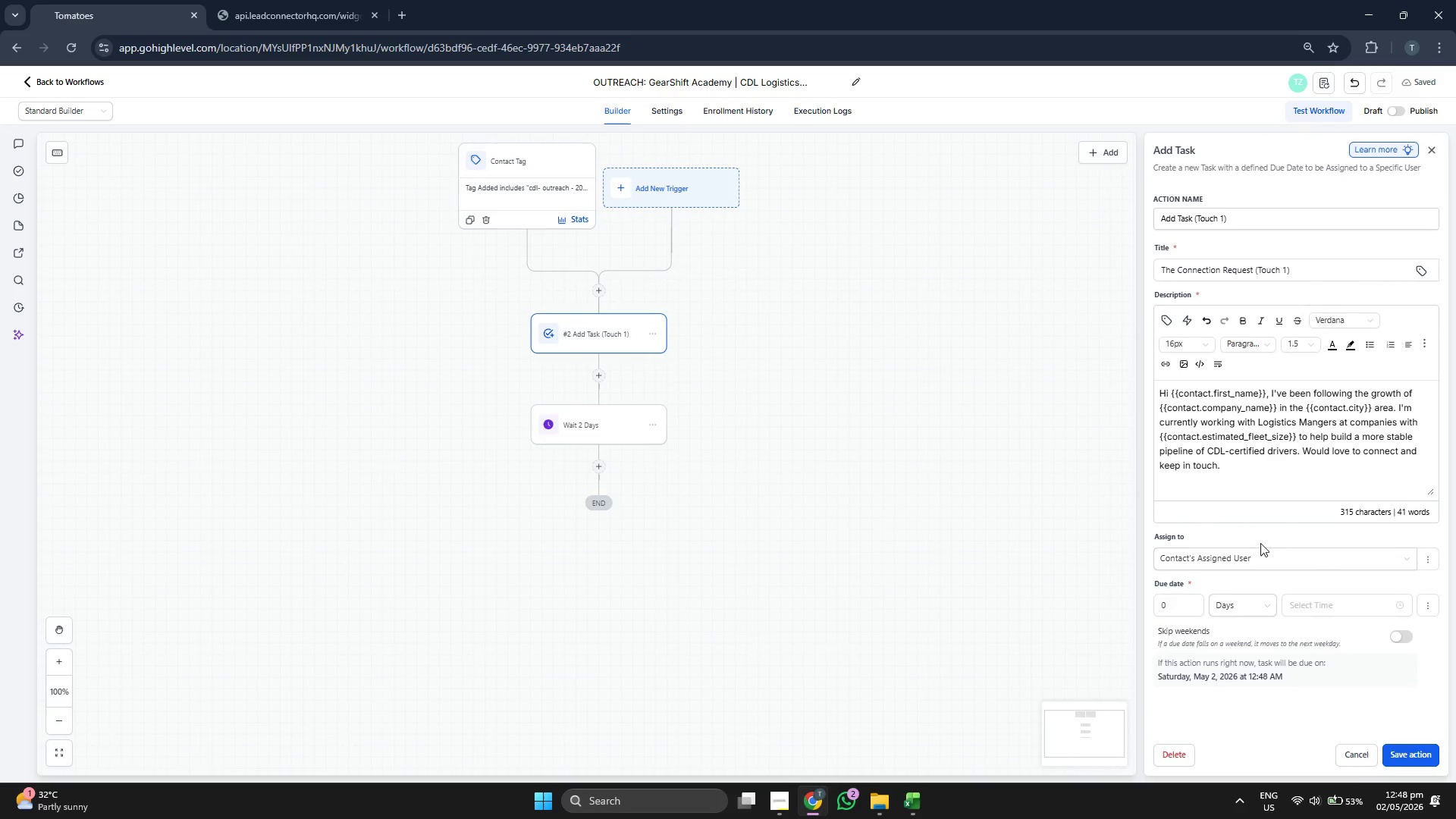 
left_click([1354, 757])
 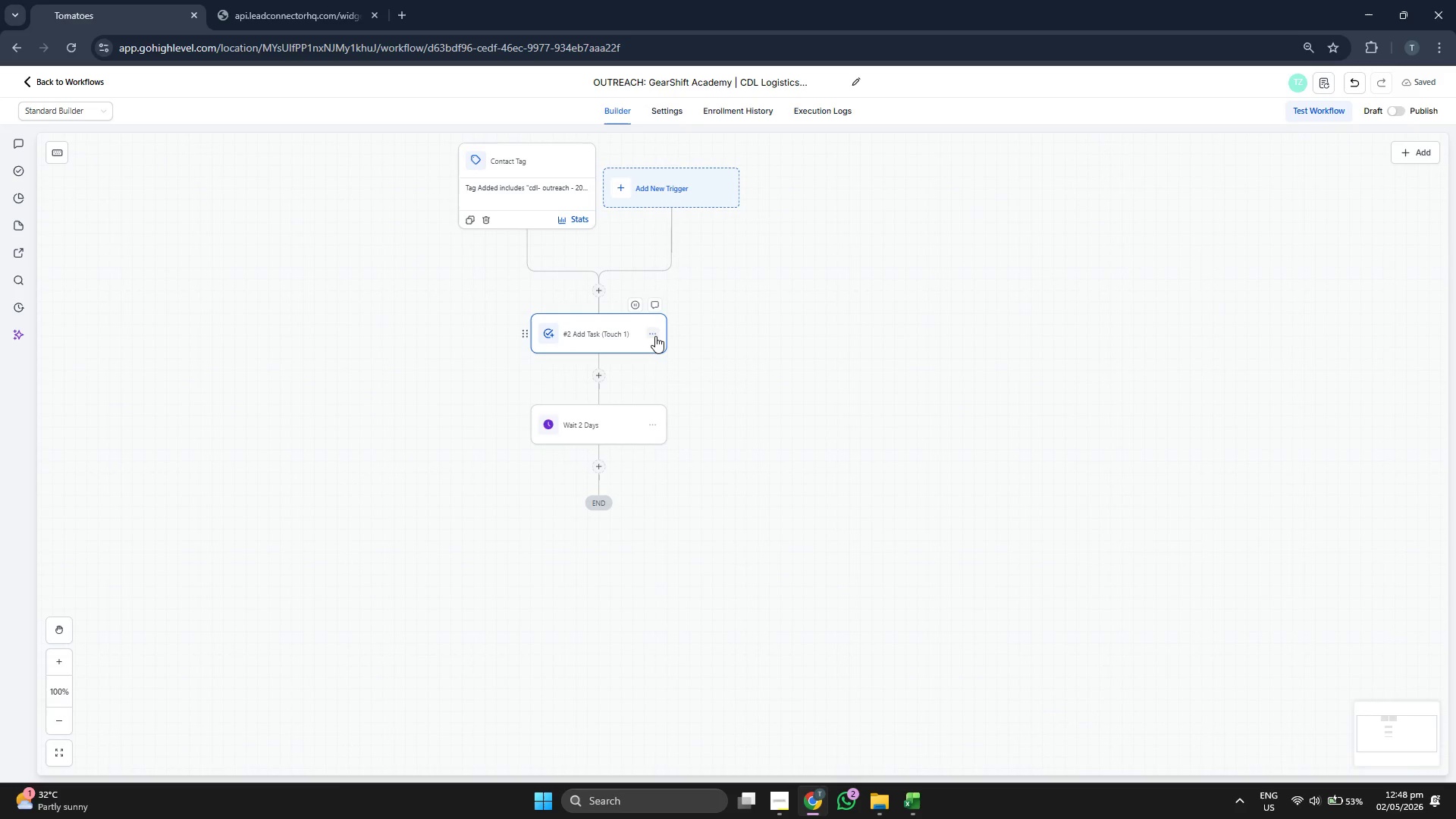 
left_click([656, 336])
 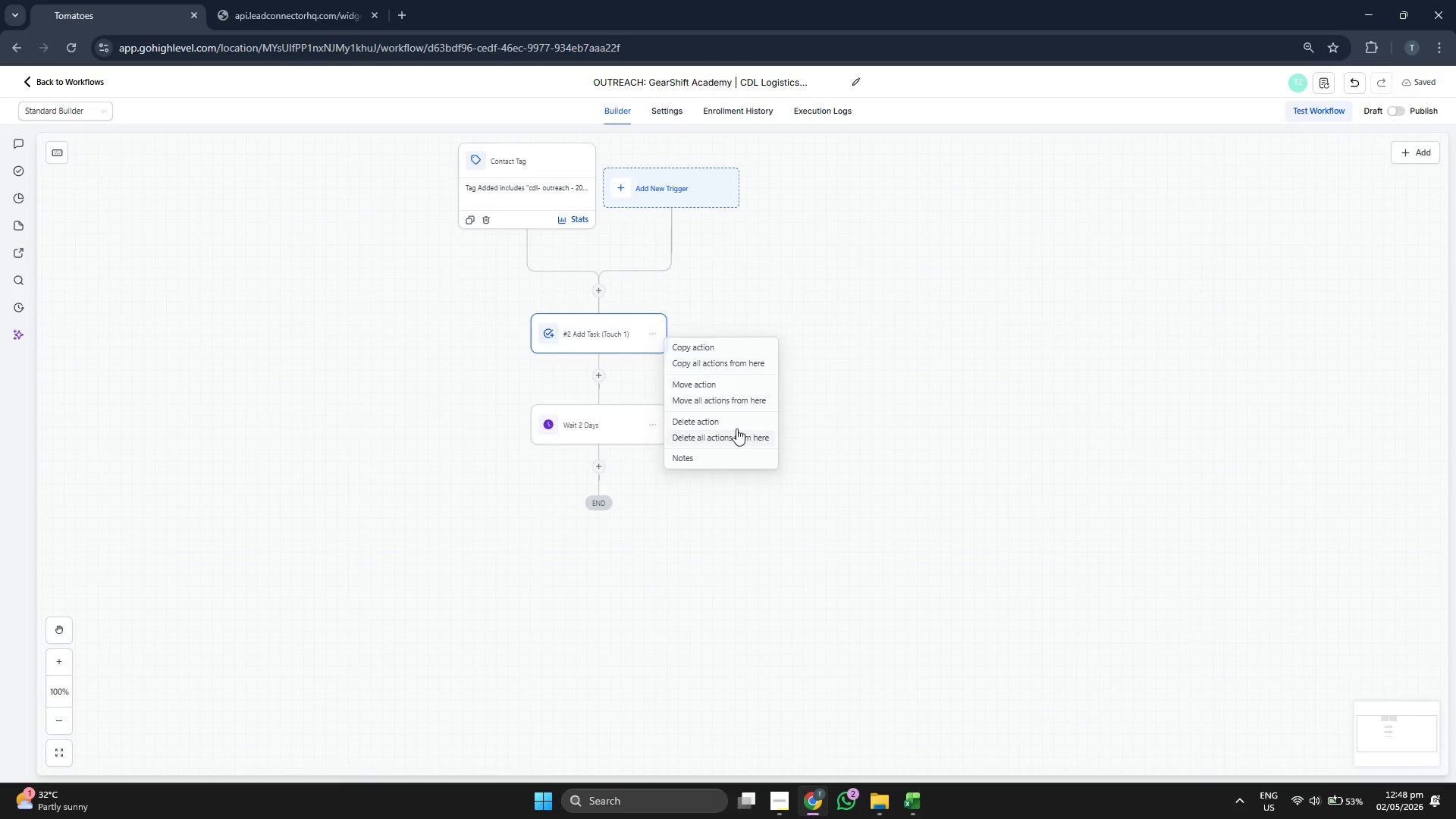 
left_click([736, 425])
 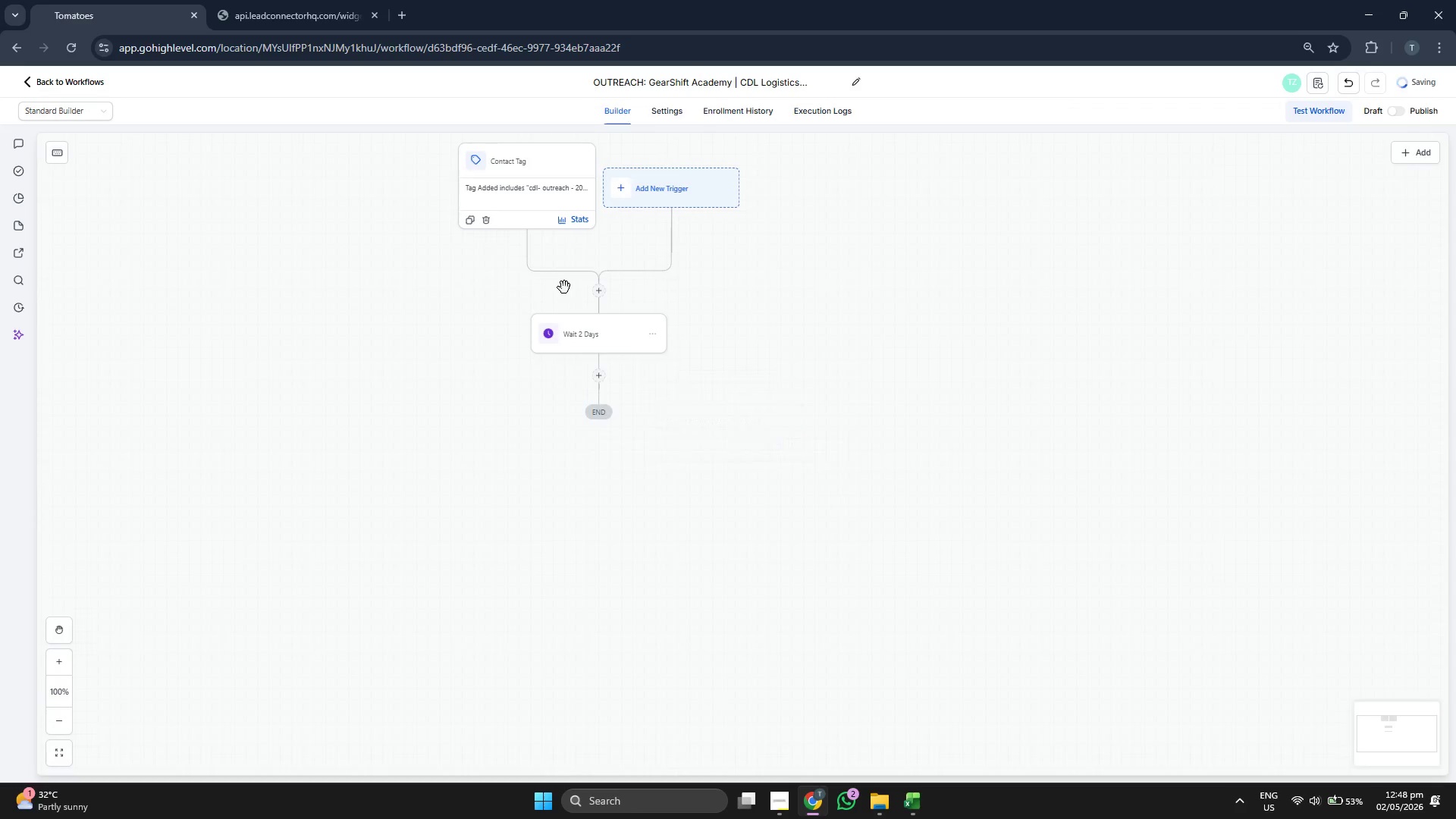 
left_click([595, 293])
 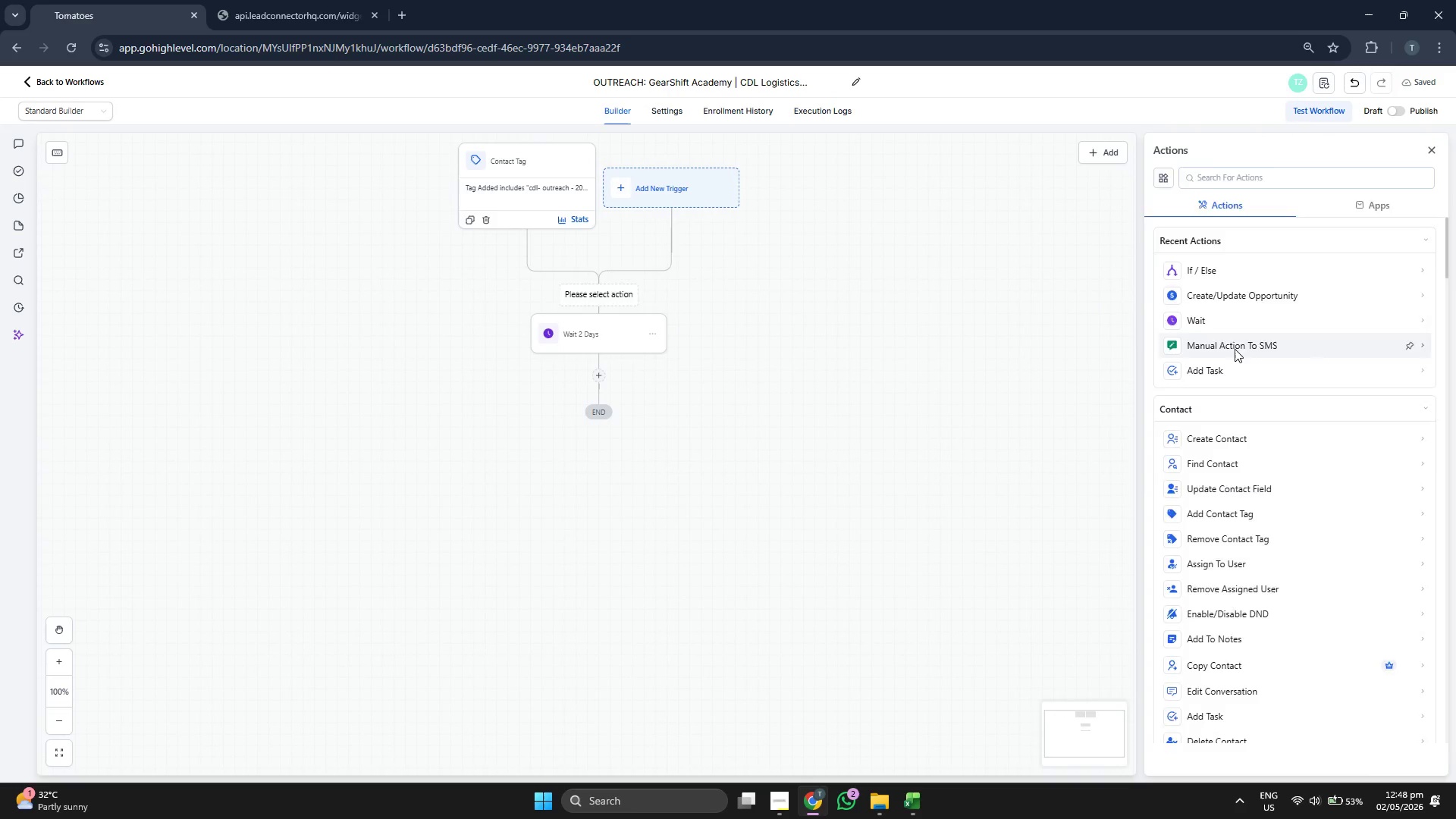 
left_click([1196, 278])
 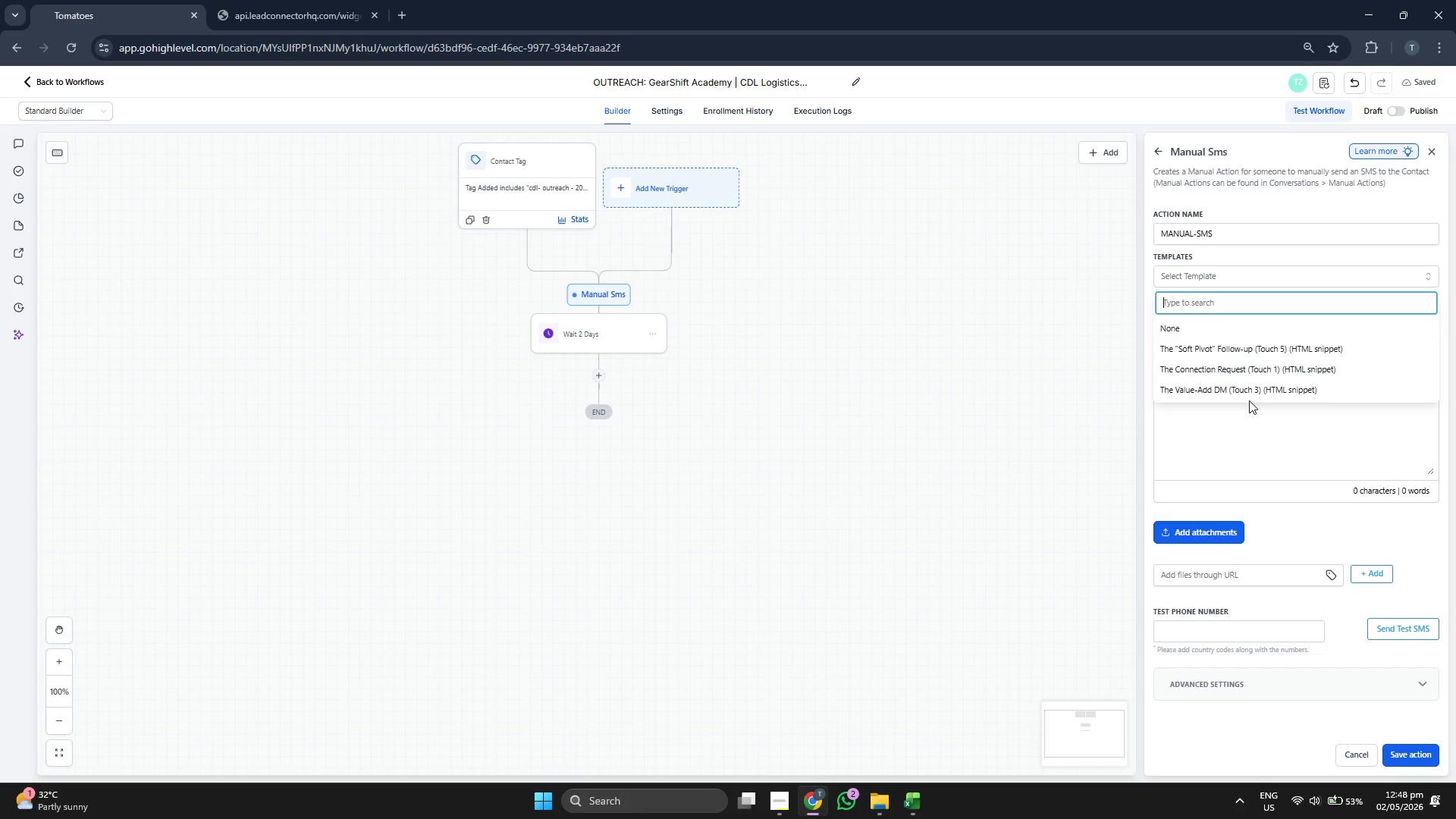 
left_click([1260, 372])
 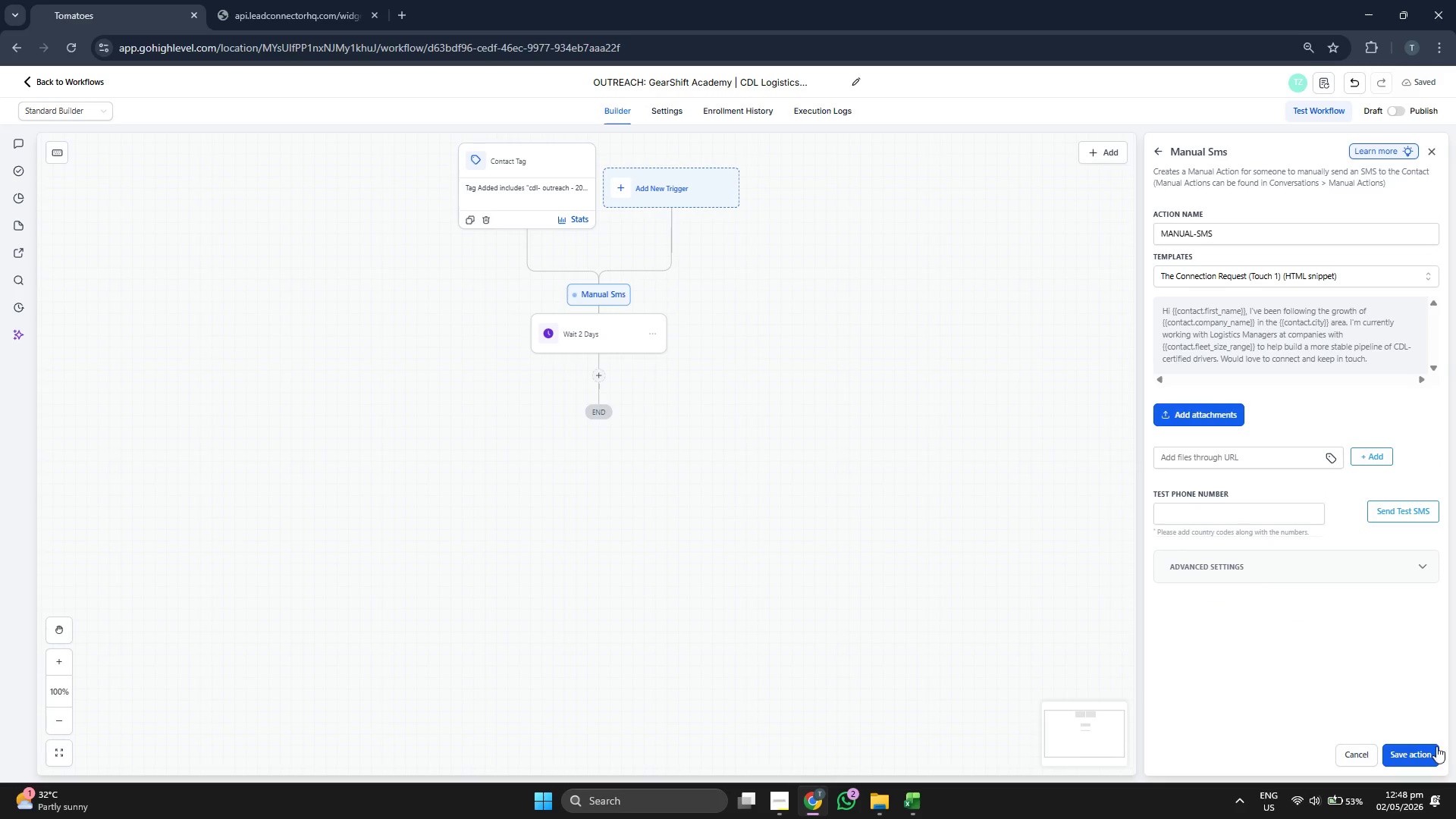 
left_click([1426, 754])
 